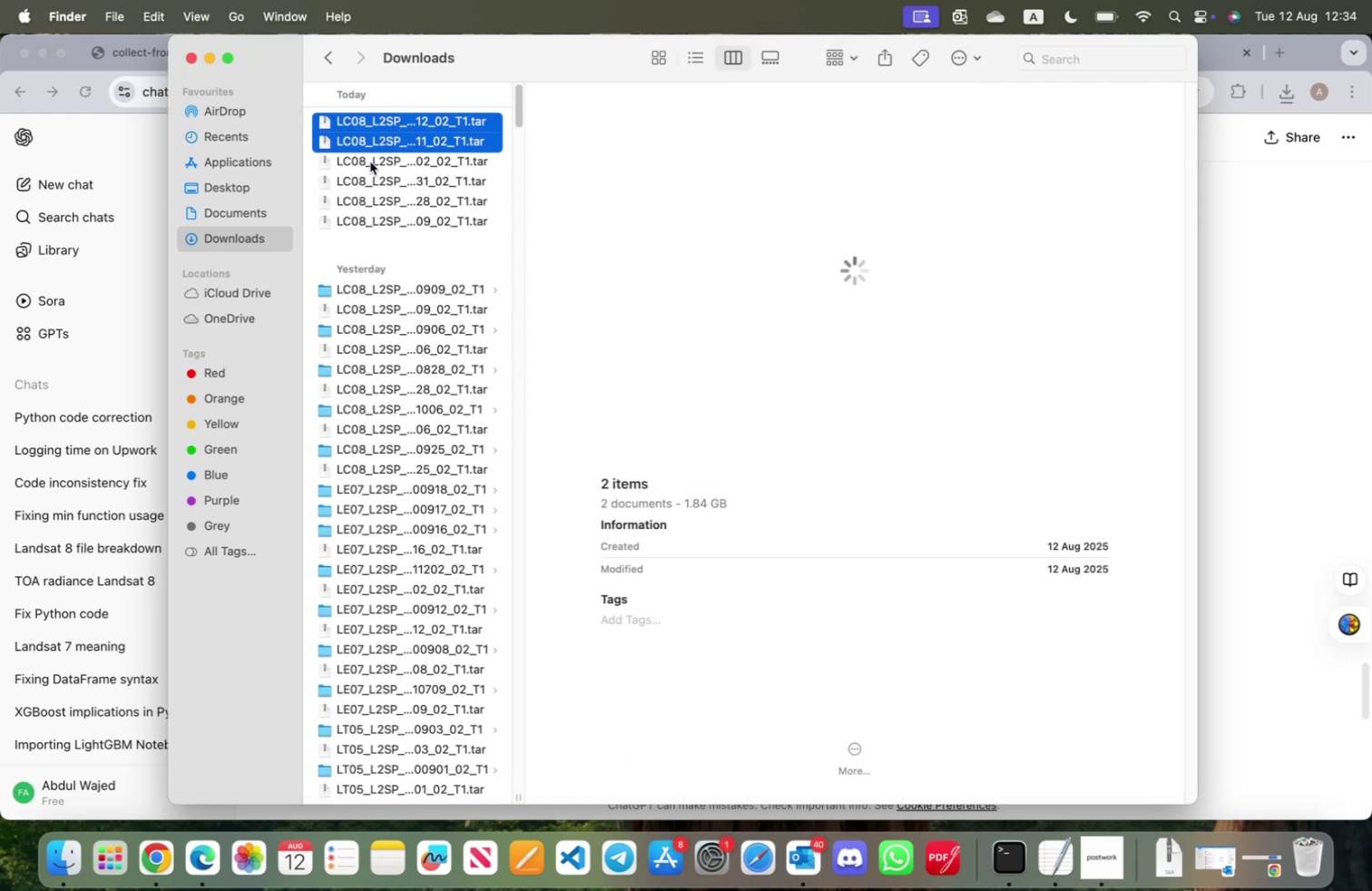 
left_click([370, 162])
 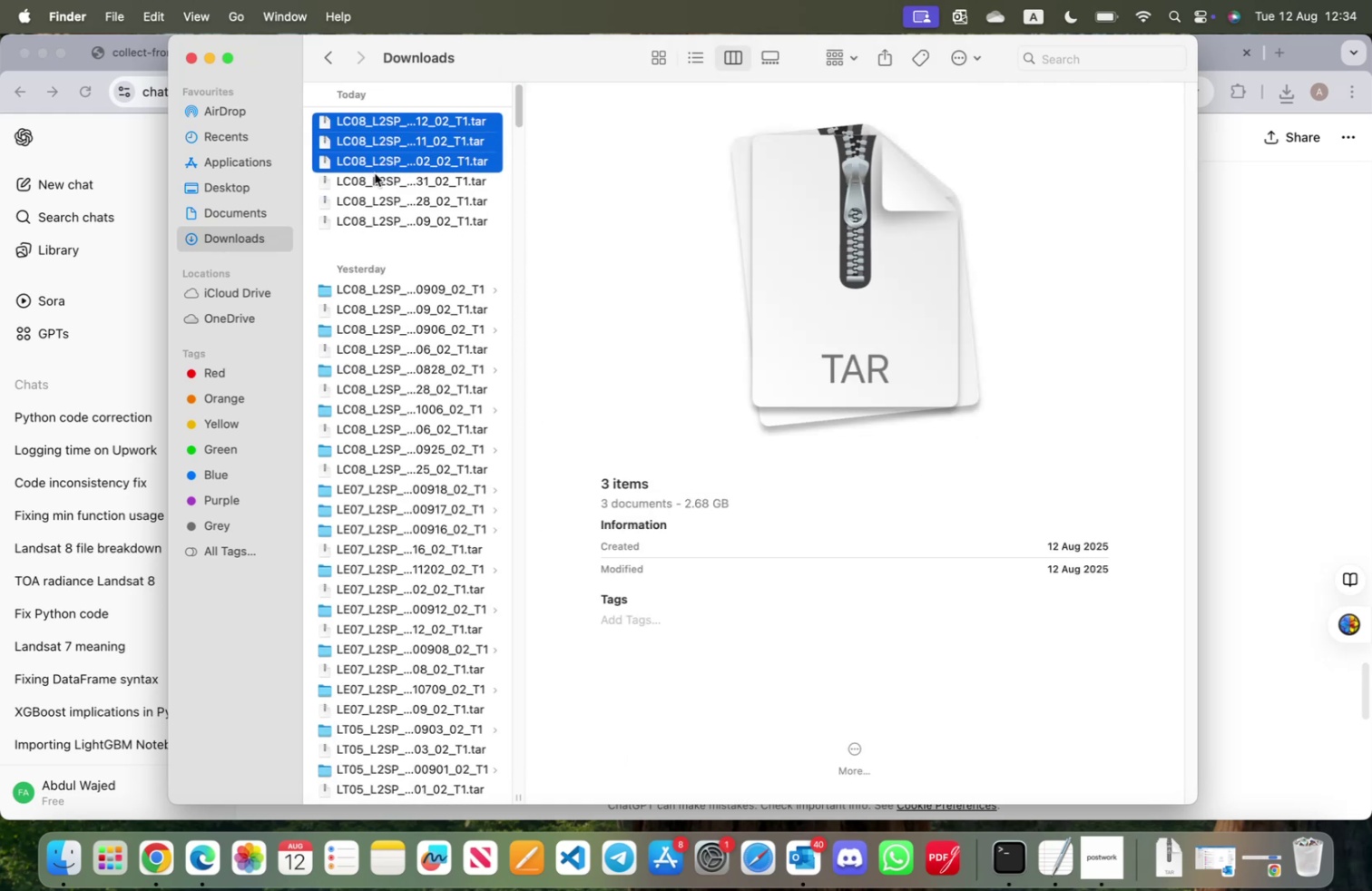 
left_click([375, 173])
 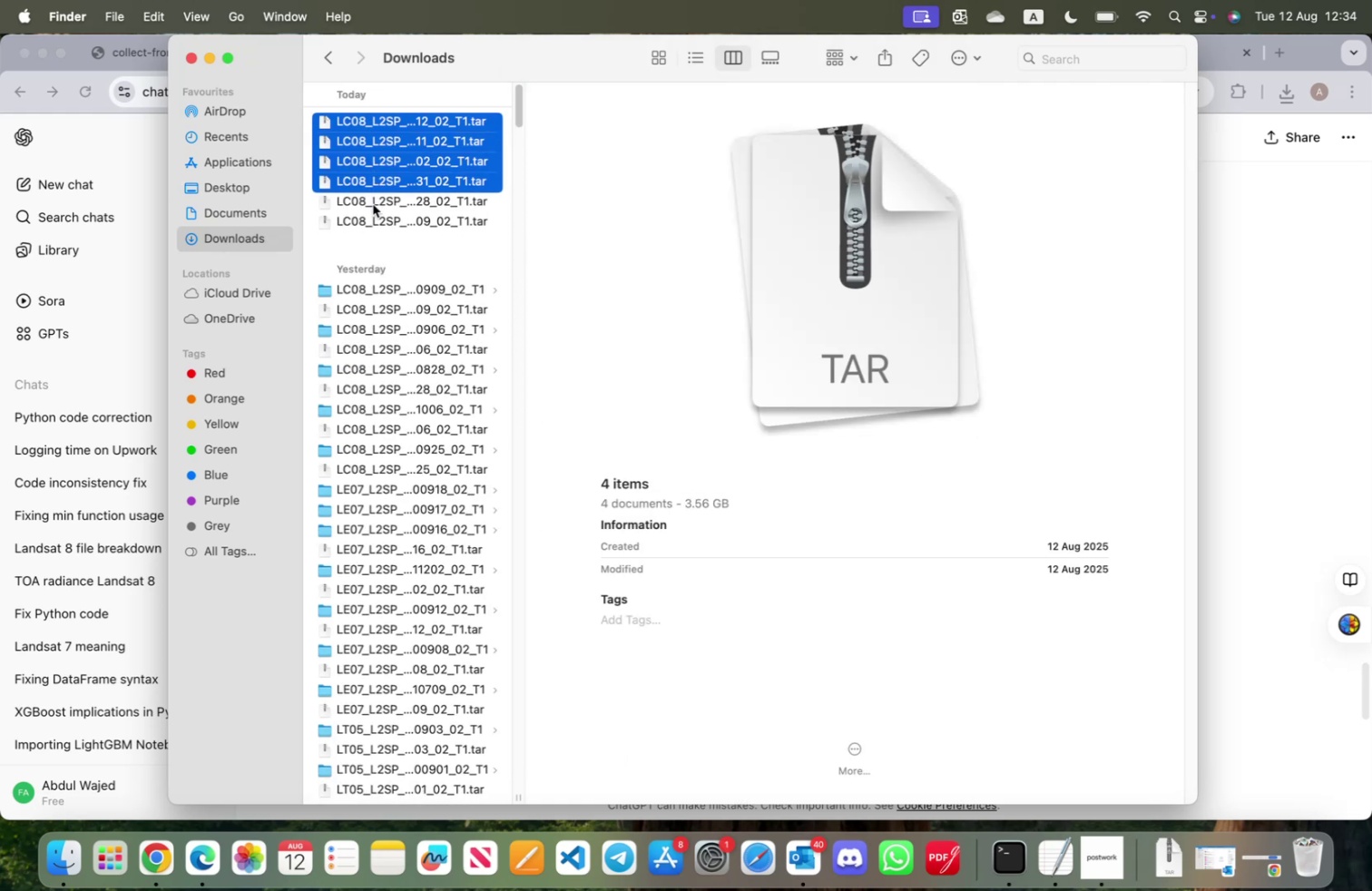 
left_click([373, 204])
 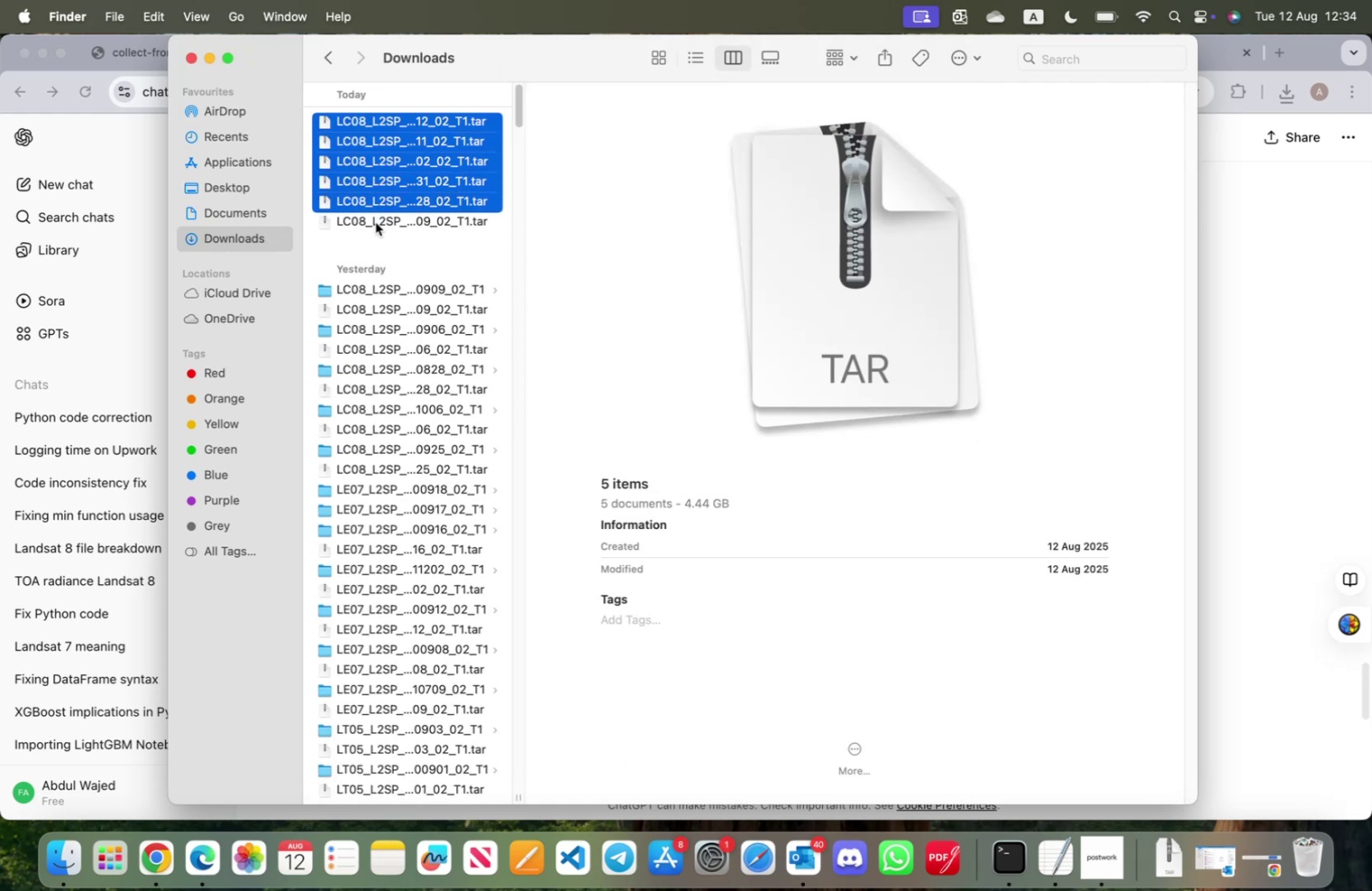 
left_click([376, 222])
 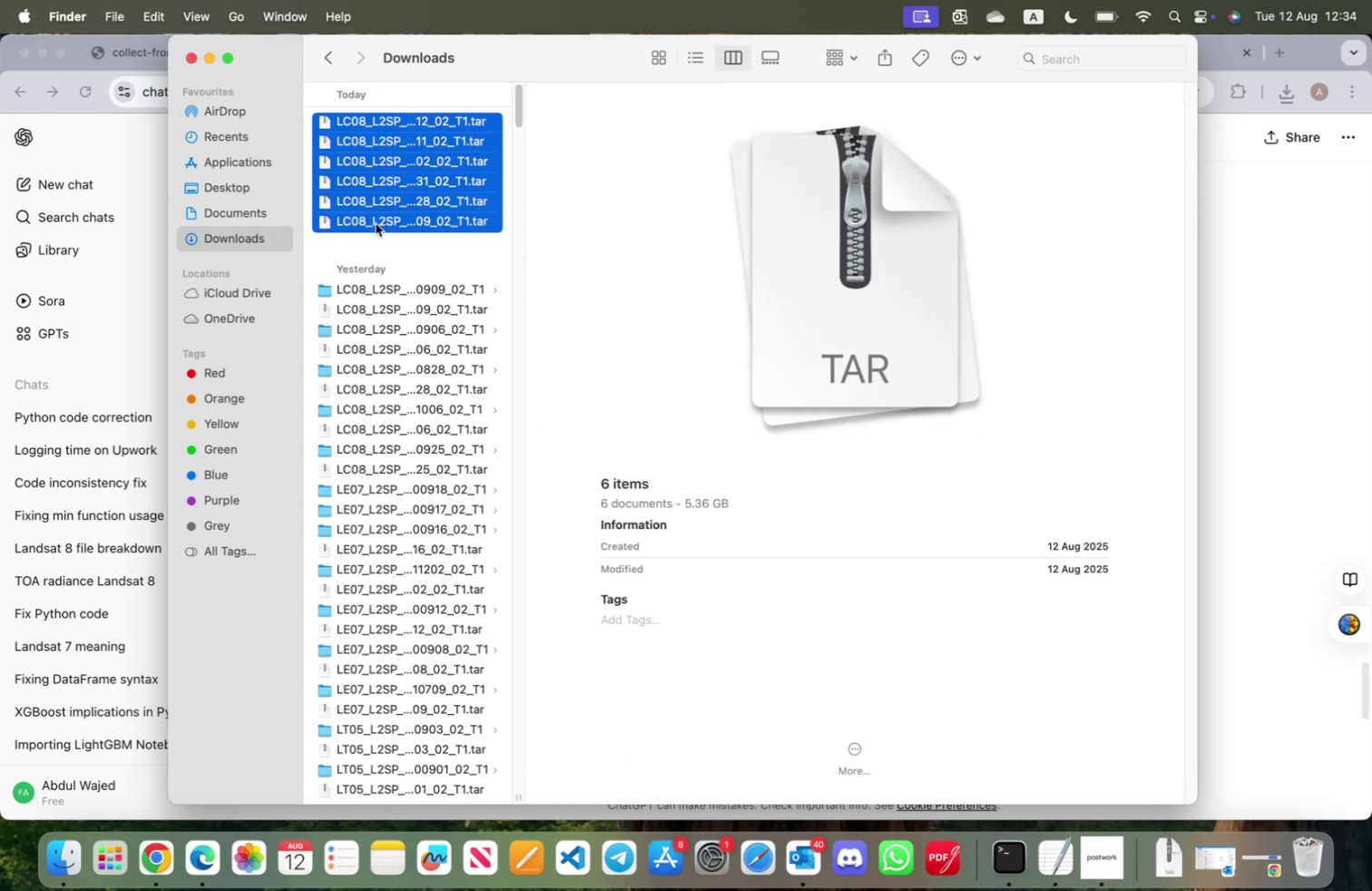 
key(Meta+C)
 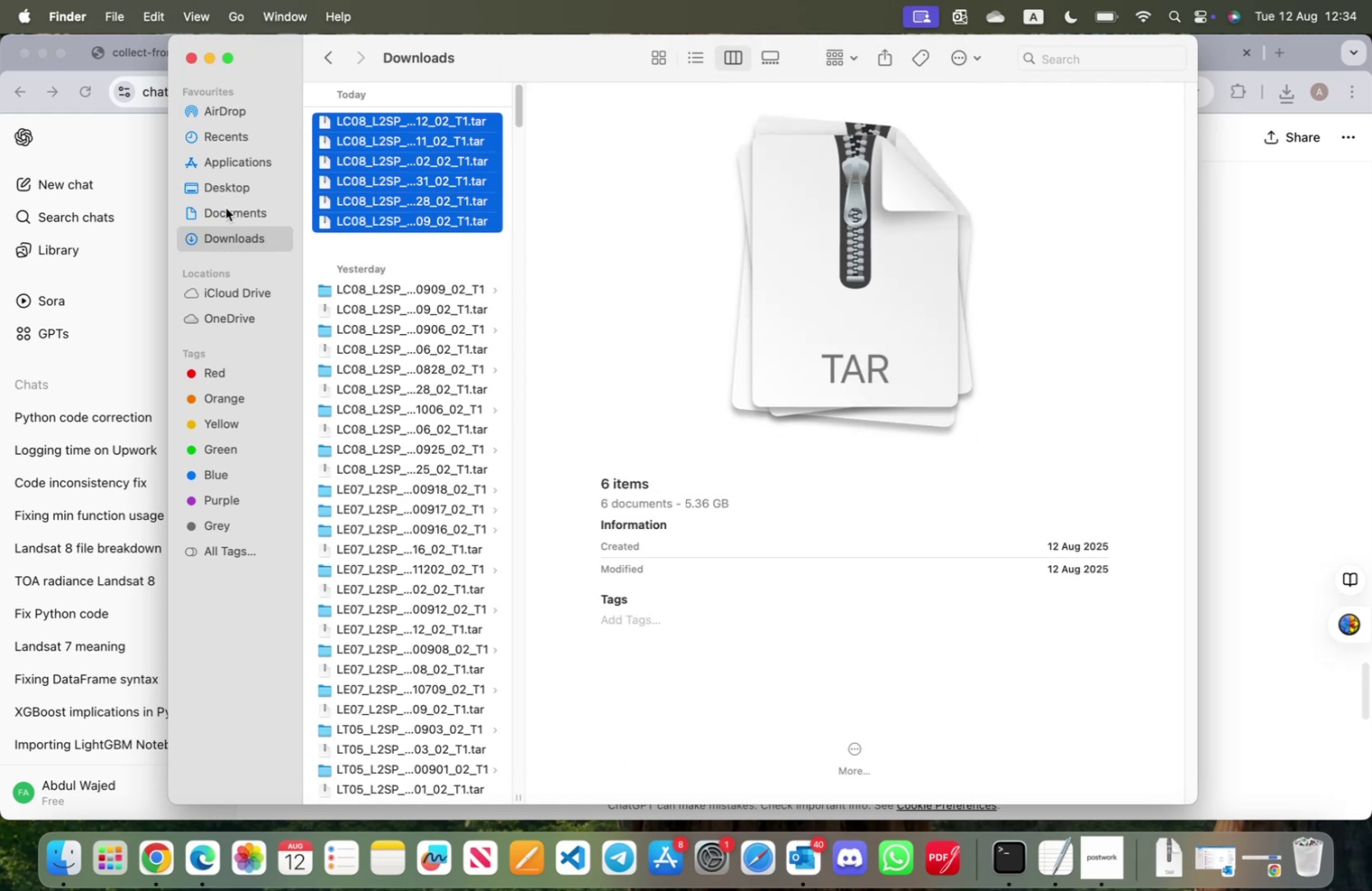 
left_click([225, 207])
 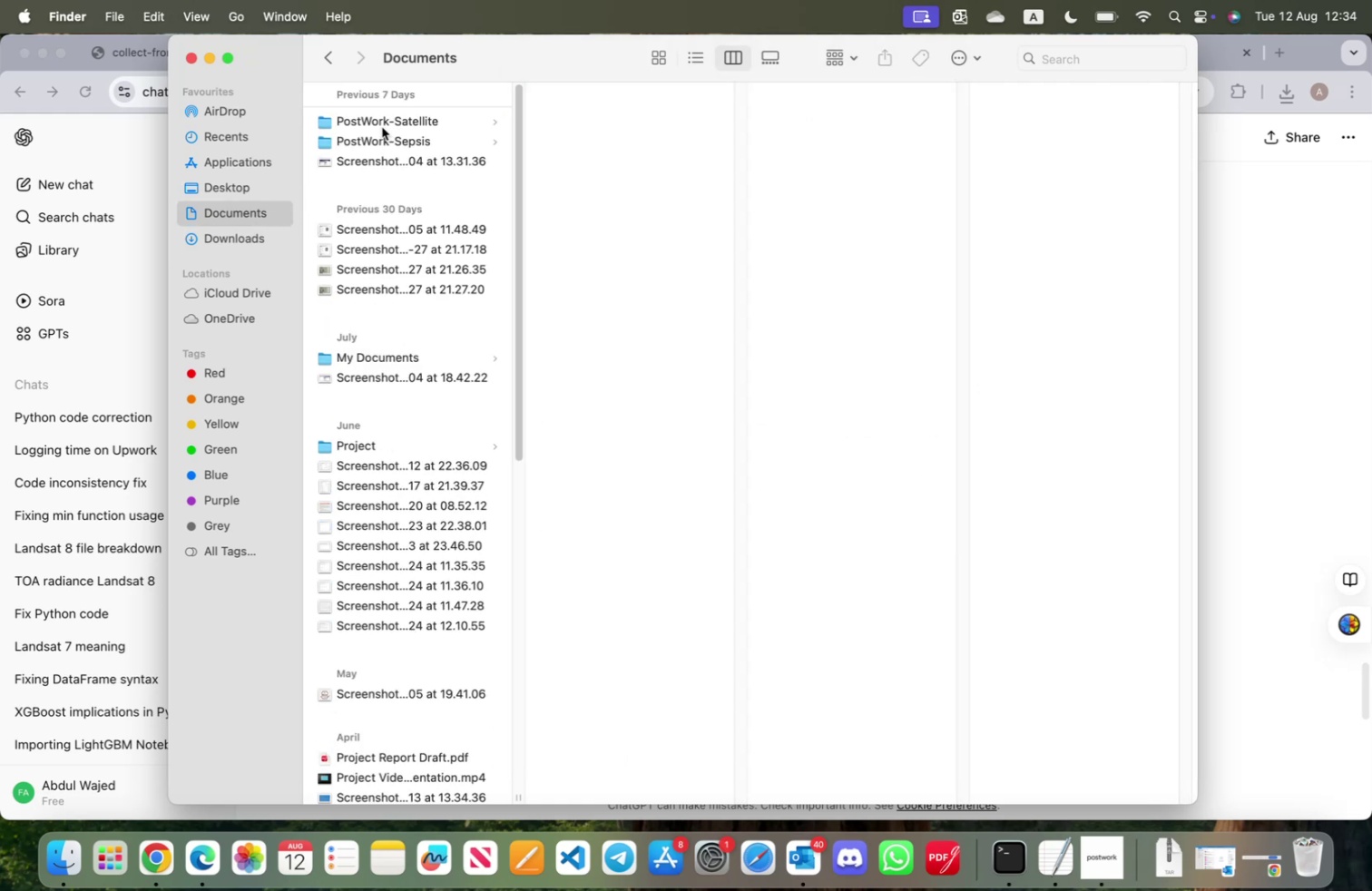 
left_click([382, 127])
 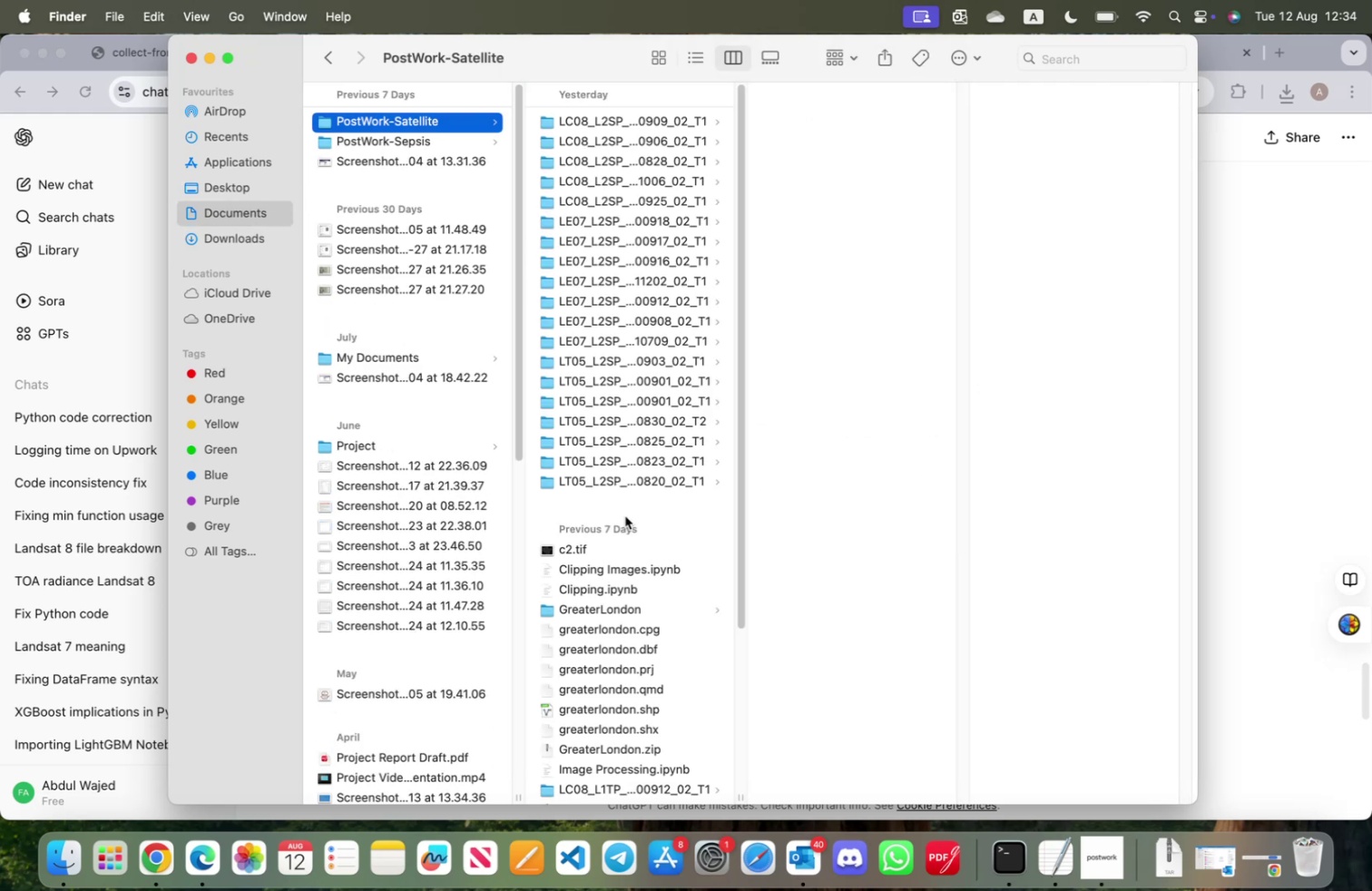 
key(Meta+V)
 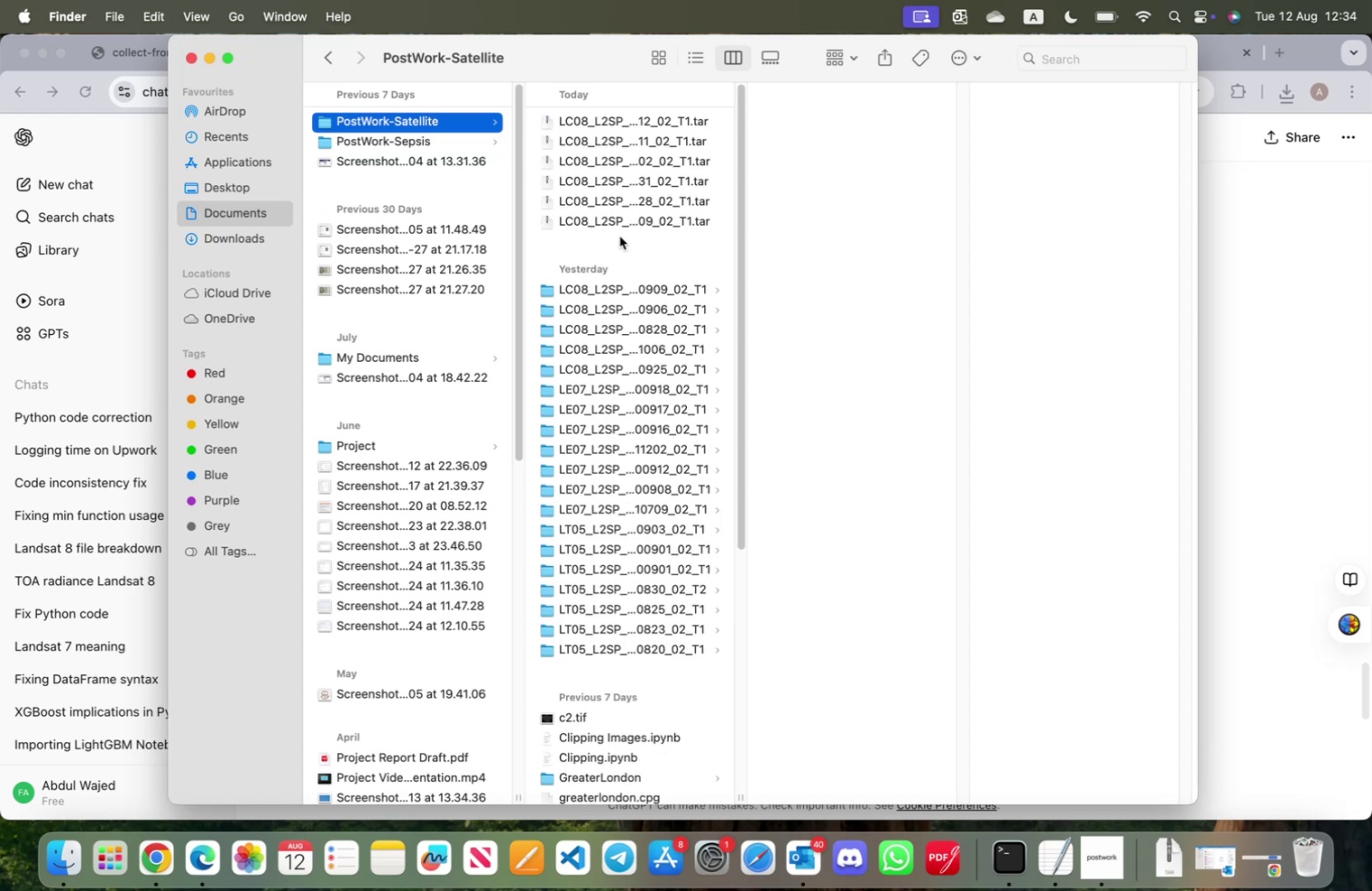 
scroll: coordinate [626, 392], scroll_direction: down, amount: 40.0
 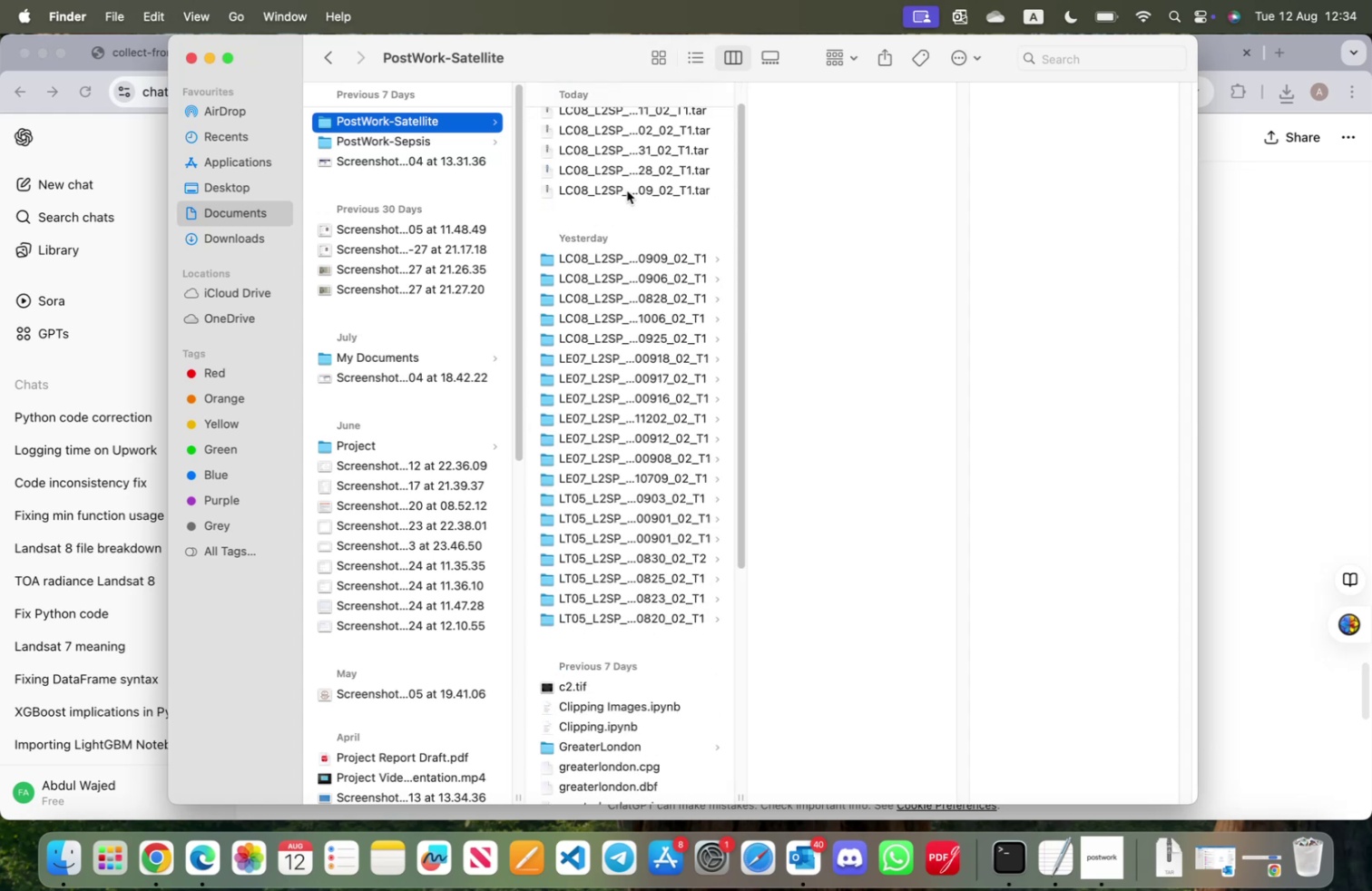 
scroll: coordinate [625, 211], scroll_direction: up, amount: 9.0
 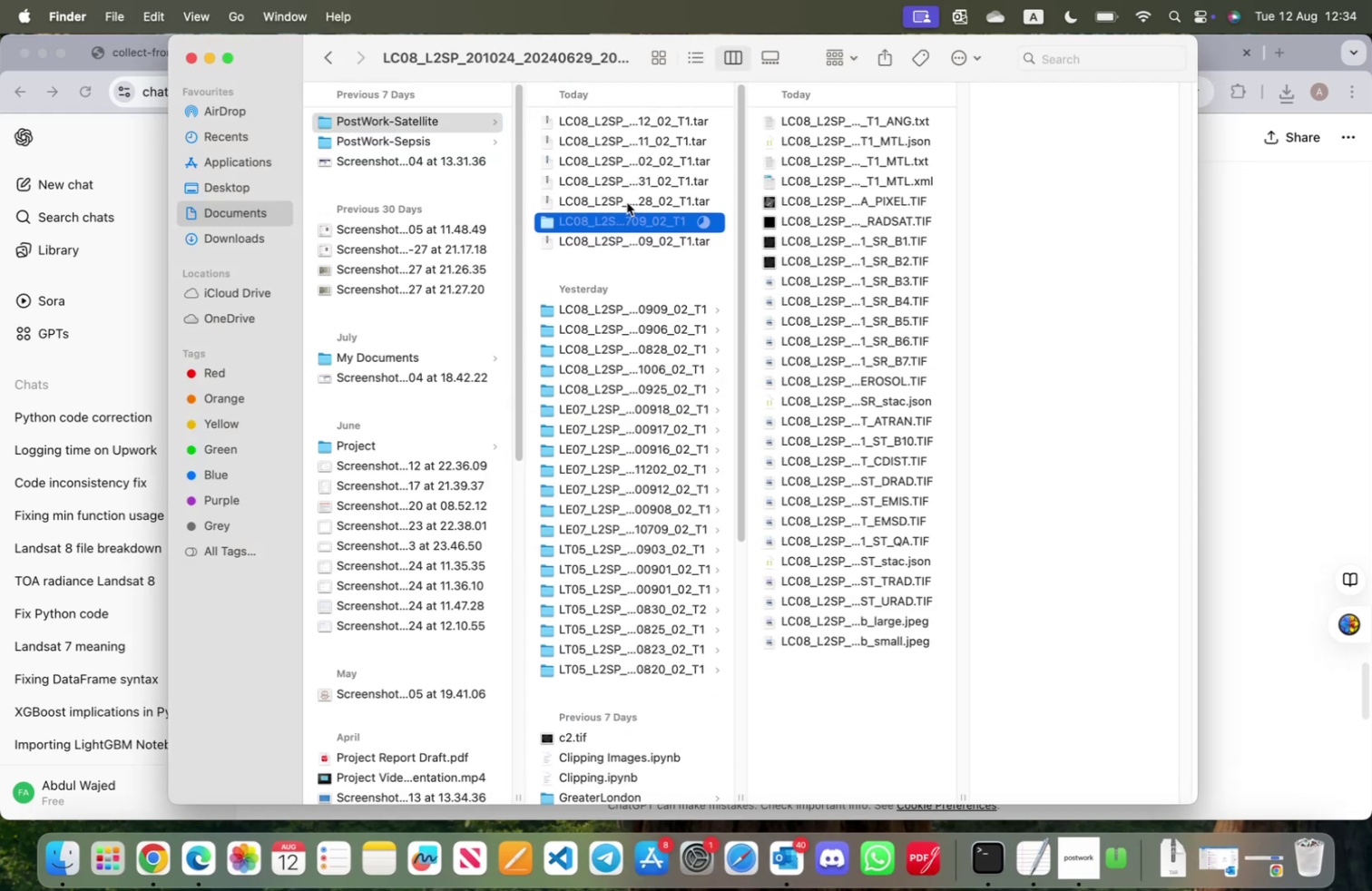 
double_click([627, 201])
 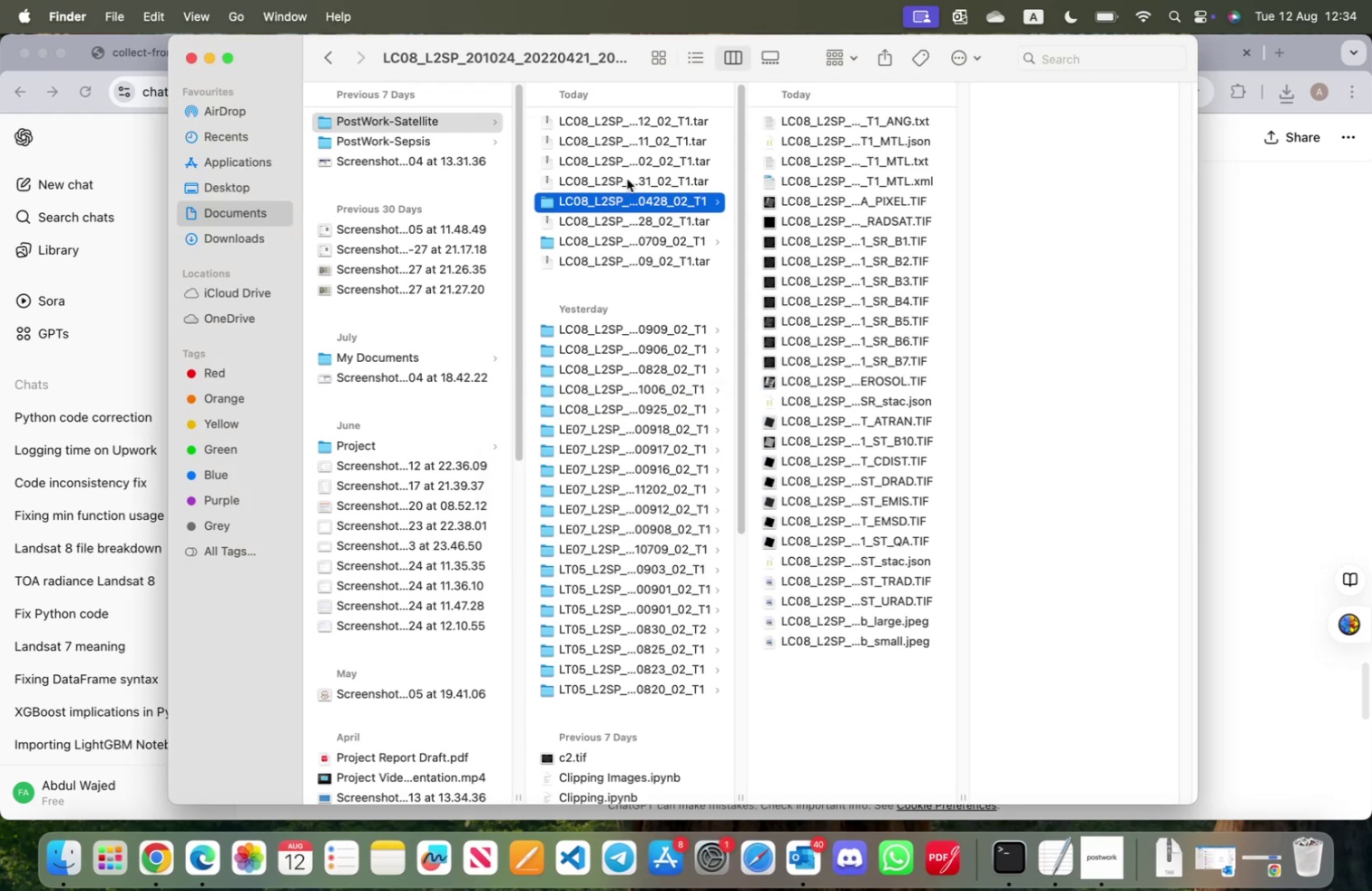 
double_click([627, 179])
 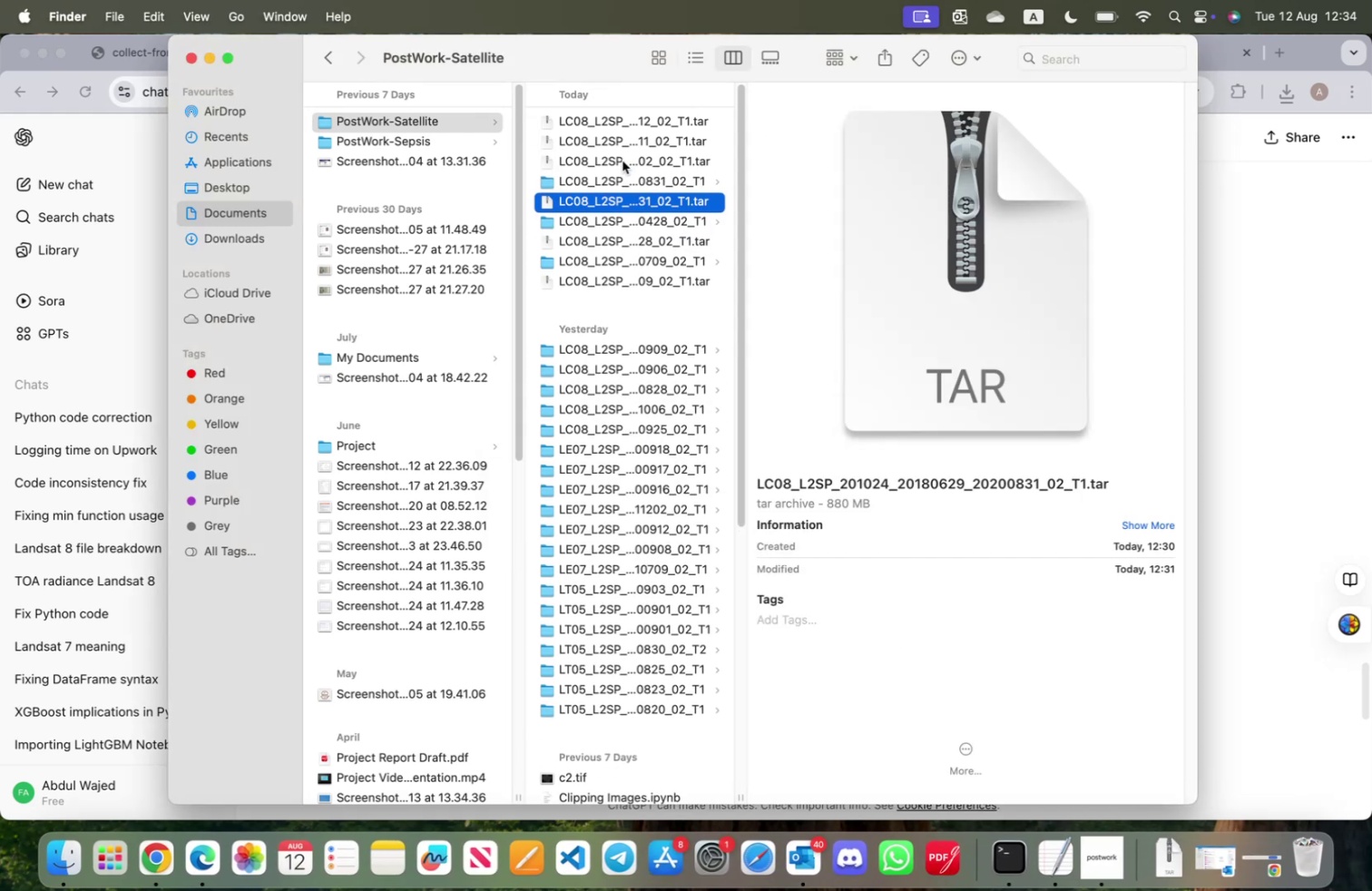 
double_click([622, 162])
 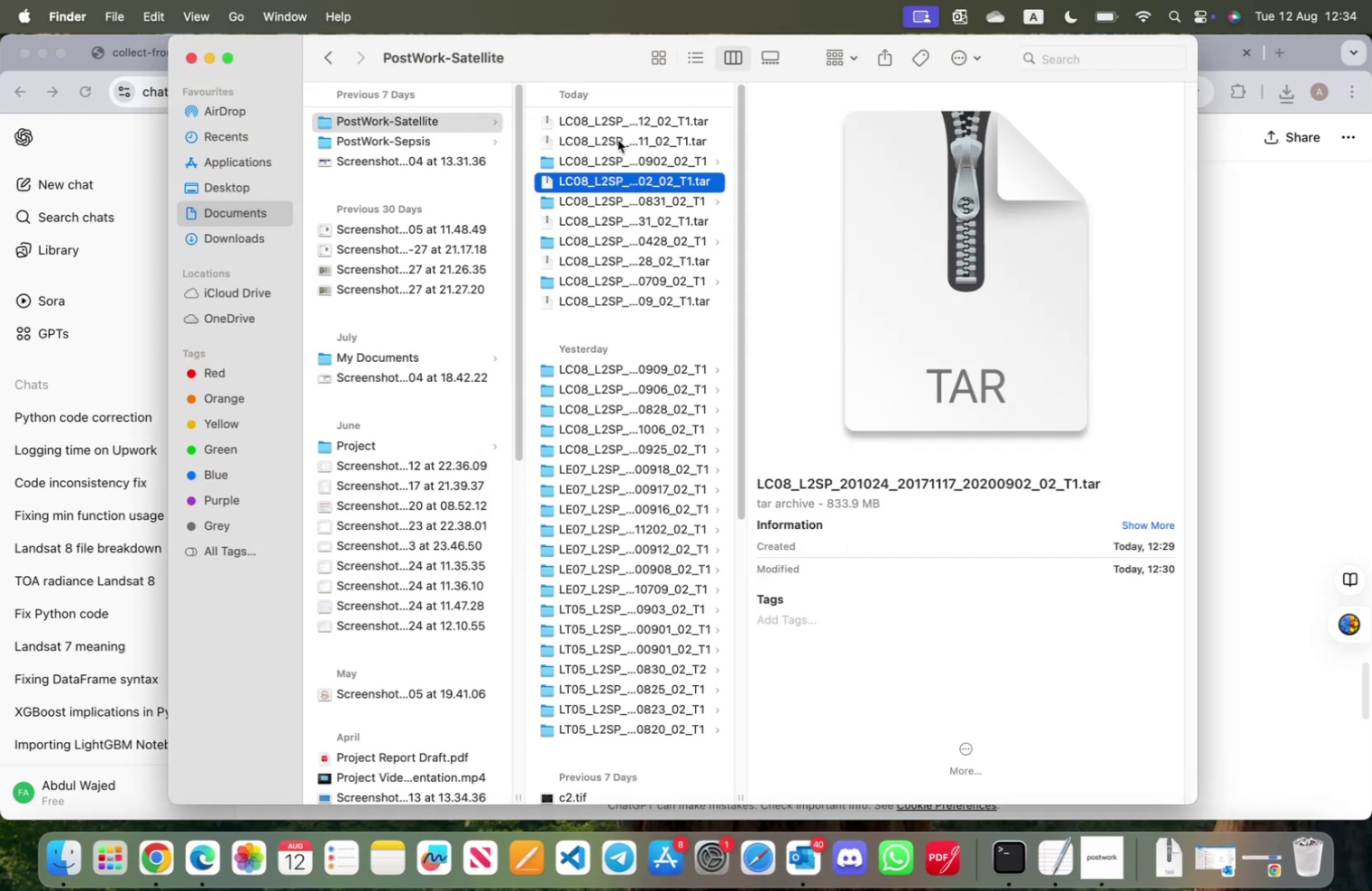 
double_click([618, 140])
 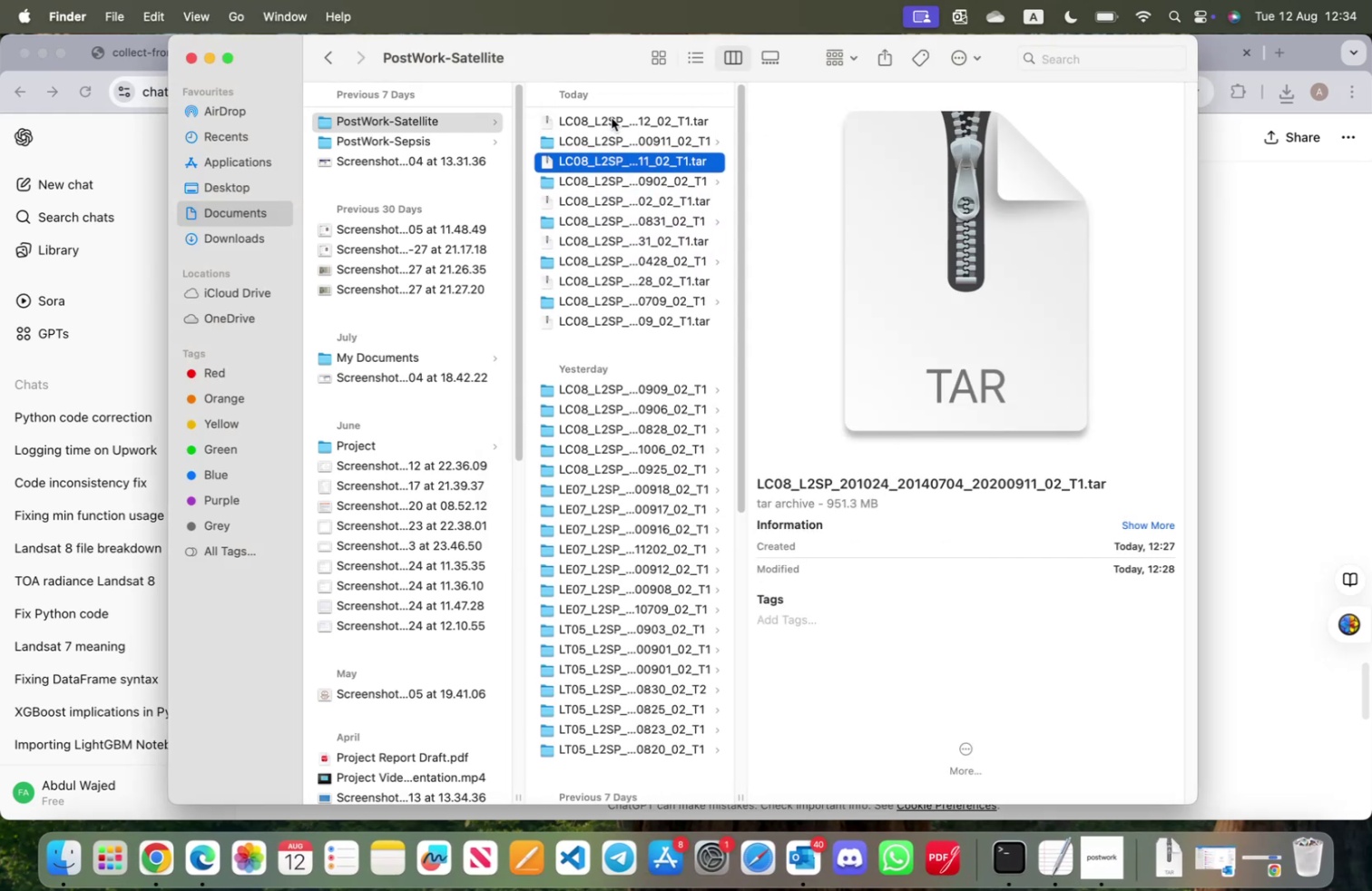 
double_click([612, 118])
 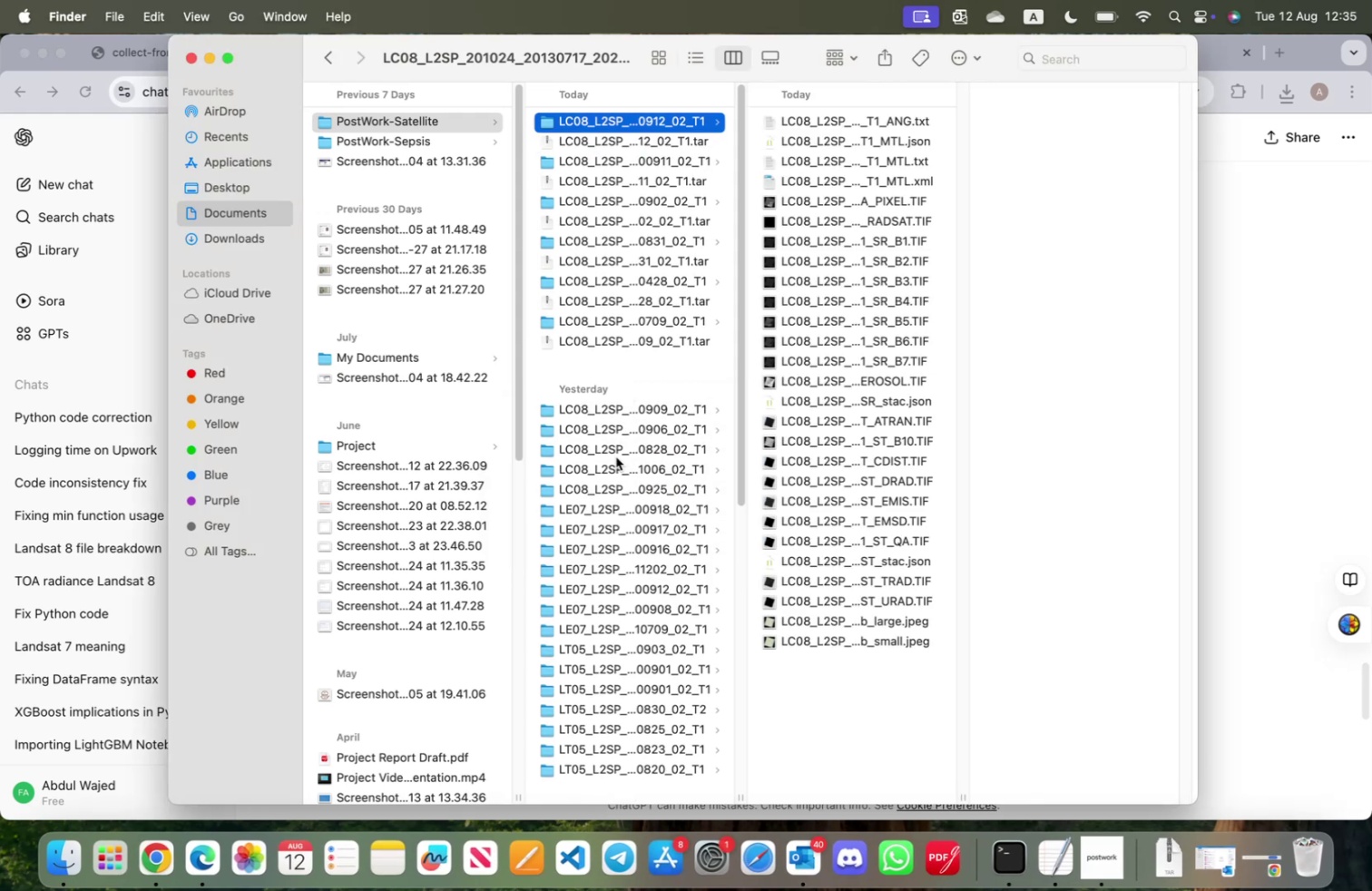 
wait(7.54)
 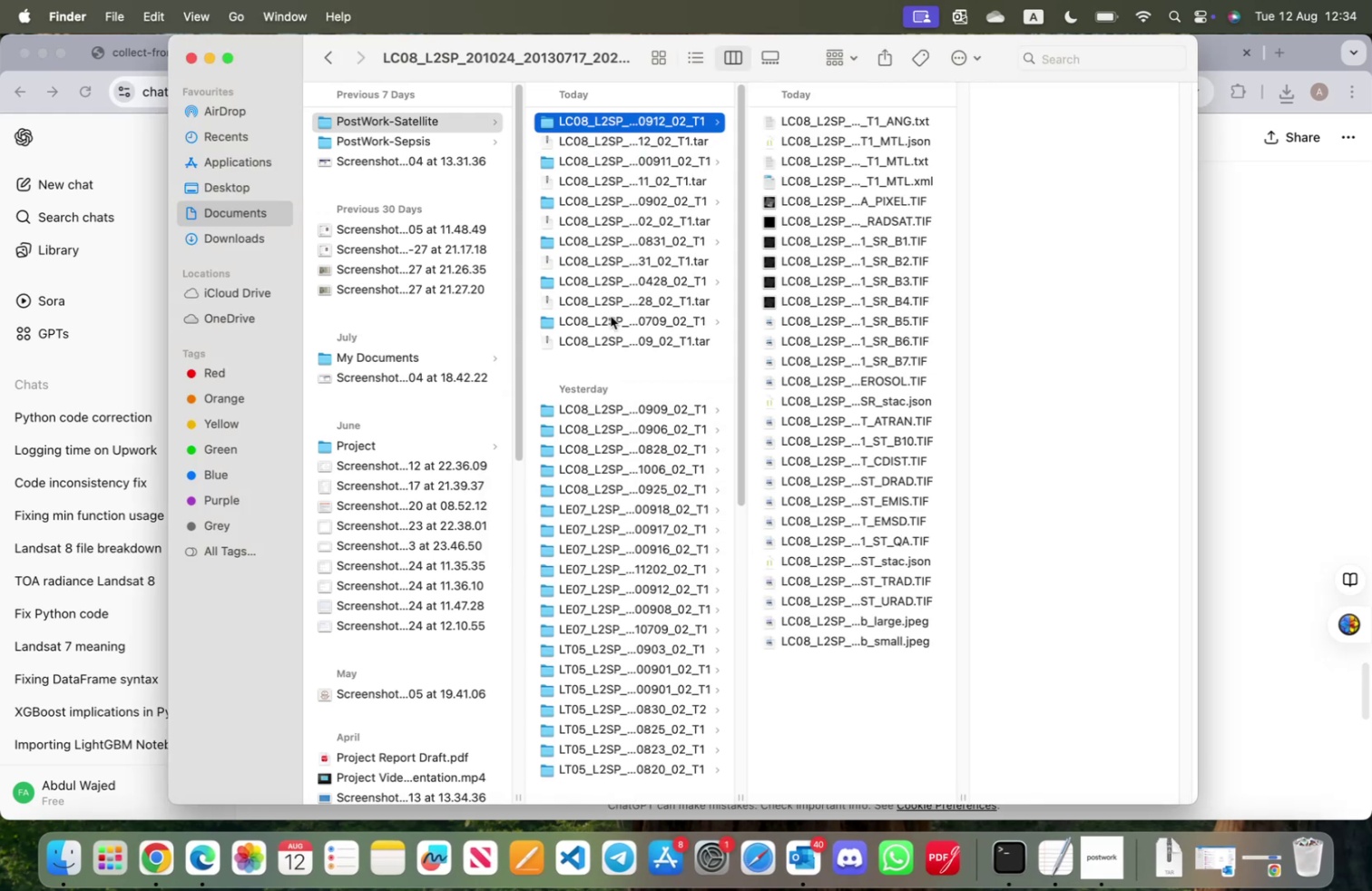 
left_click([240, 240])
 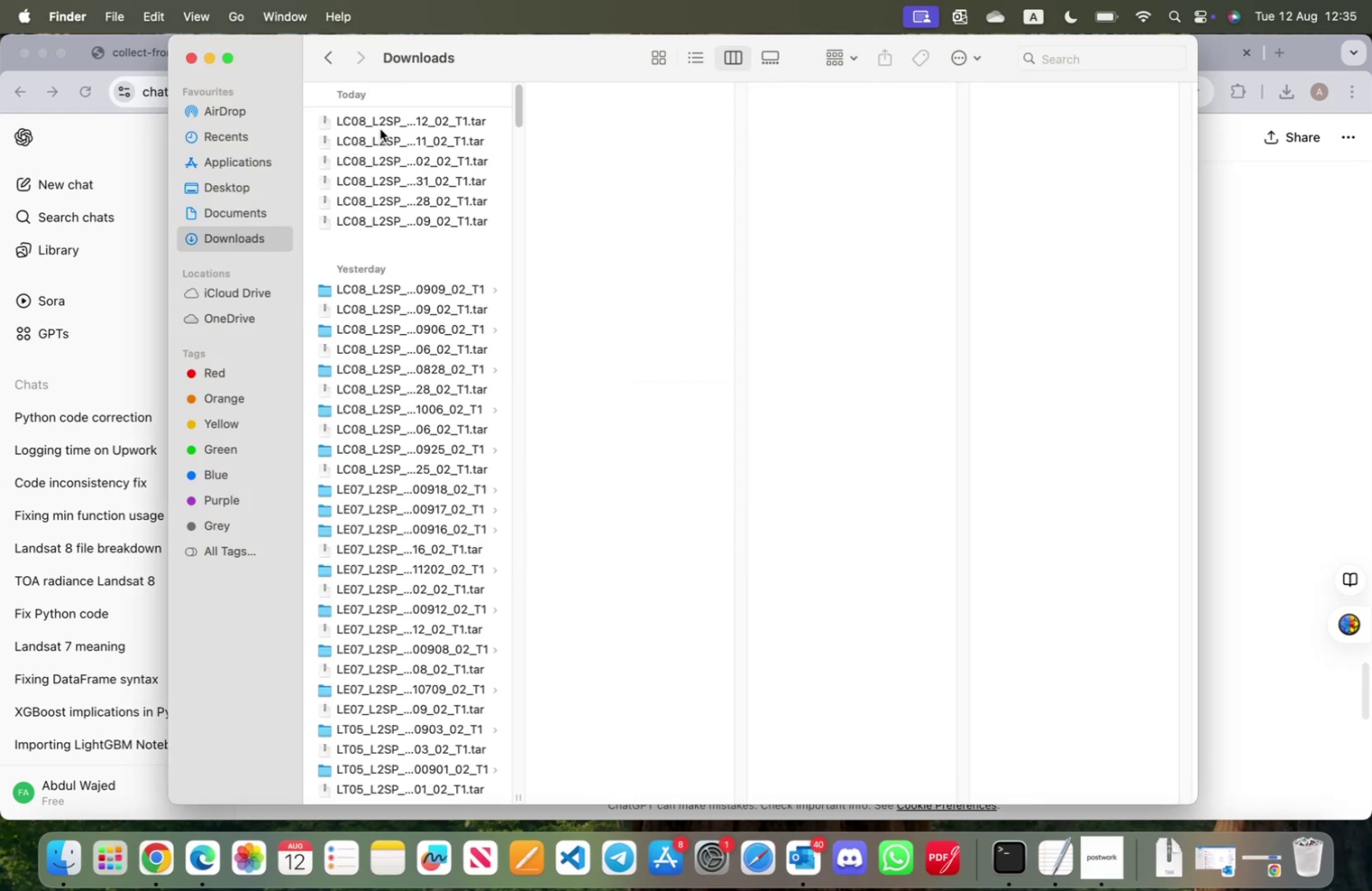 
hold_key(key=CommandLeft, duration=2.53)
double_click([381, 149])
 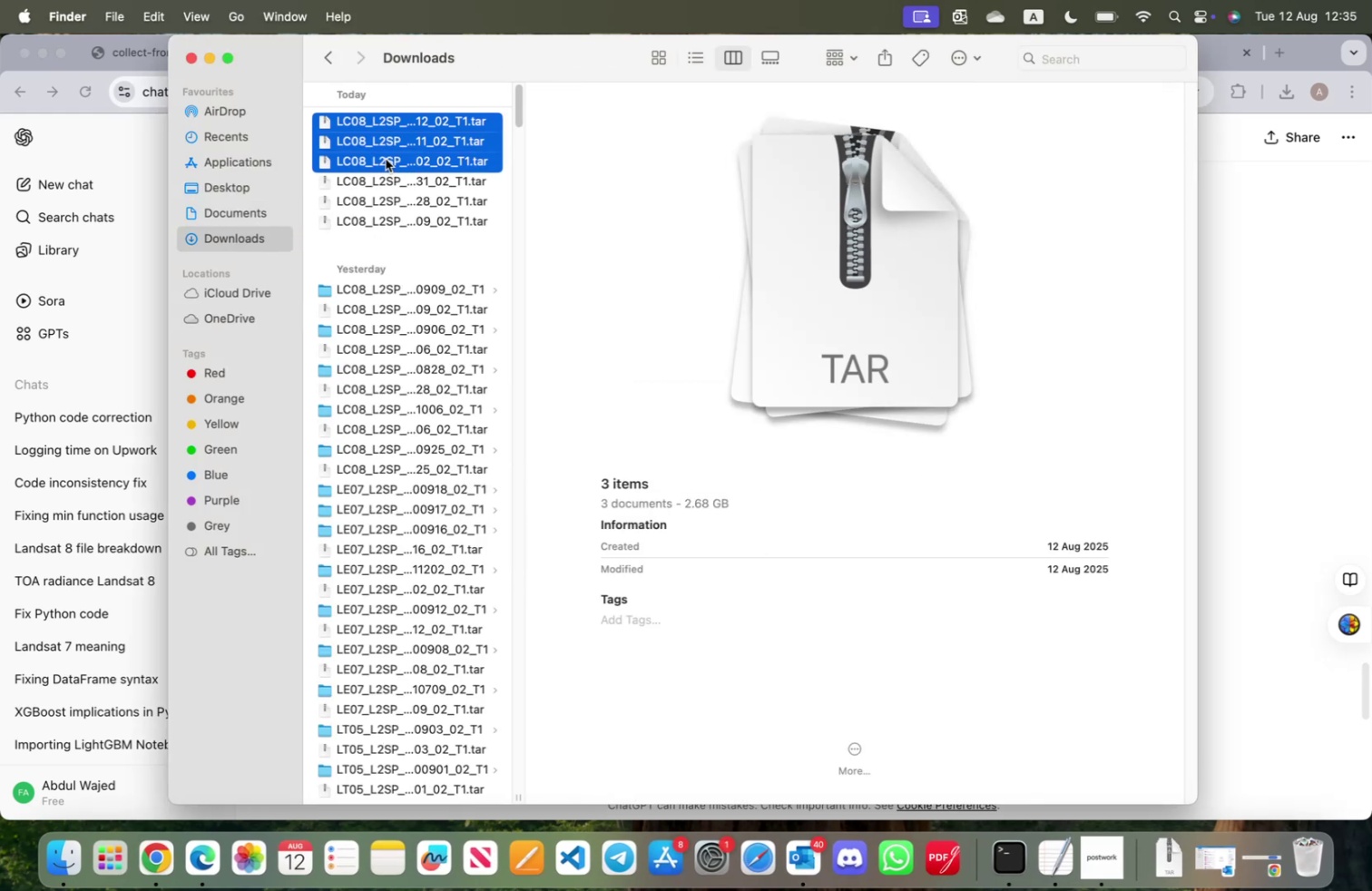 
triple_click([386, 159])
 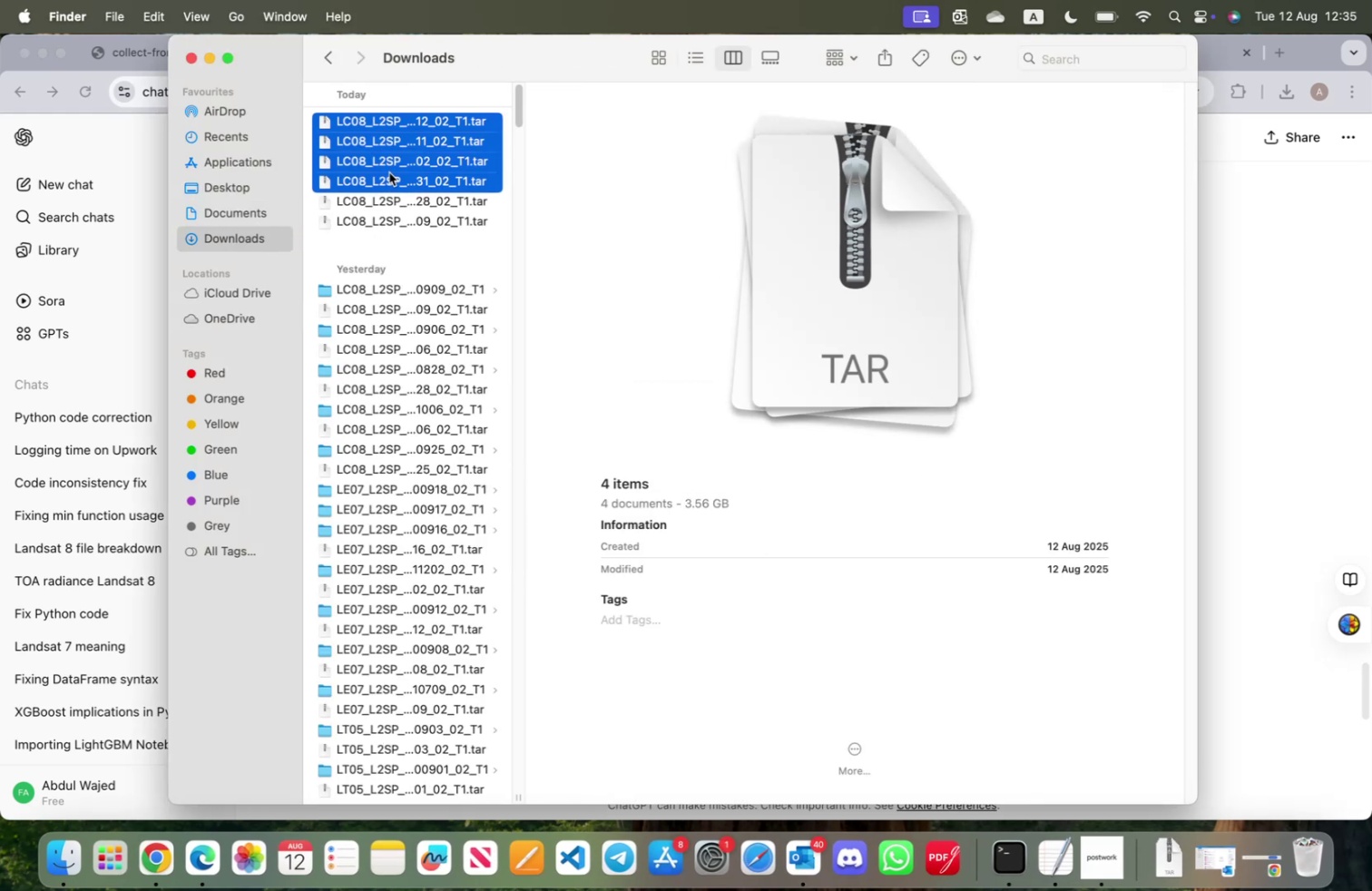 
triple_click([389, 172])
 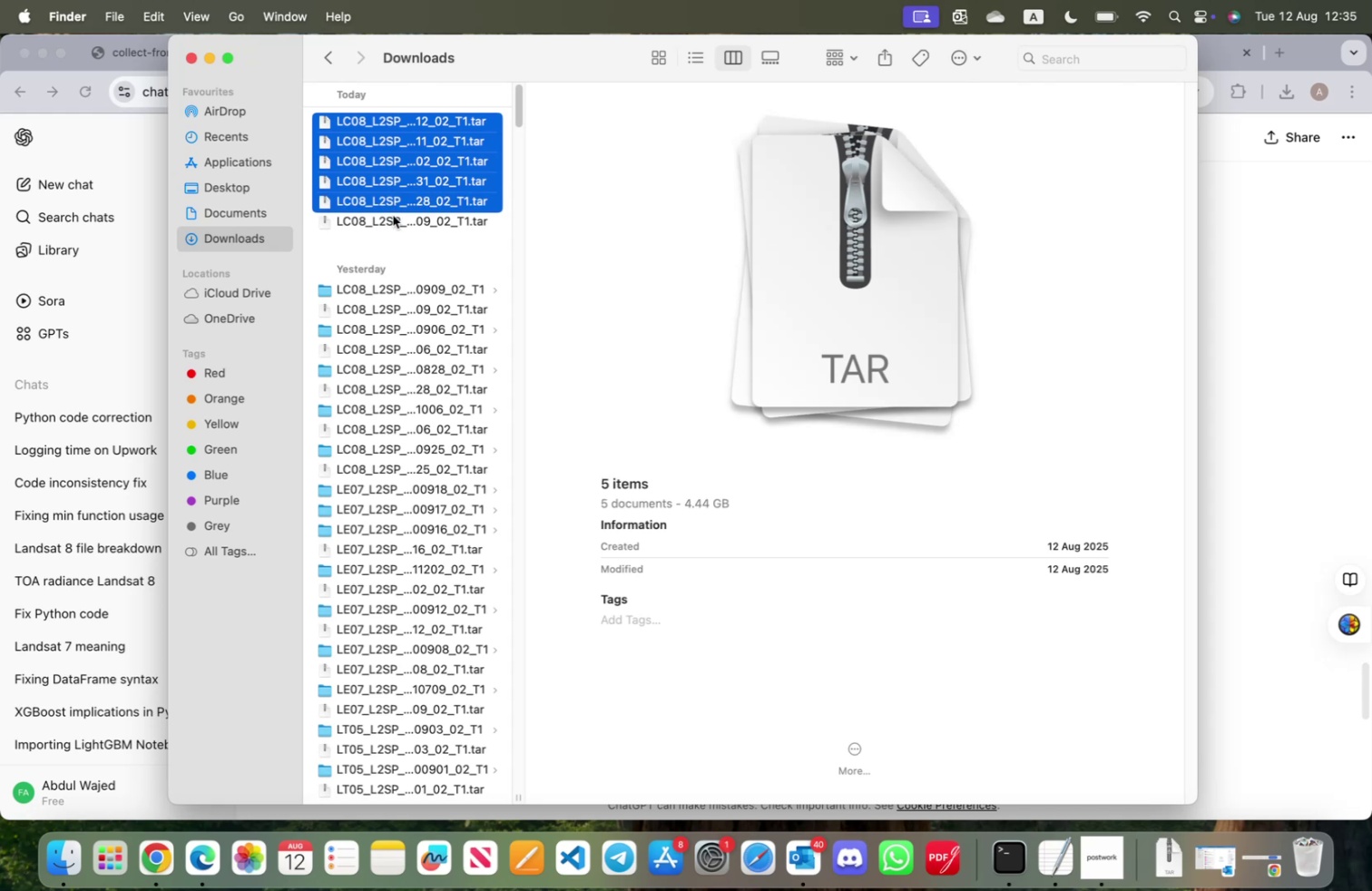 
double_click([393, 215])
 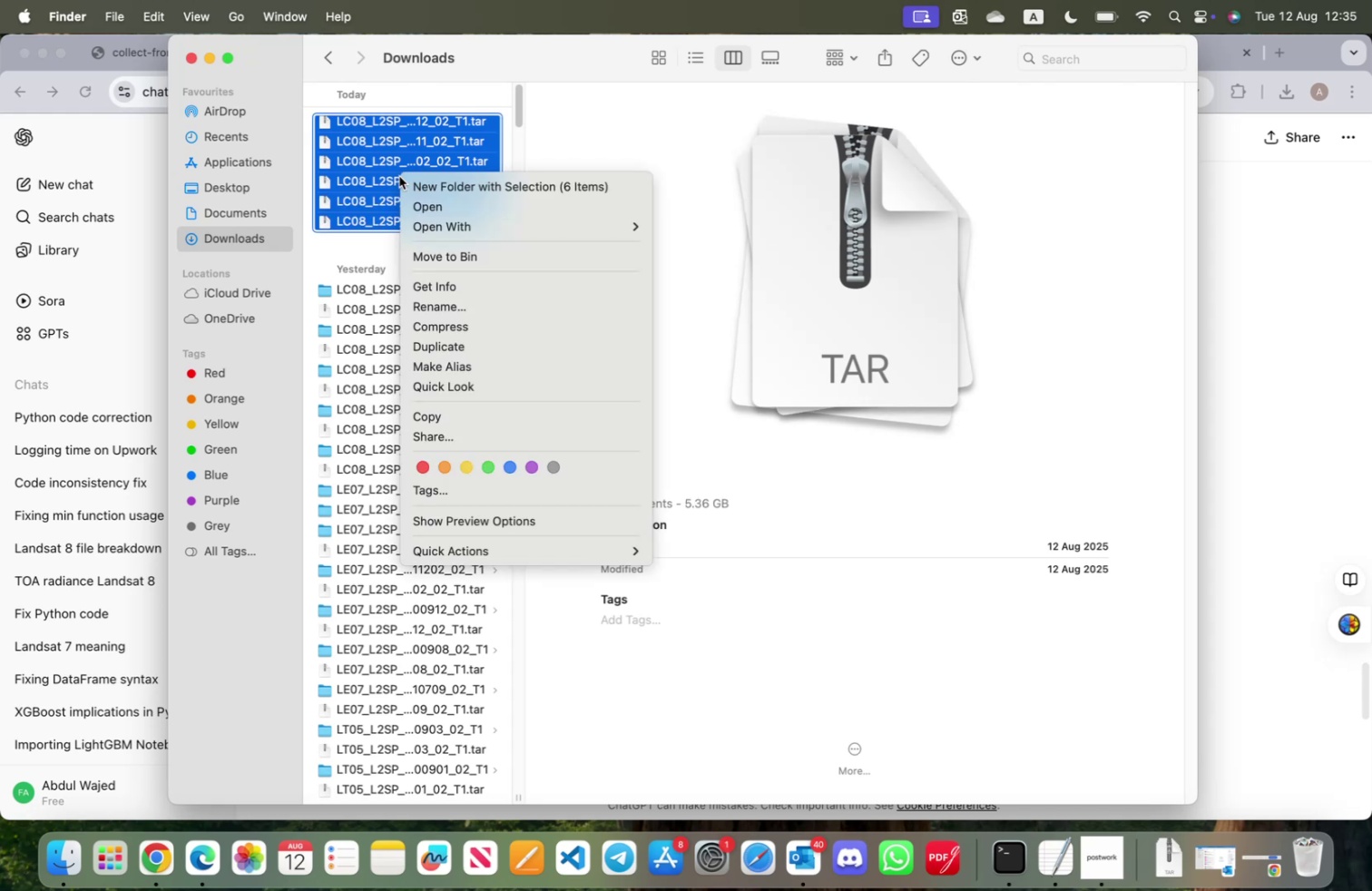 
right_click([399, 176])
 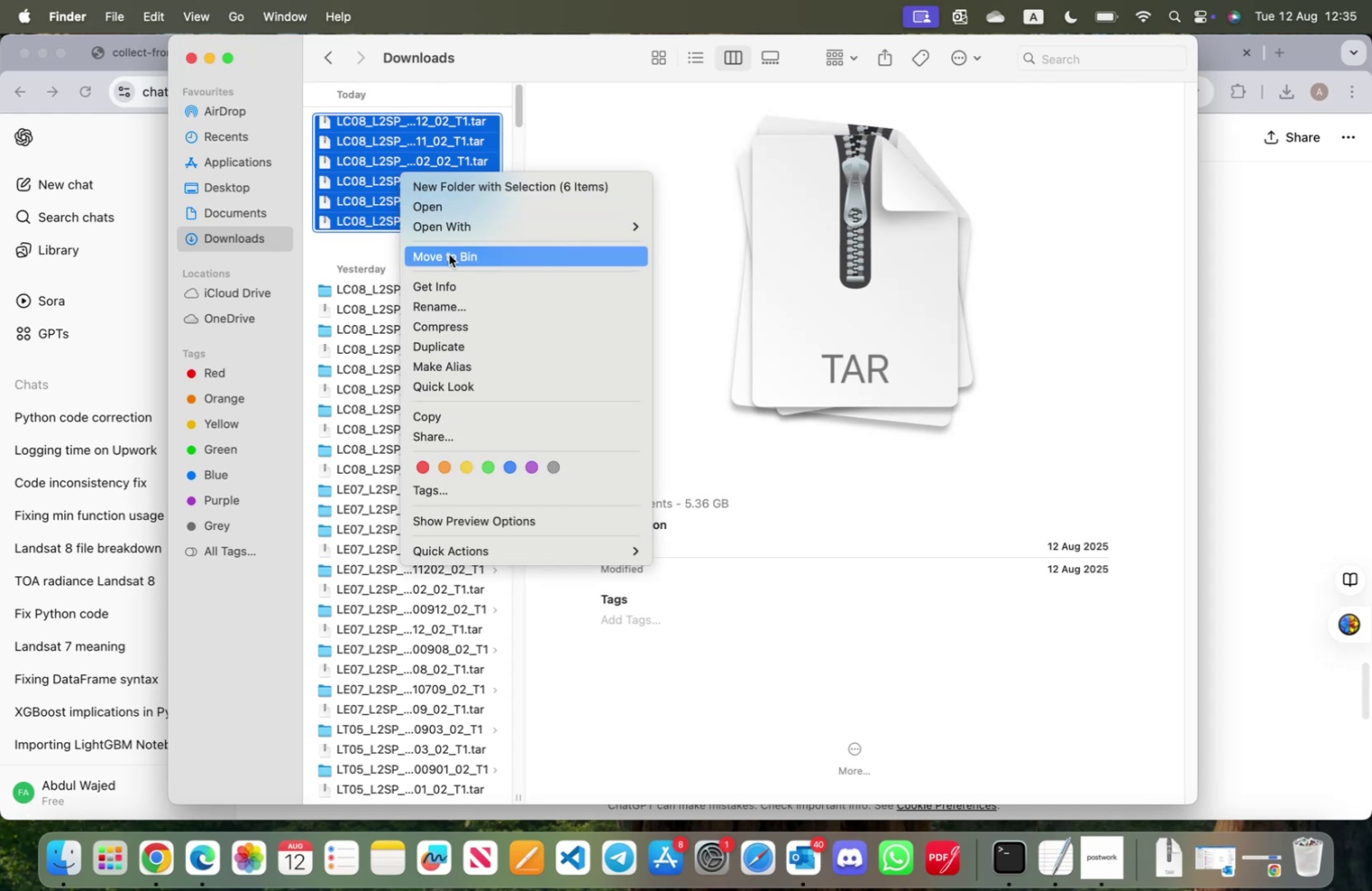 
left_click([449, 254])
 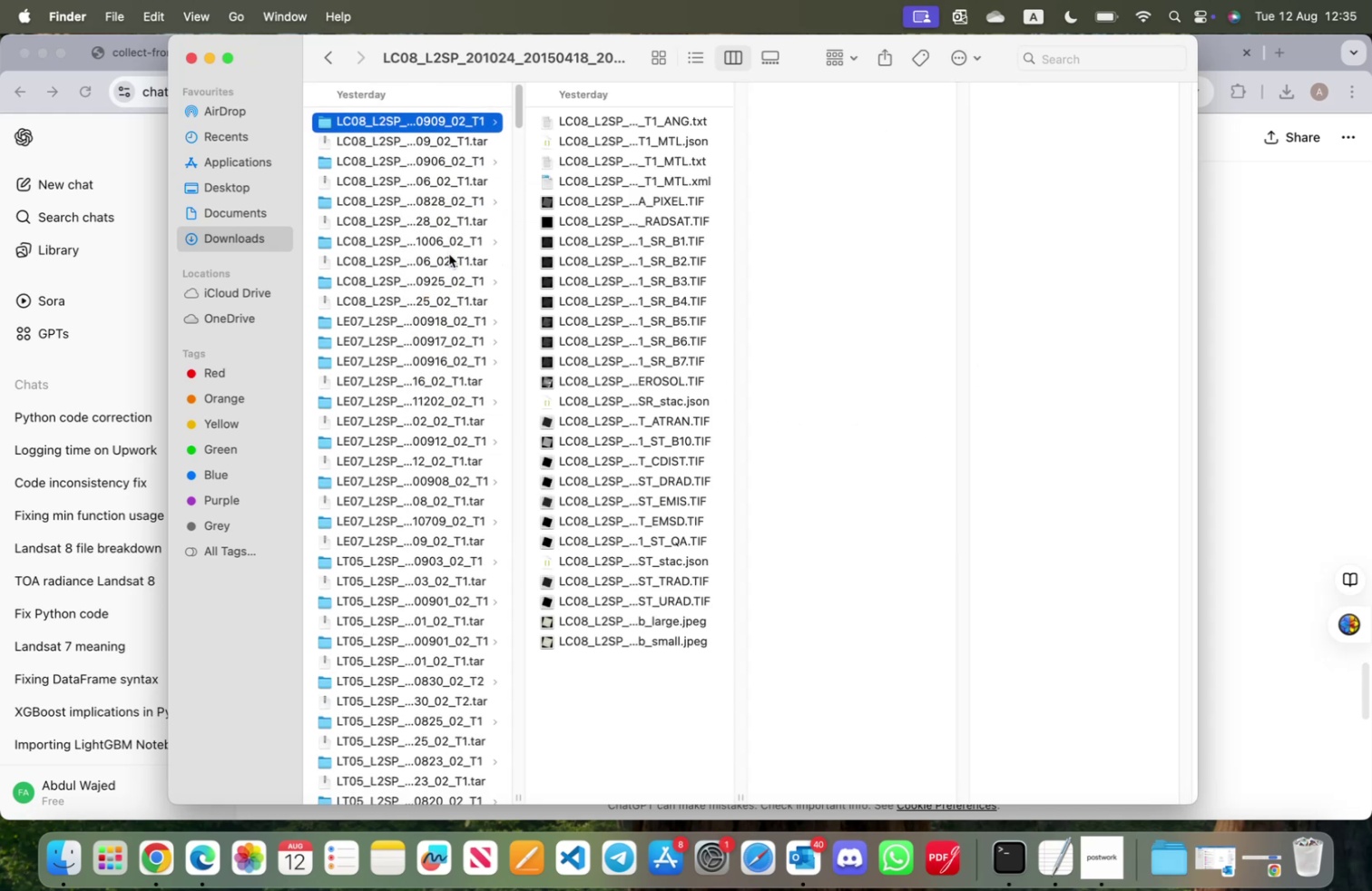 
scroll: coordinate [448, 267], scroll_direction: up, amount: 22.0
 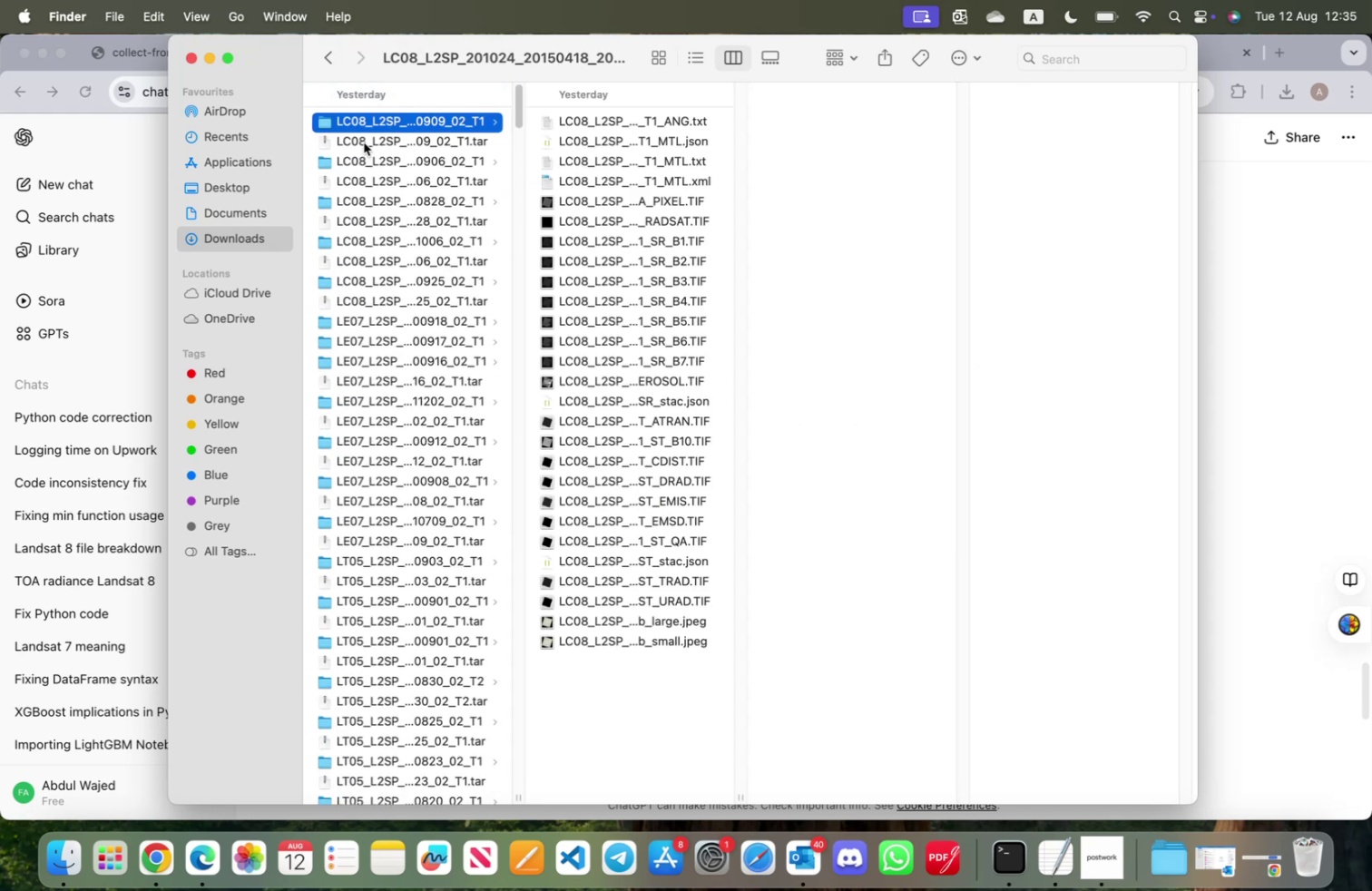 
left_click([364, 142])
 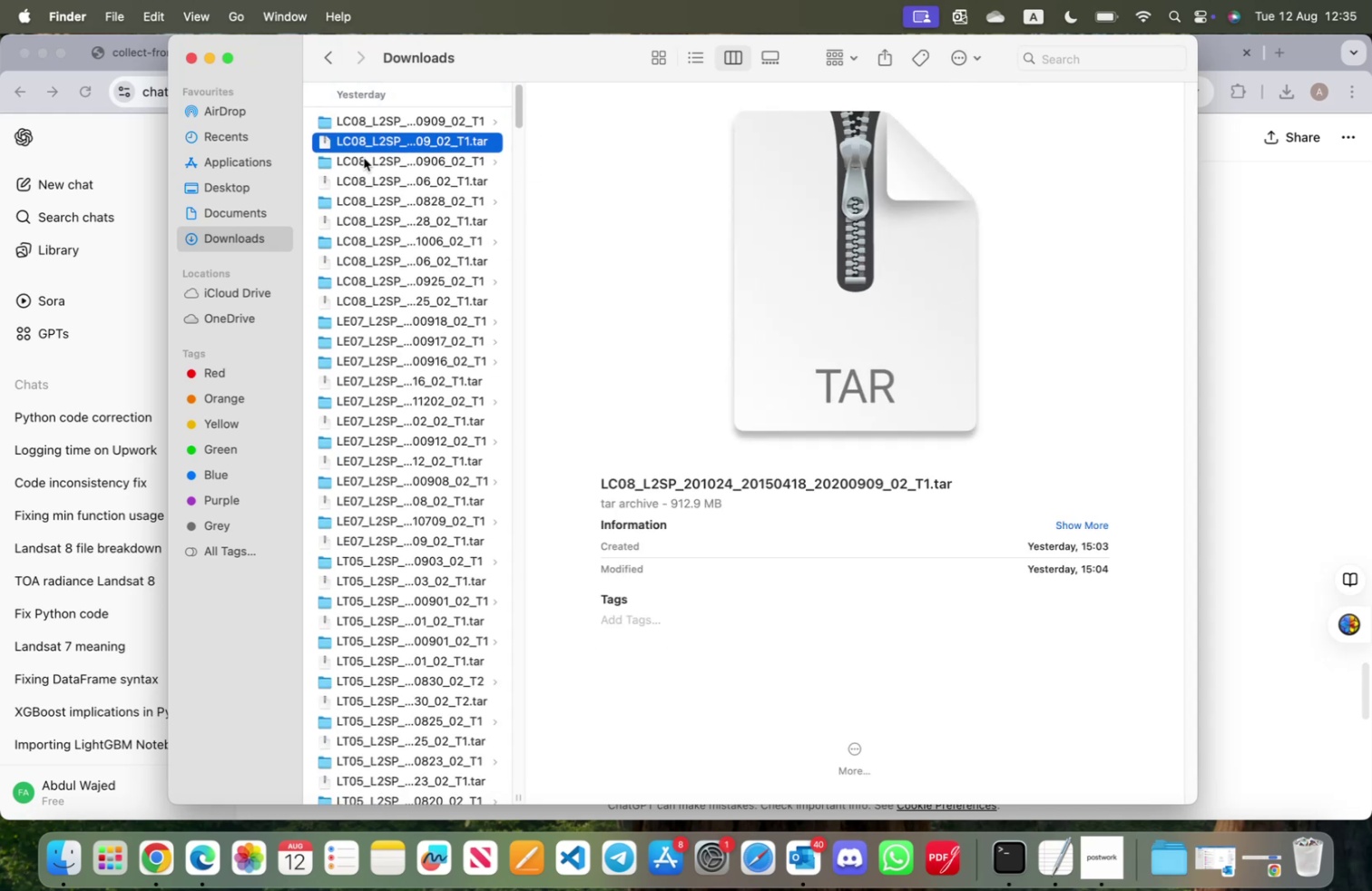 
hold_key(key=CommandLeft, duration=1.97)
left_click([362, 180])
 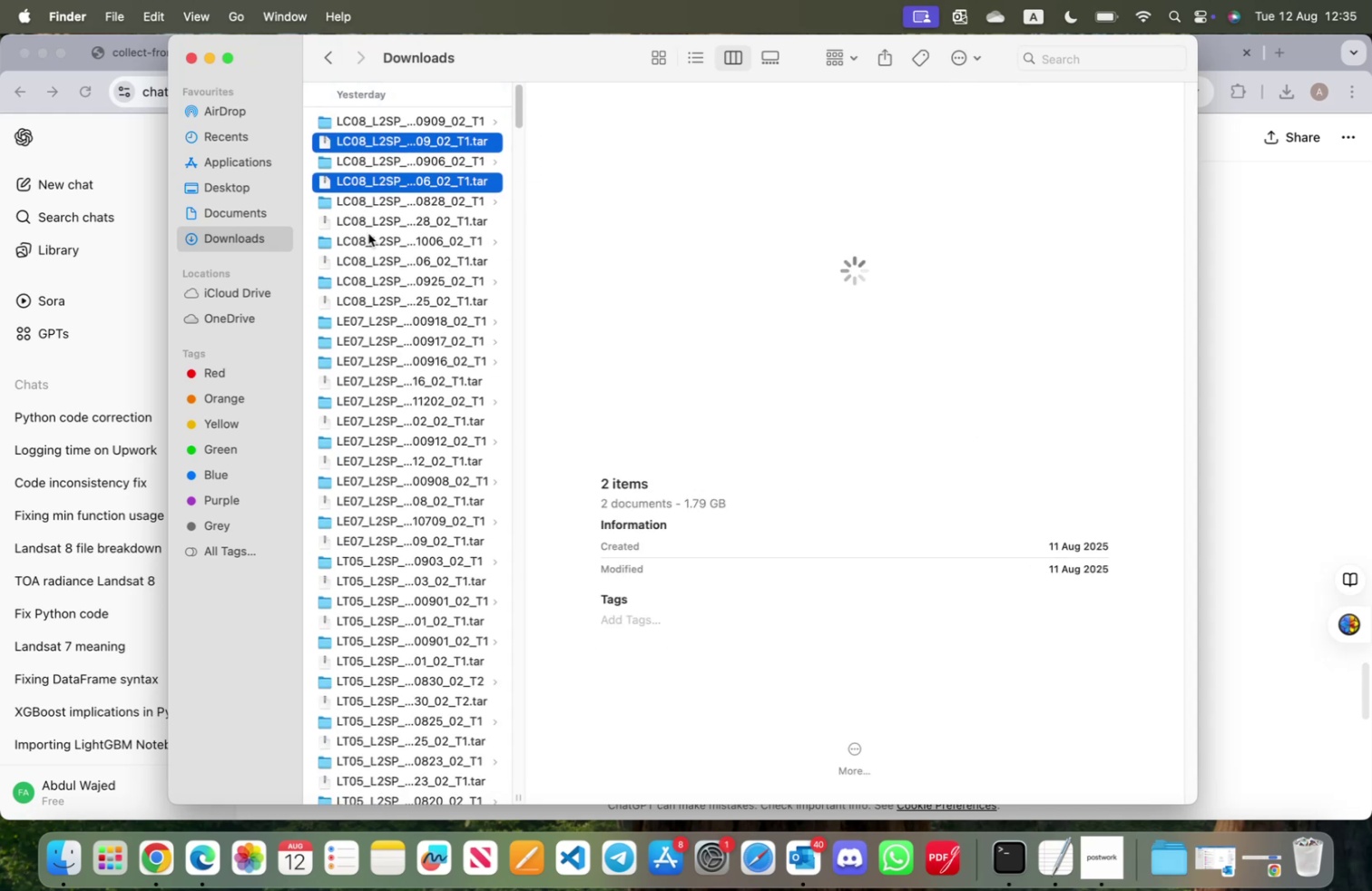 
left_click([368, 233])
 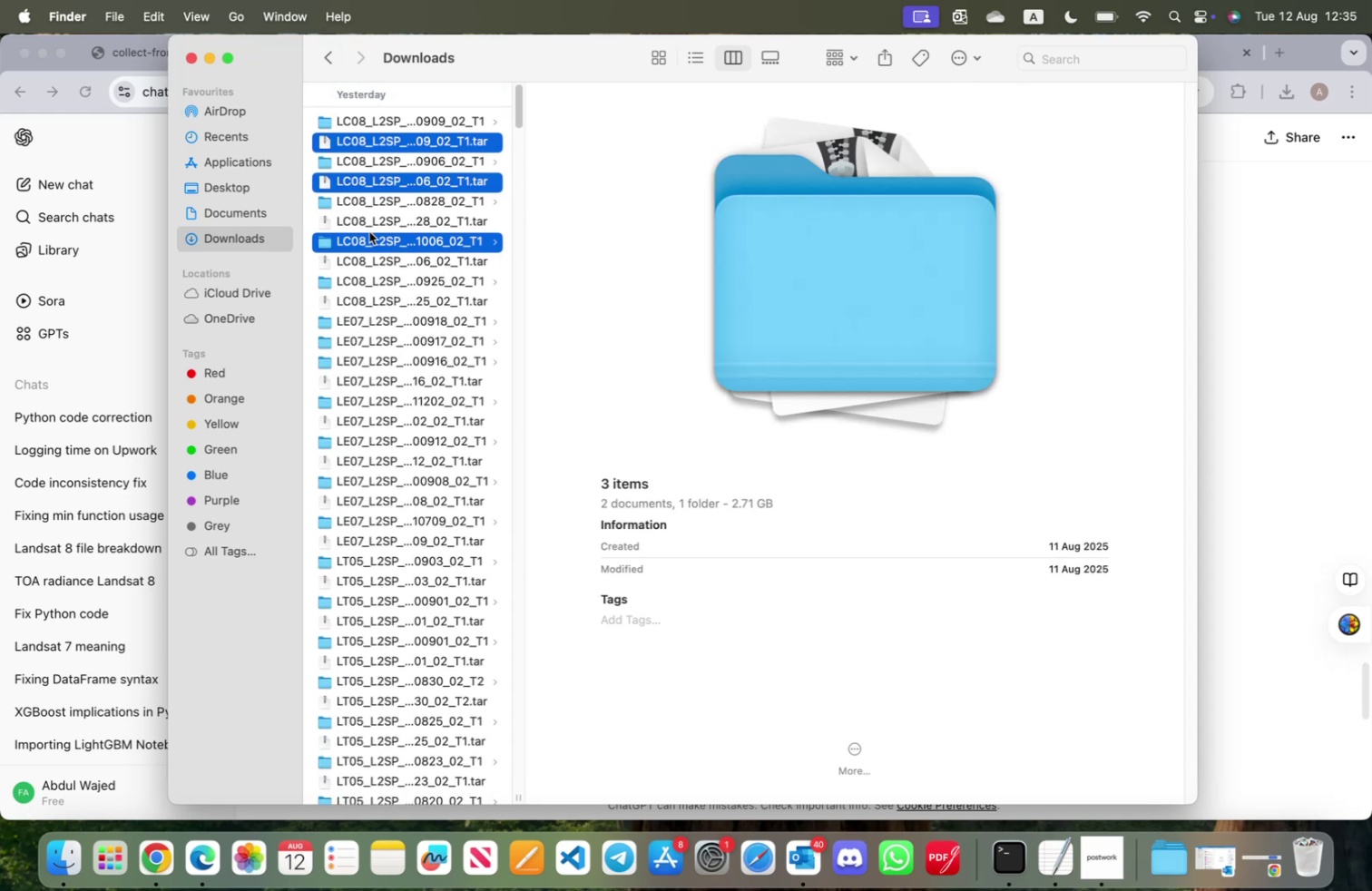 
hold_key(key=CommandLeft, duration=5.01)
left_click([370, 237])
 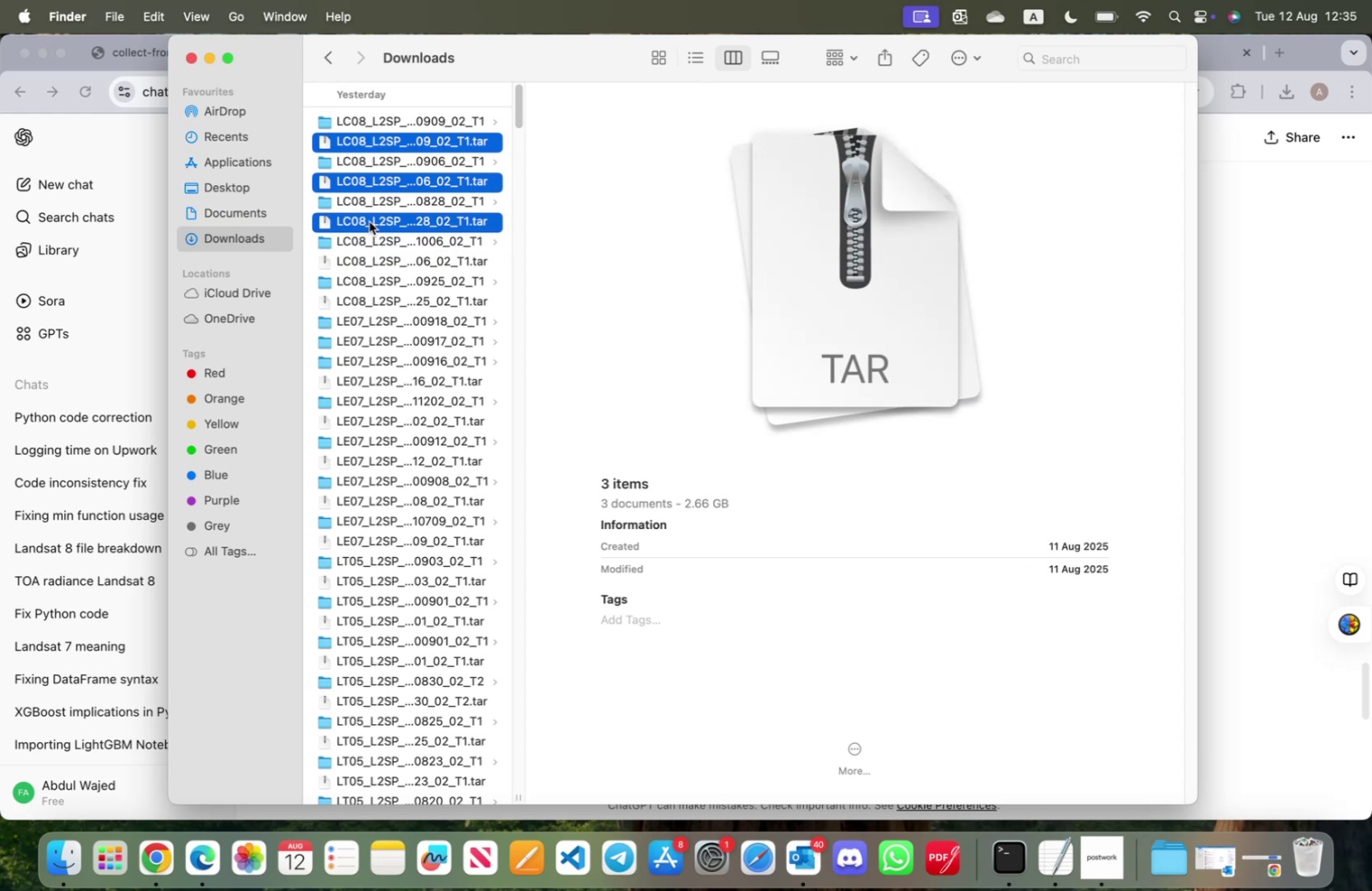 
left_click([369, 221])
 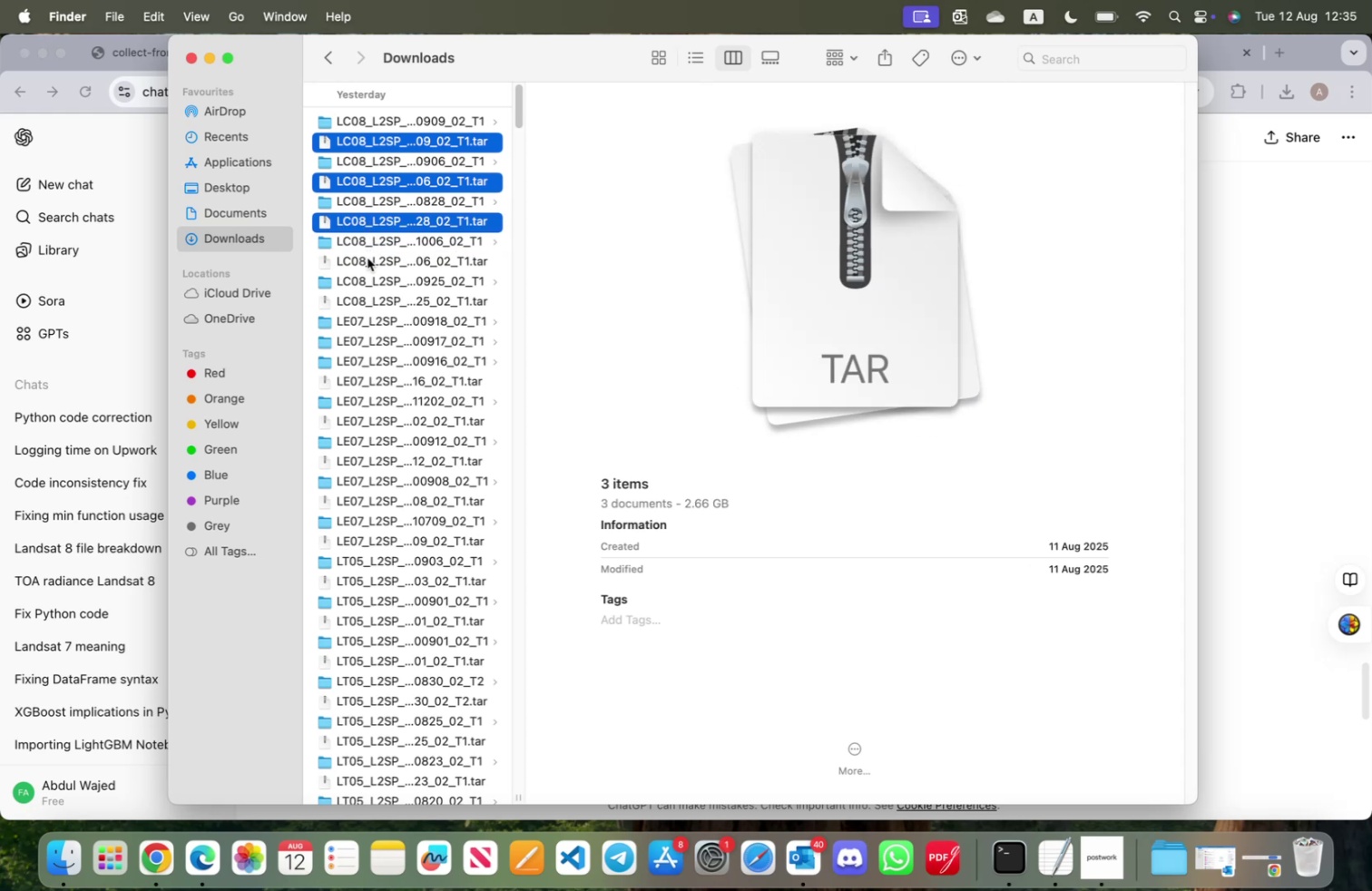 
left_click([368, 258])
 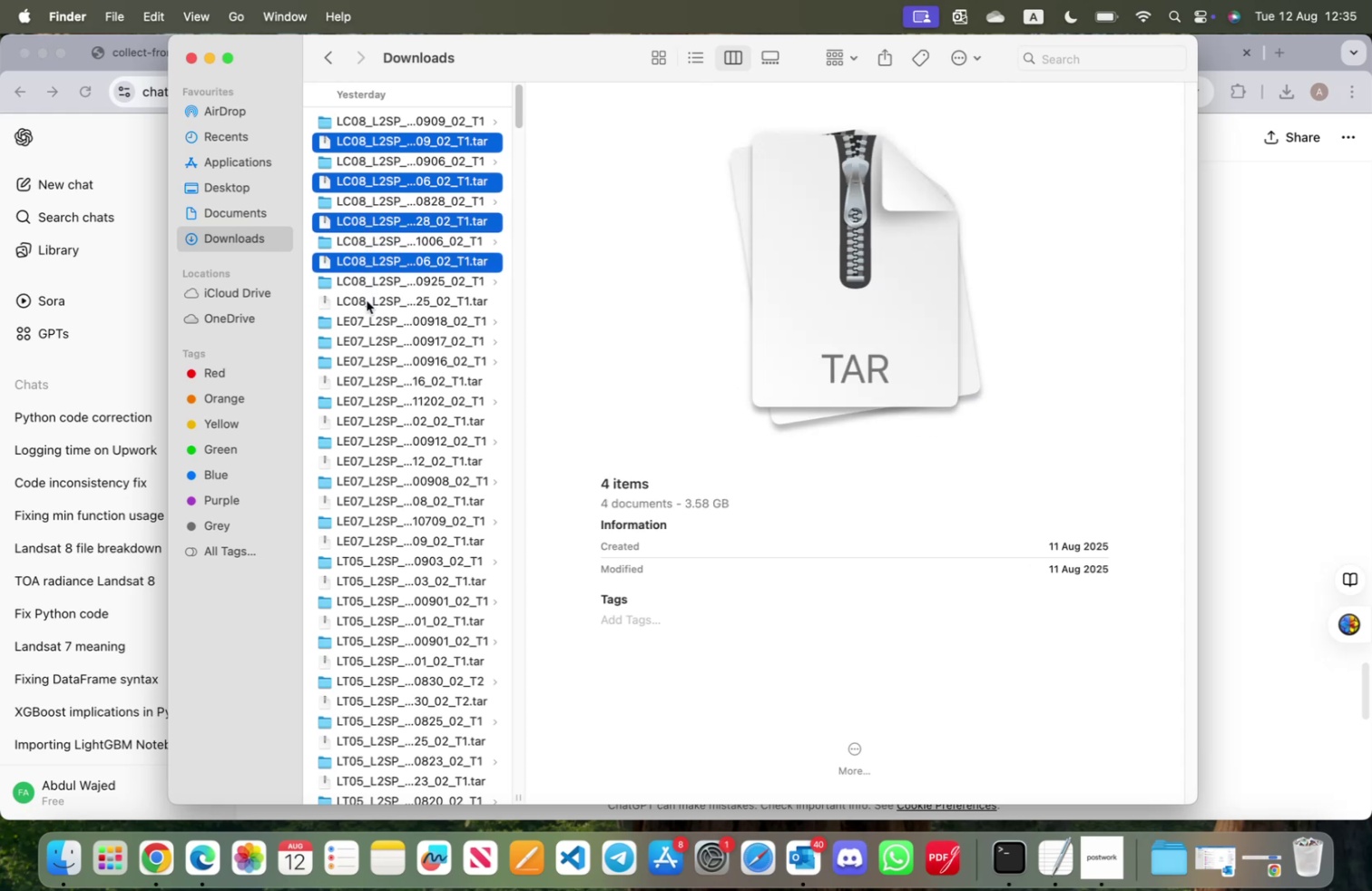 
left_click([367, 300])
 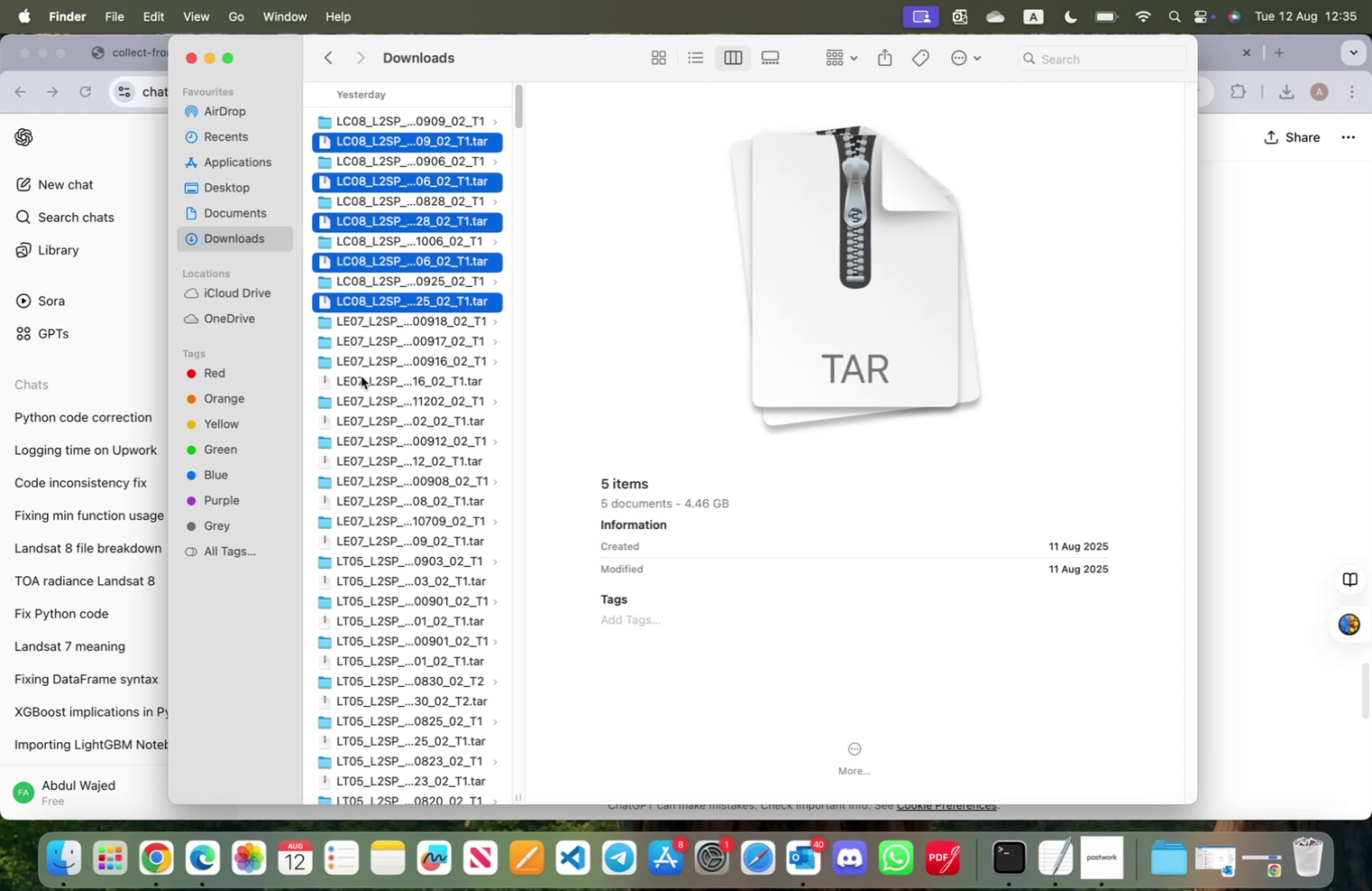 
left_click([362, 378])
 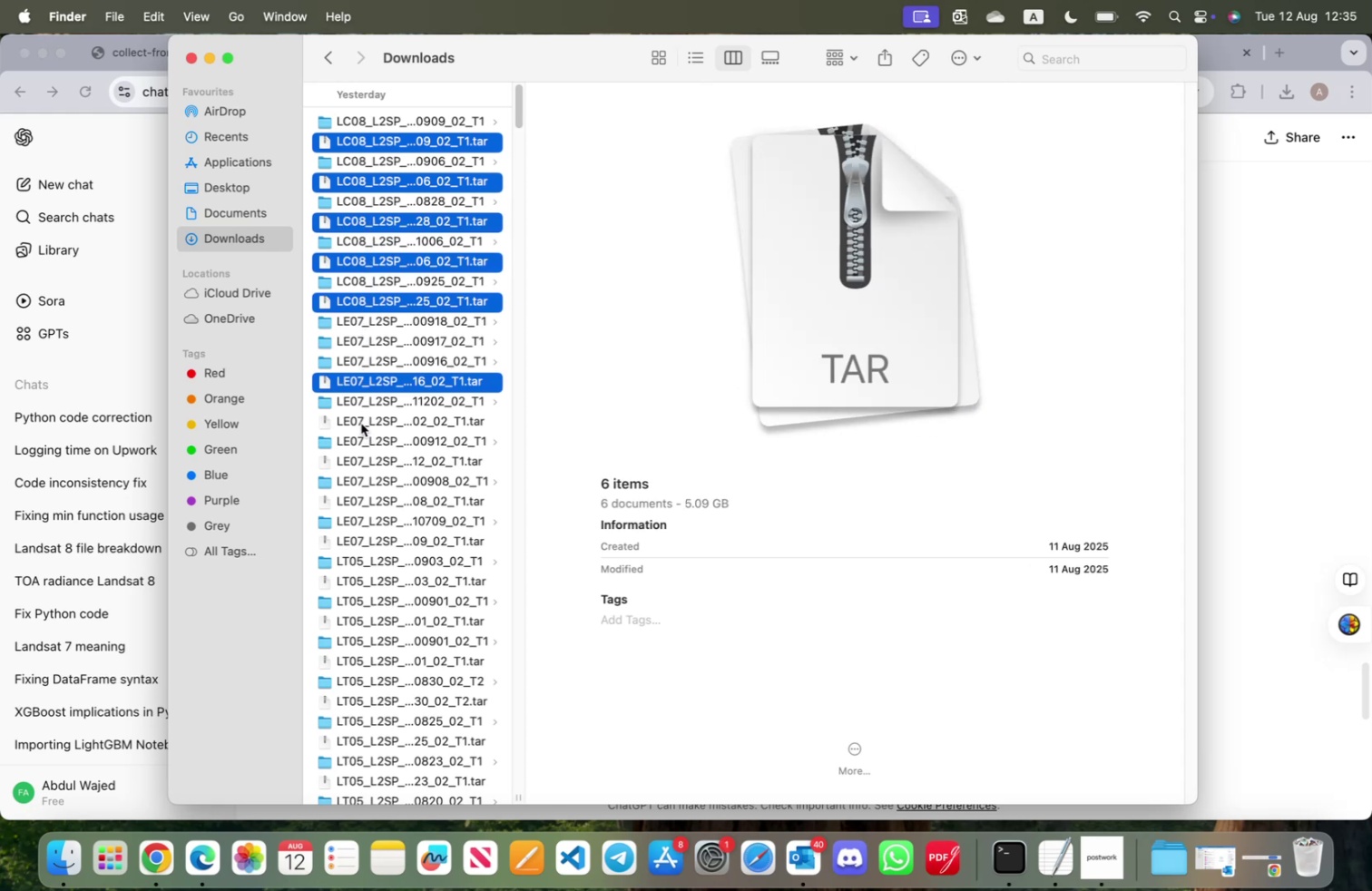 
left_click([361, 423])
 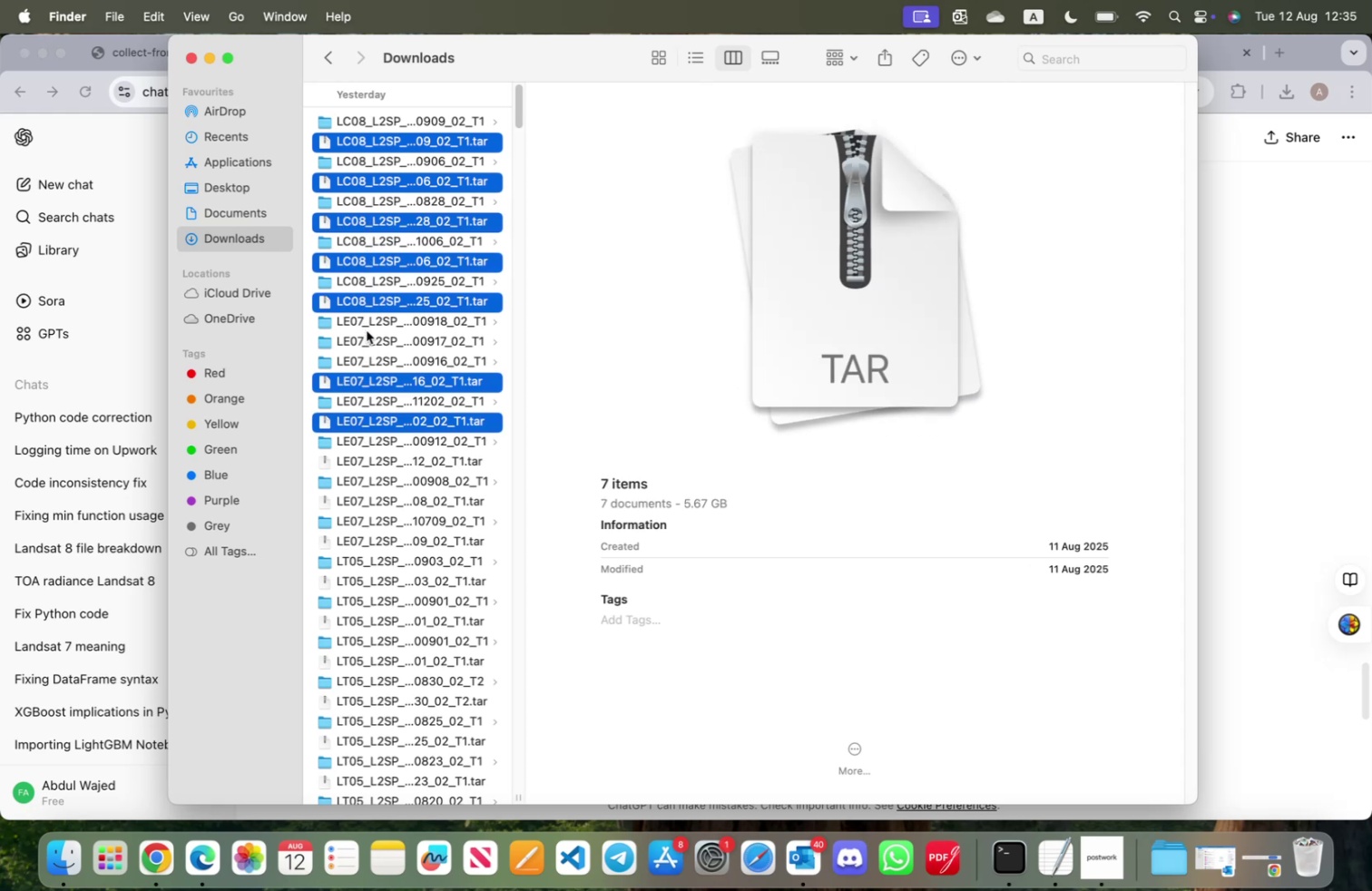 
scroll: coordinate [368, 340], scroll_direction: down, amount: 6.0
 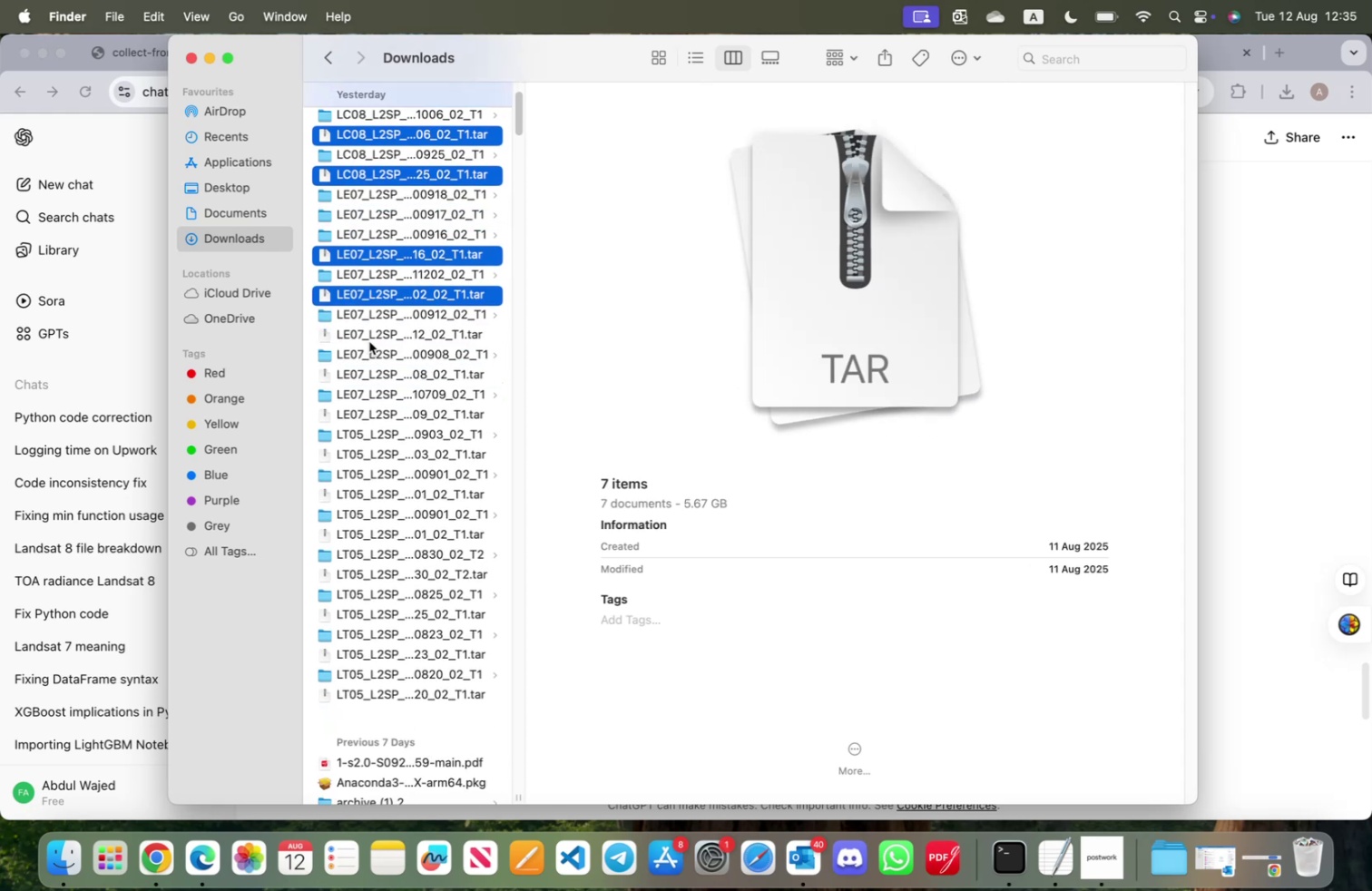 
hold_key(key=CommandLeft, duration=8.23)
left_click([366, 337])
 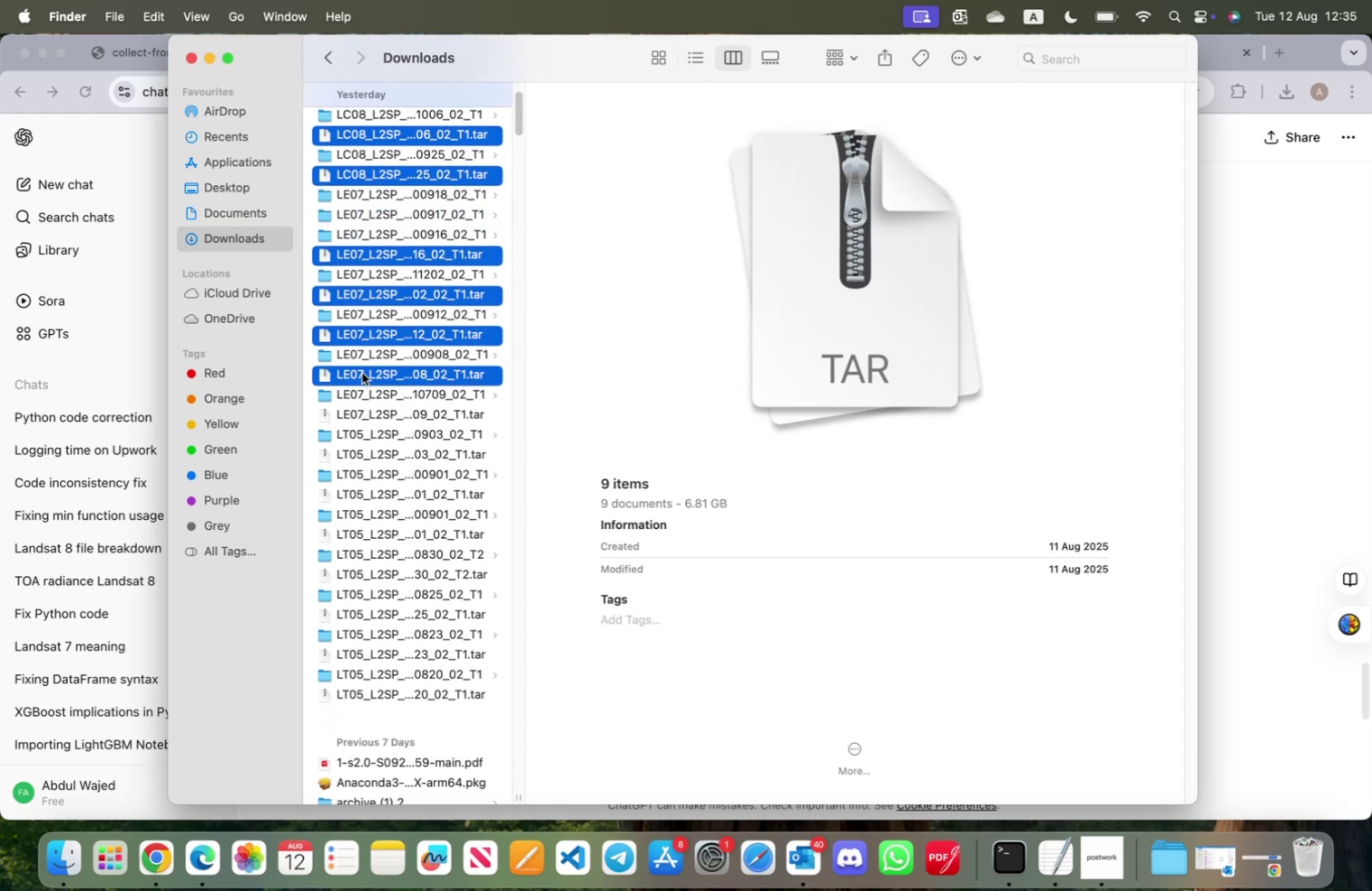 
left_click([362, 372])
 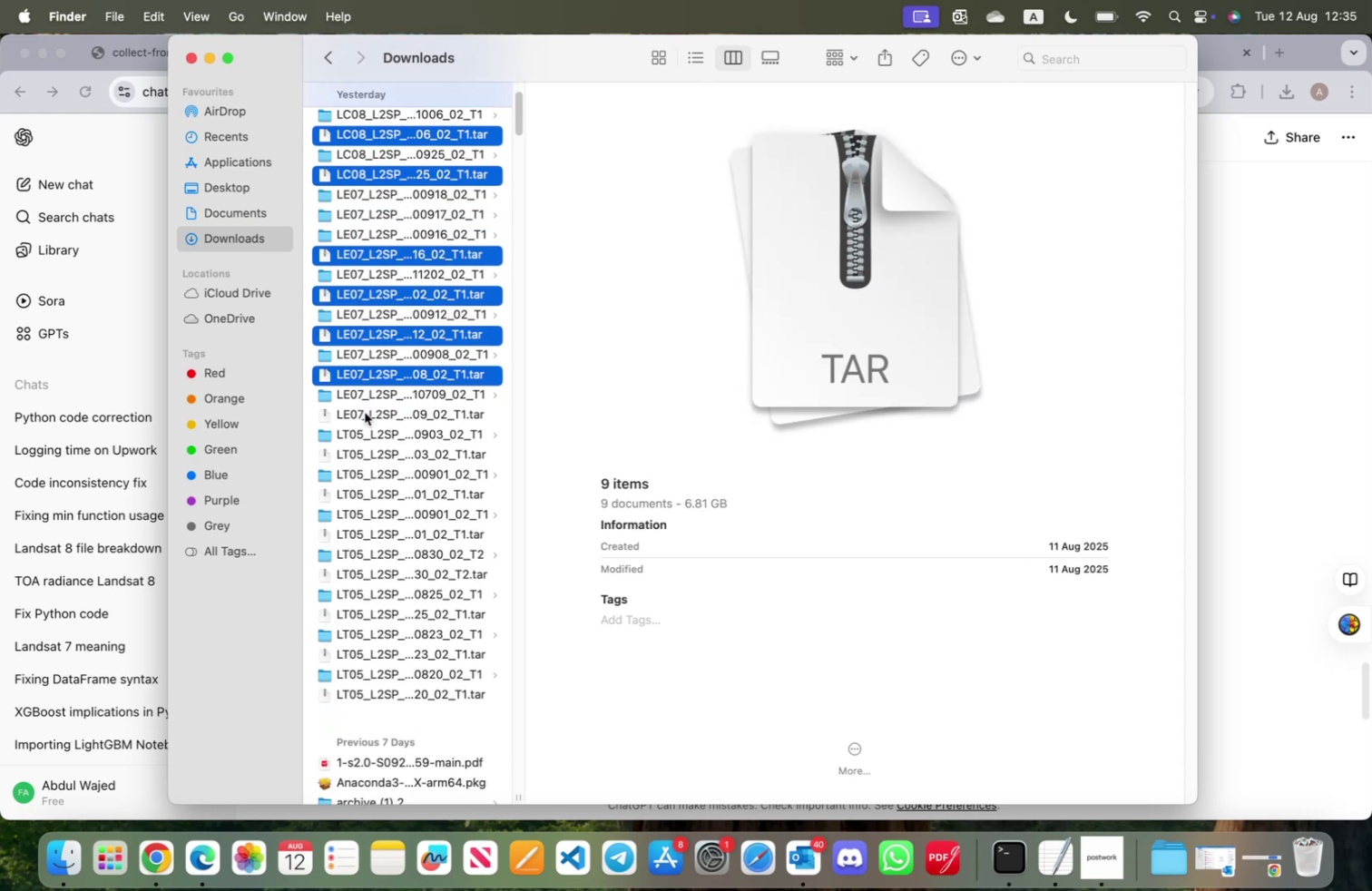 
left_click([365, 412])
 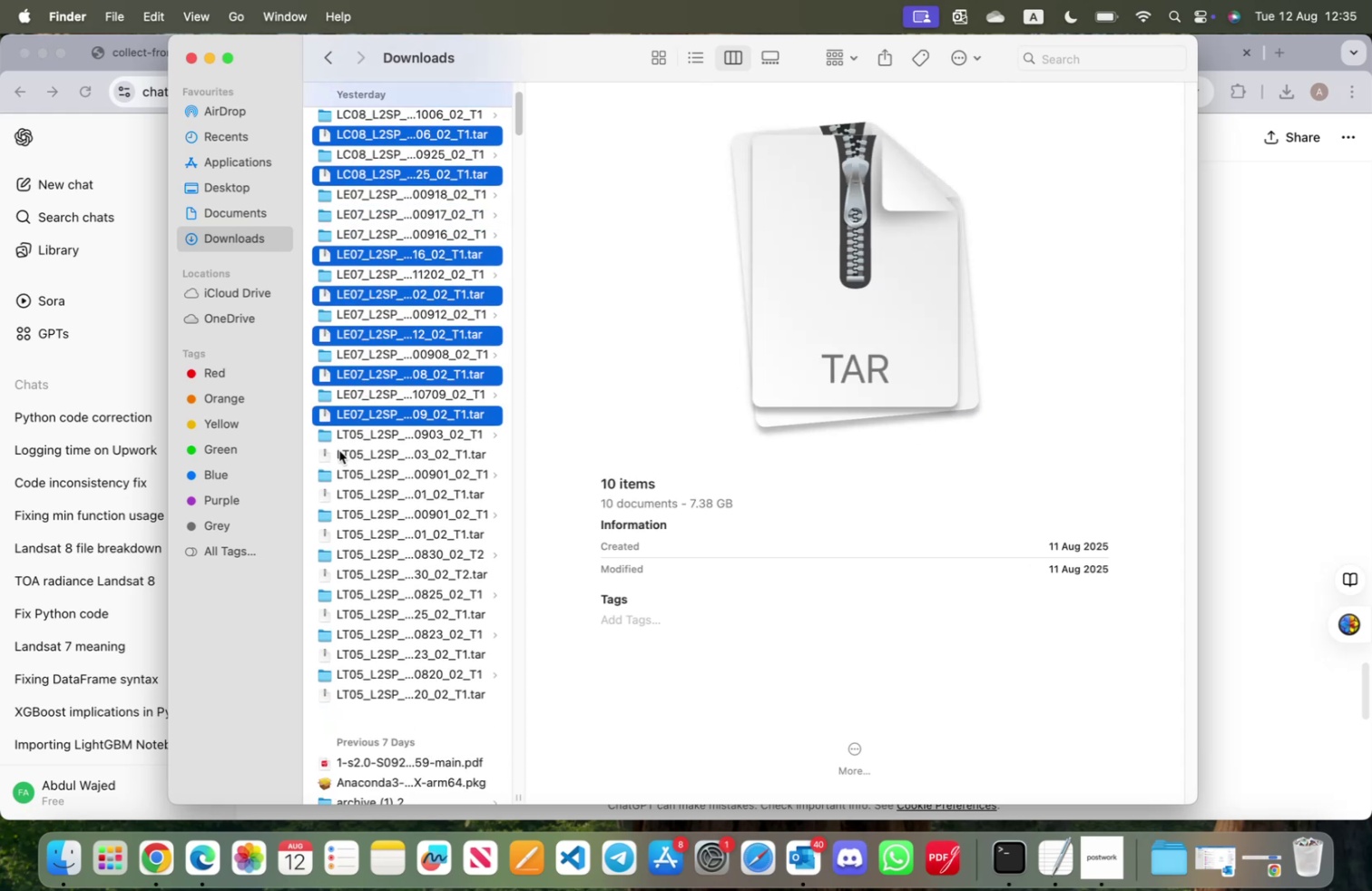 
left_click([340, 451])
 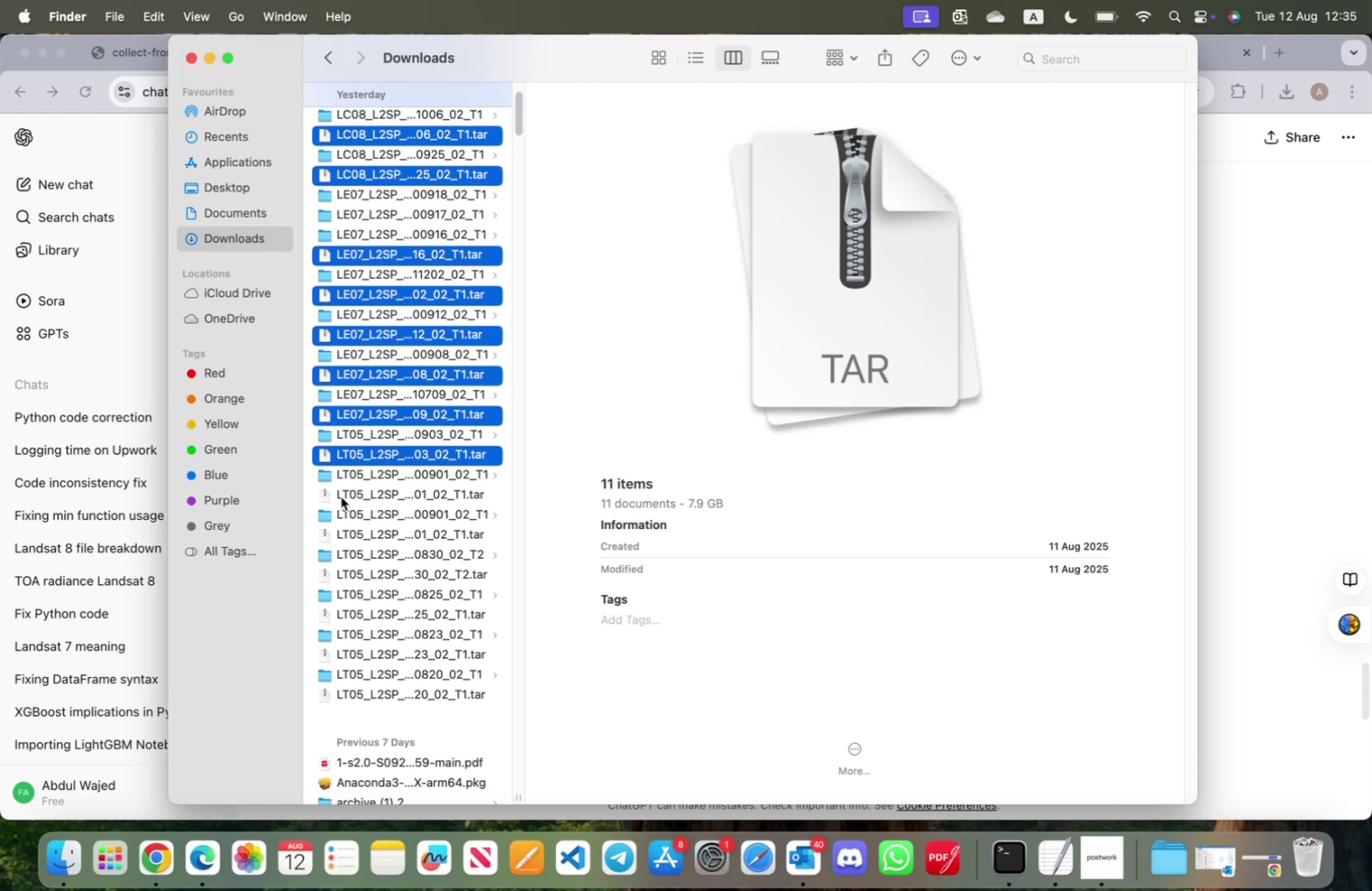 
left_click([341, 496])
 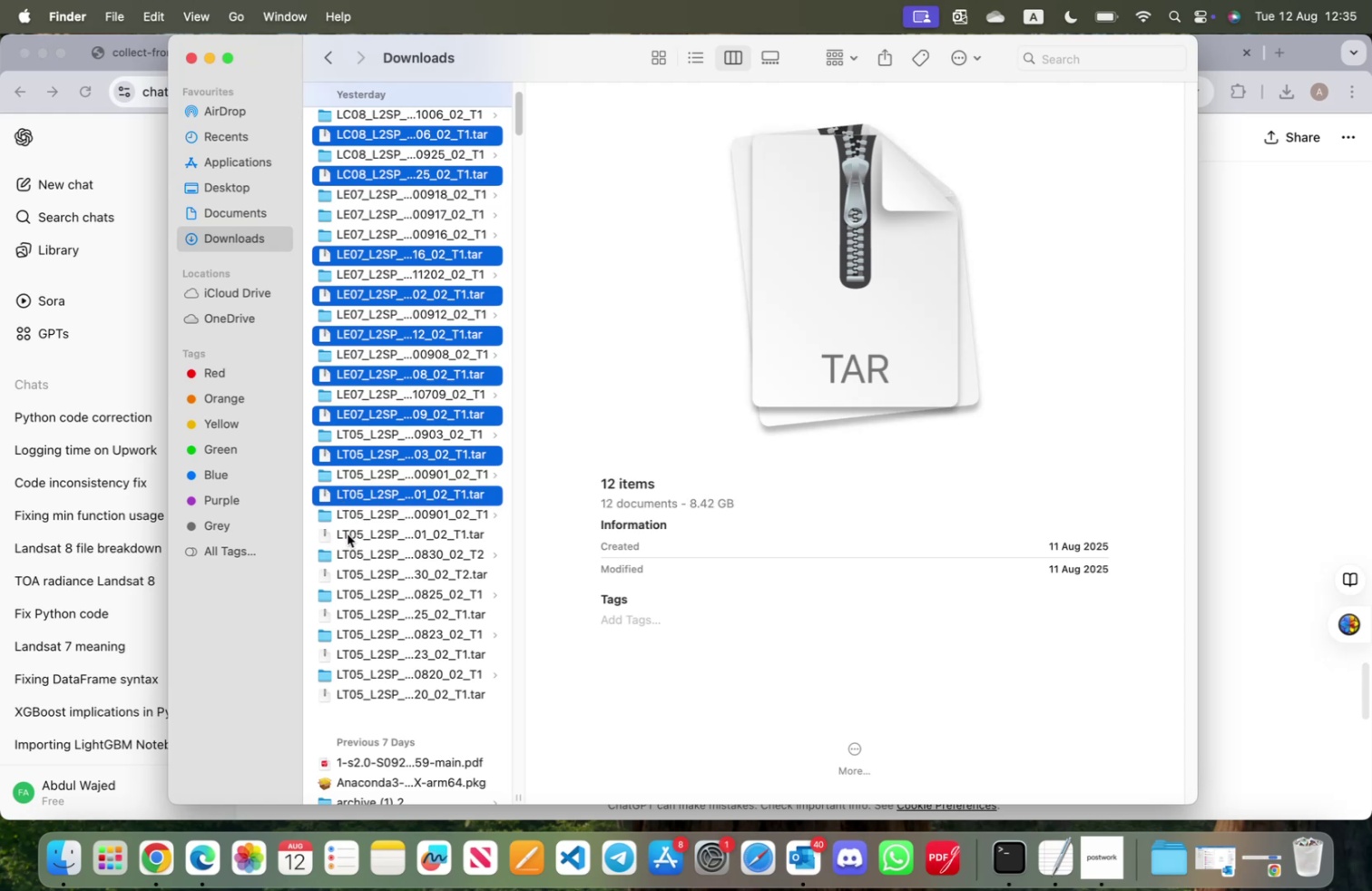 
left_click([348, 534])
 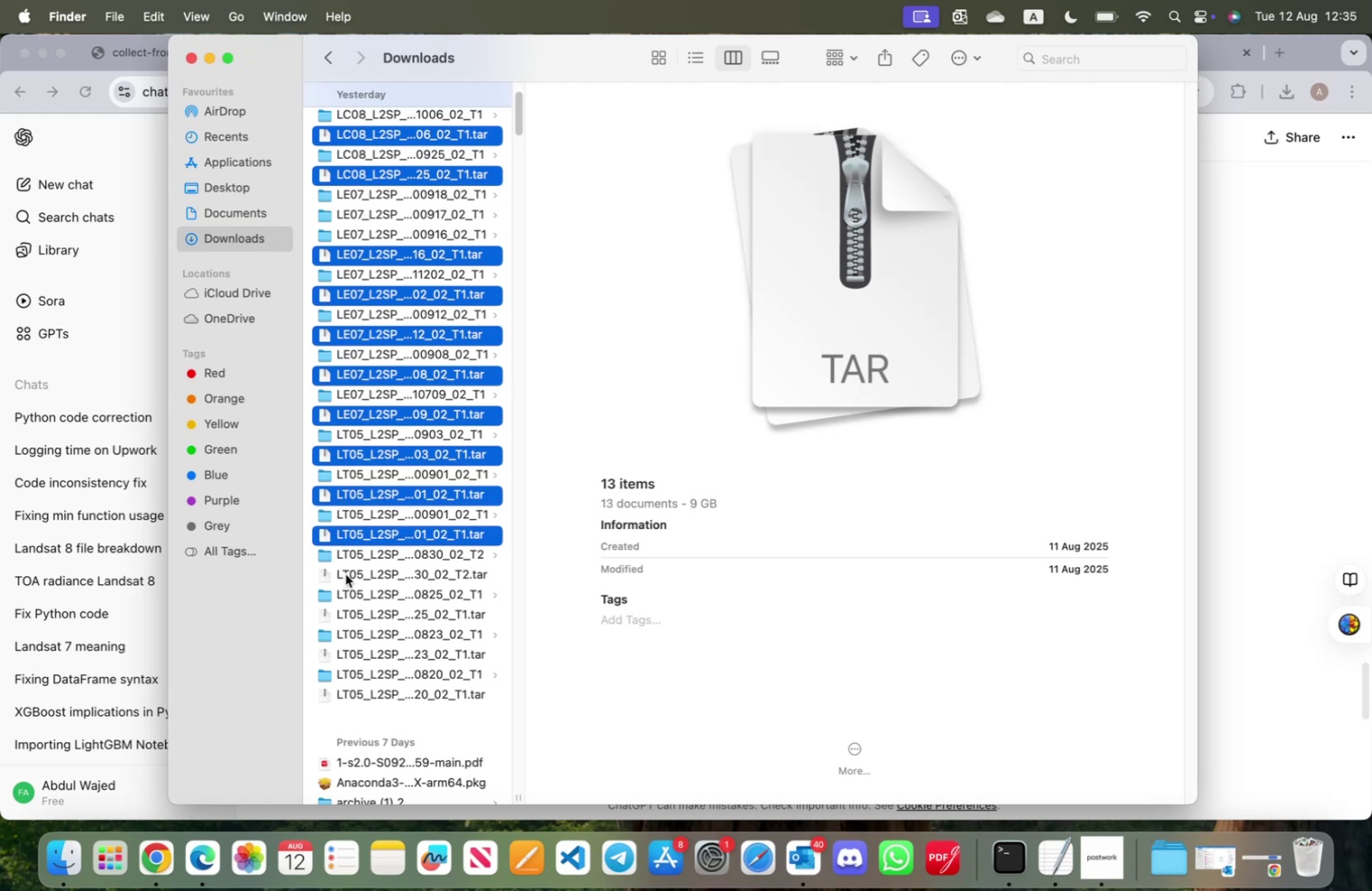 
left_click([346, 573])
 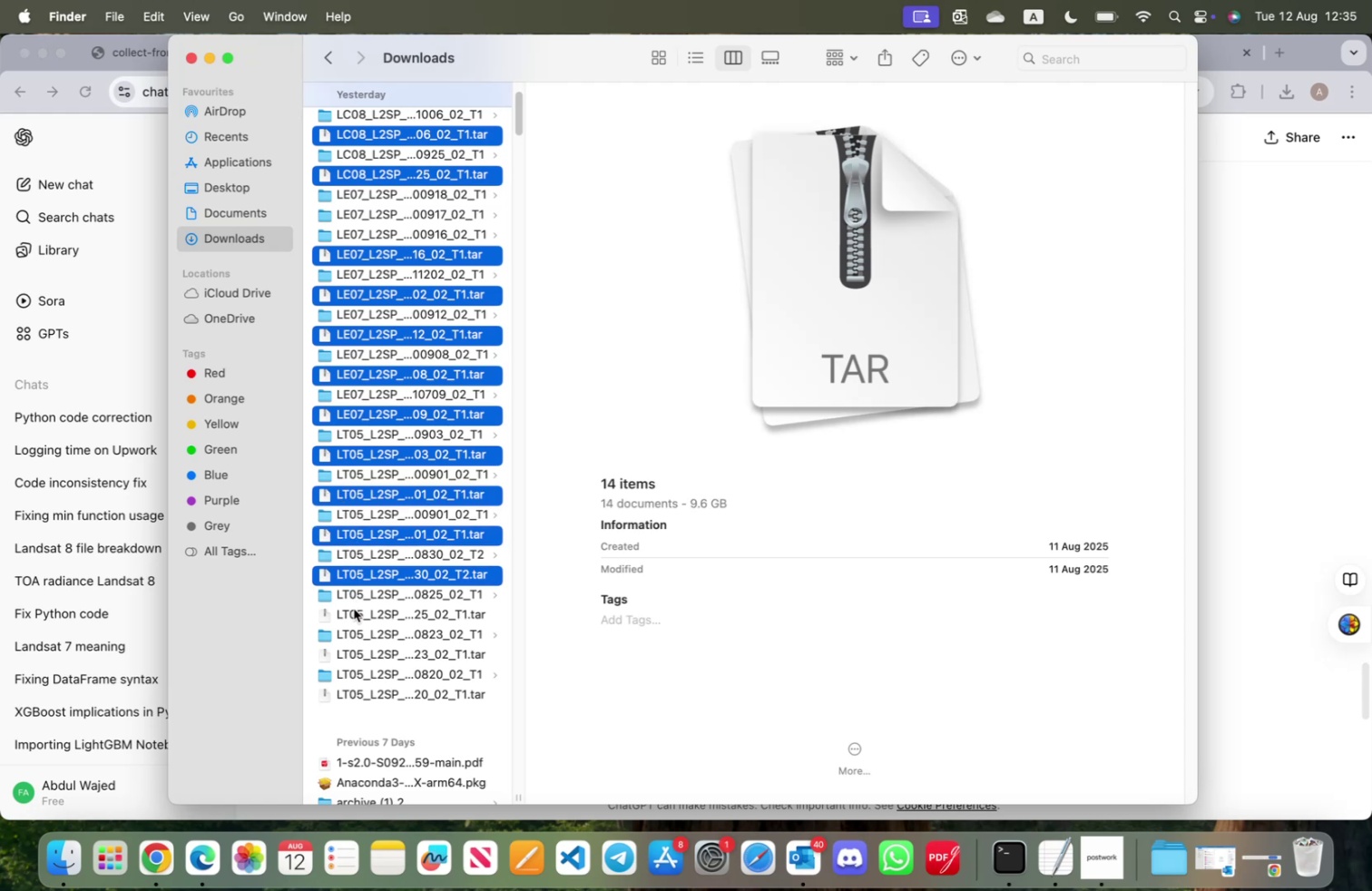 
left_click([354, 608])
 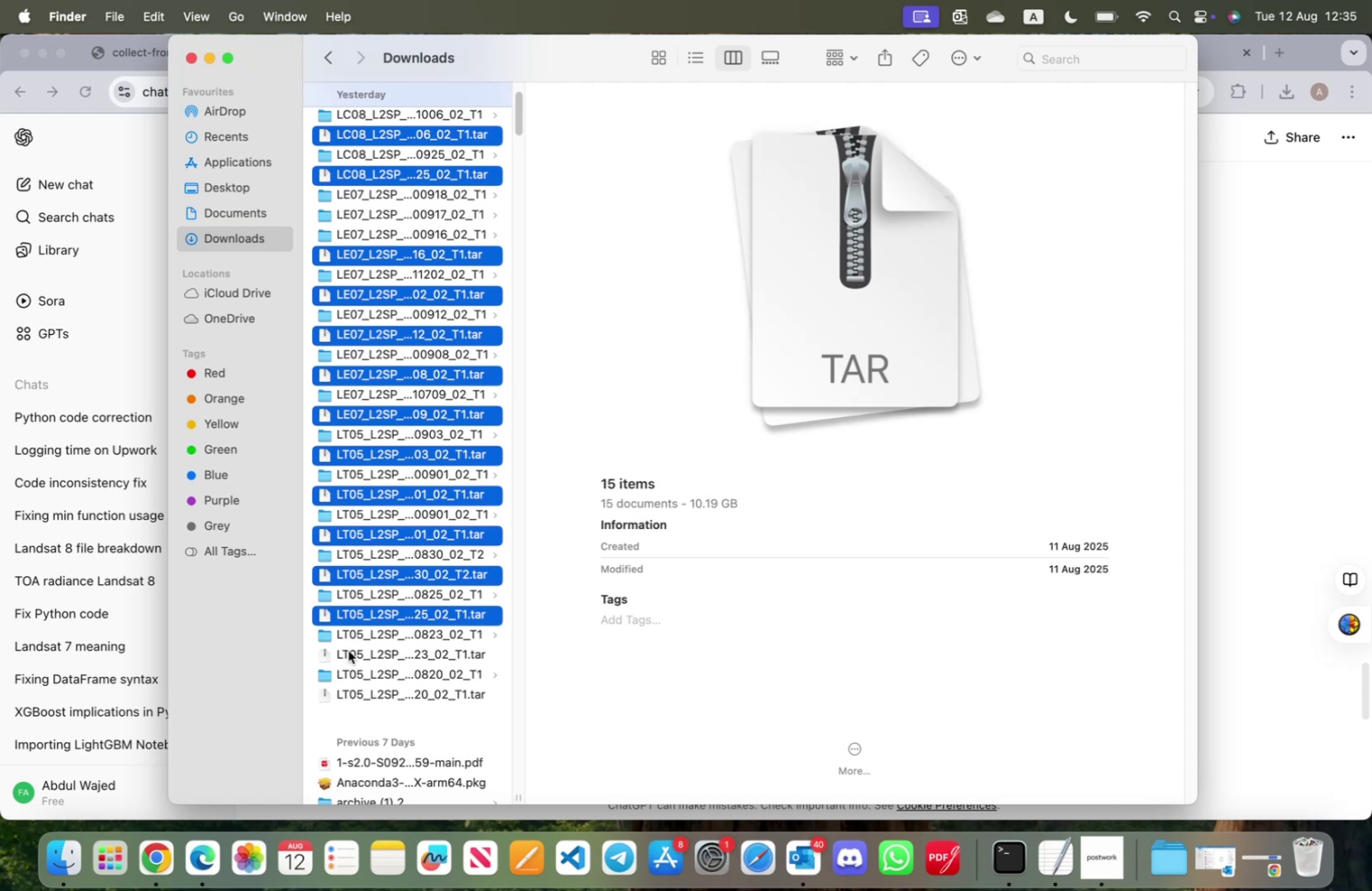 
left_click([348, 650])
 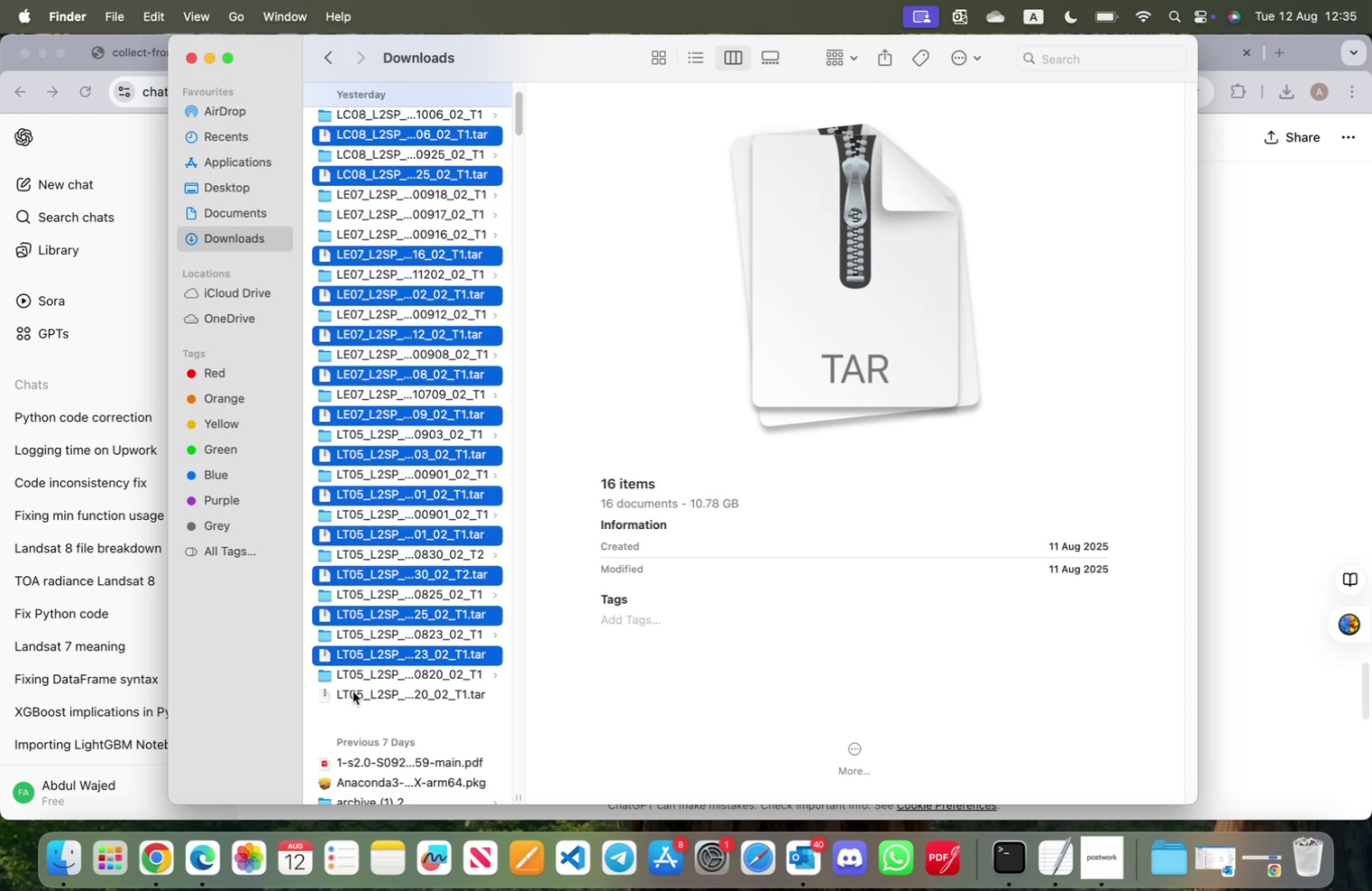 
left_click([353, 690])
 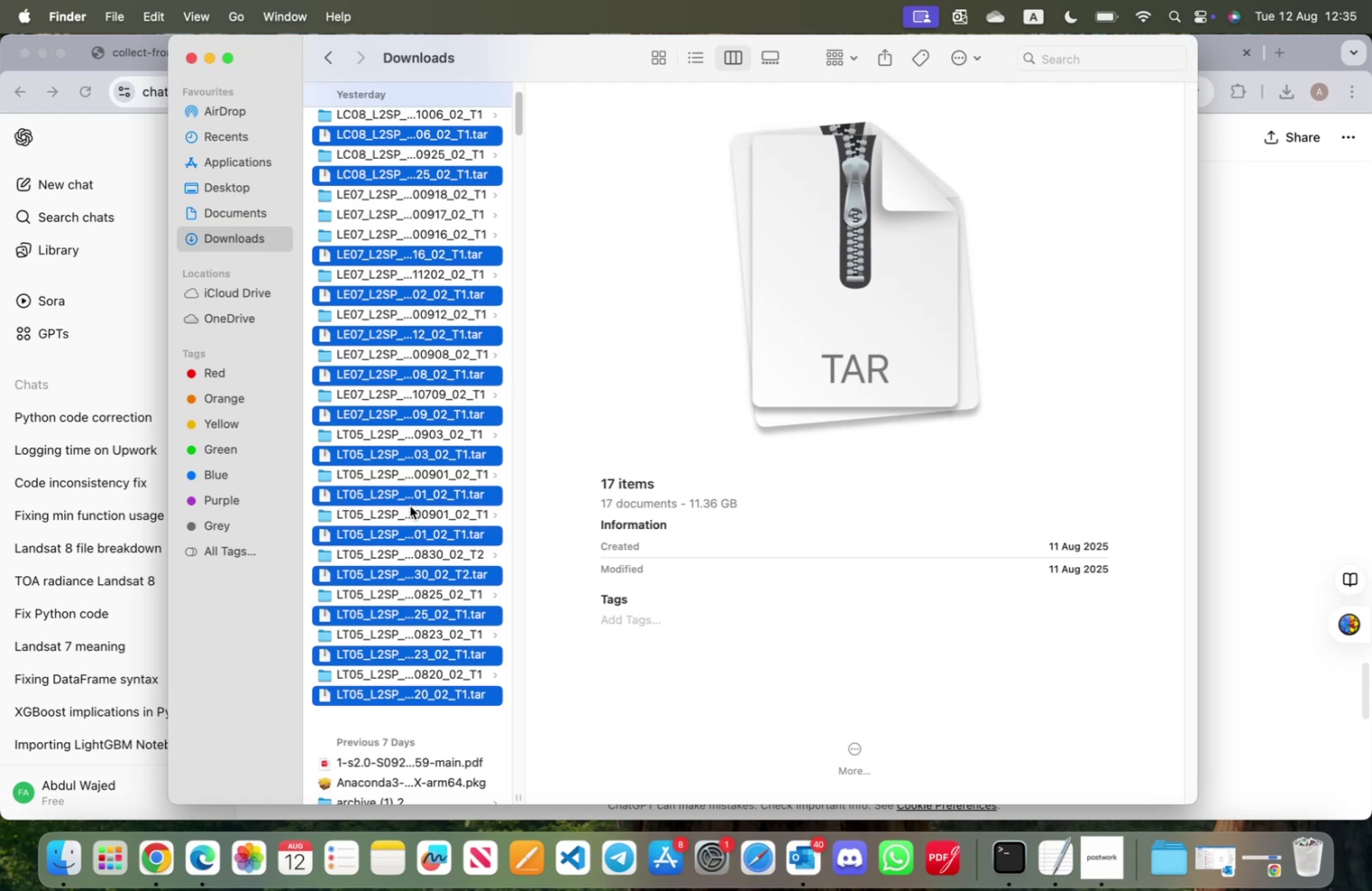 
key(Meta+C)
 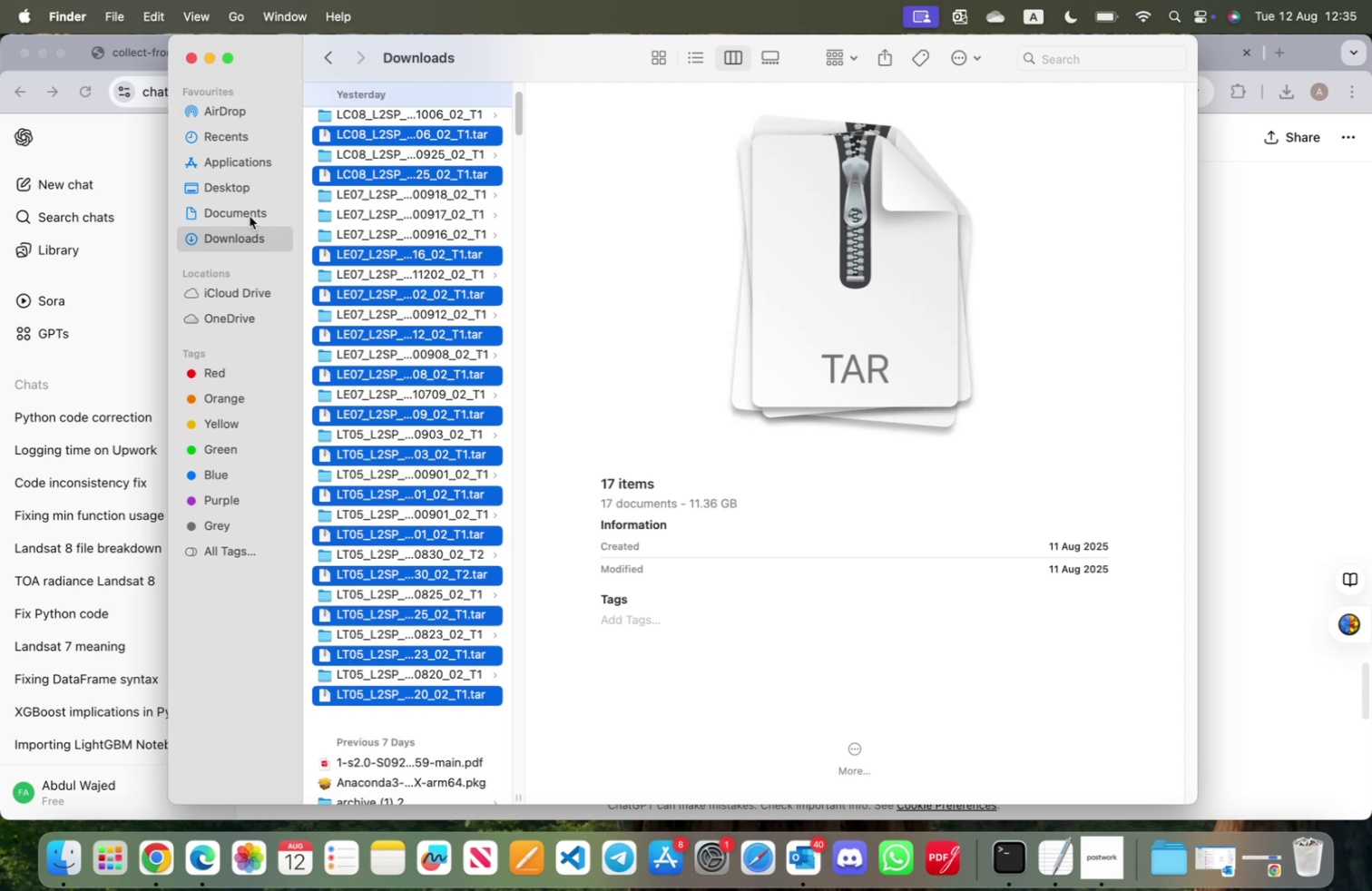 
left_click([250, 216])
 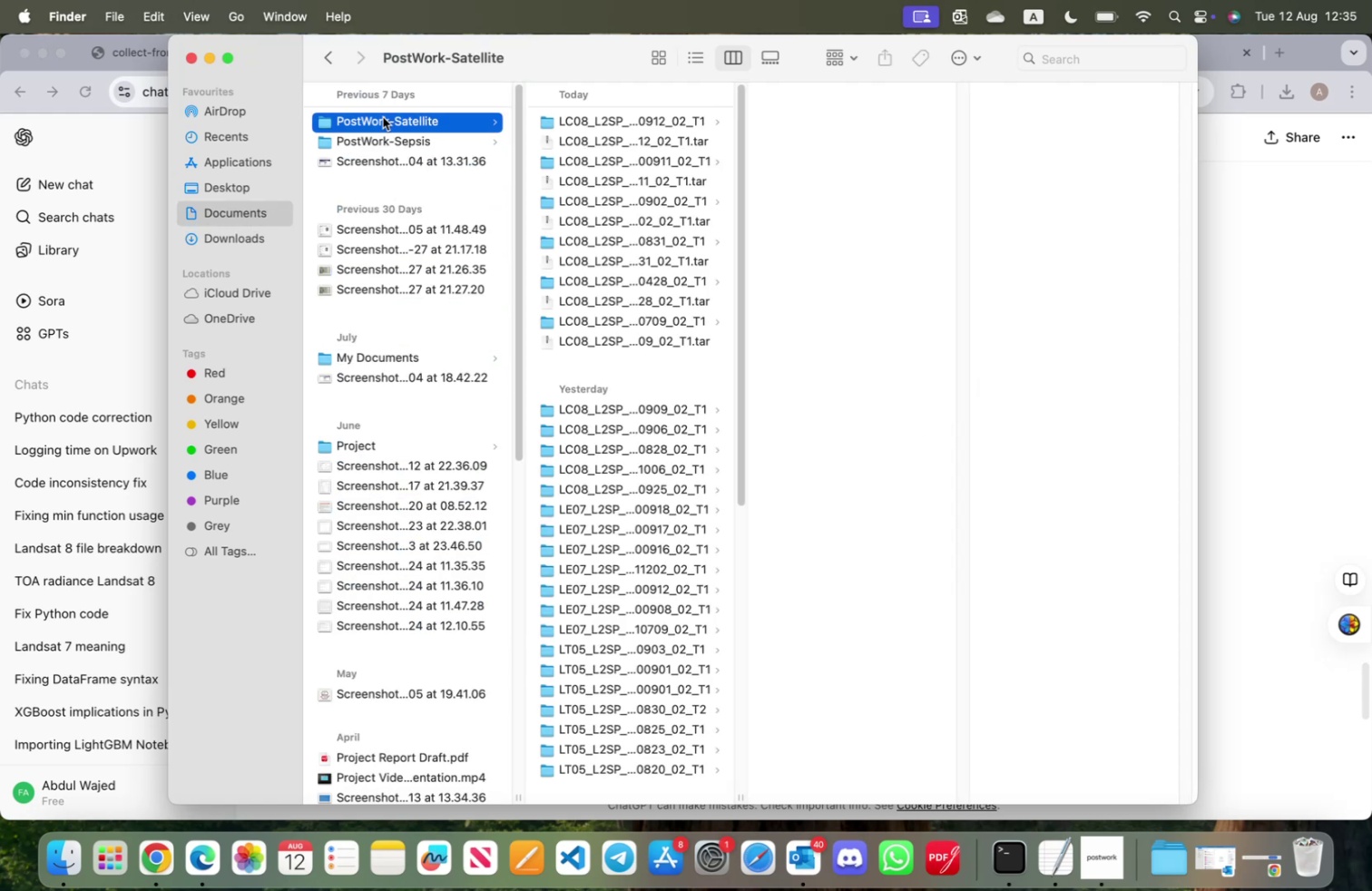 
double_click([383, 117])
 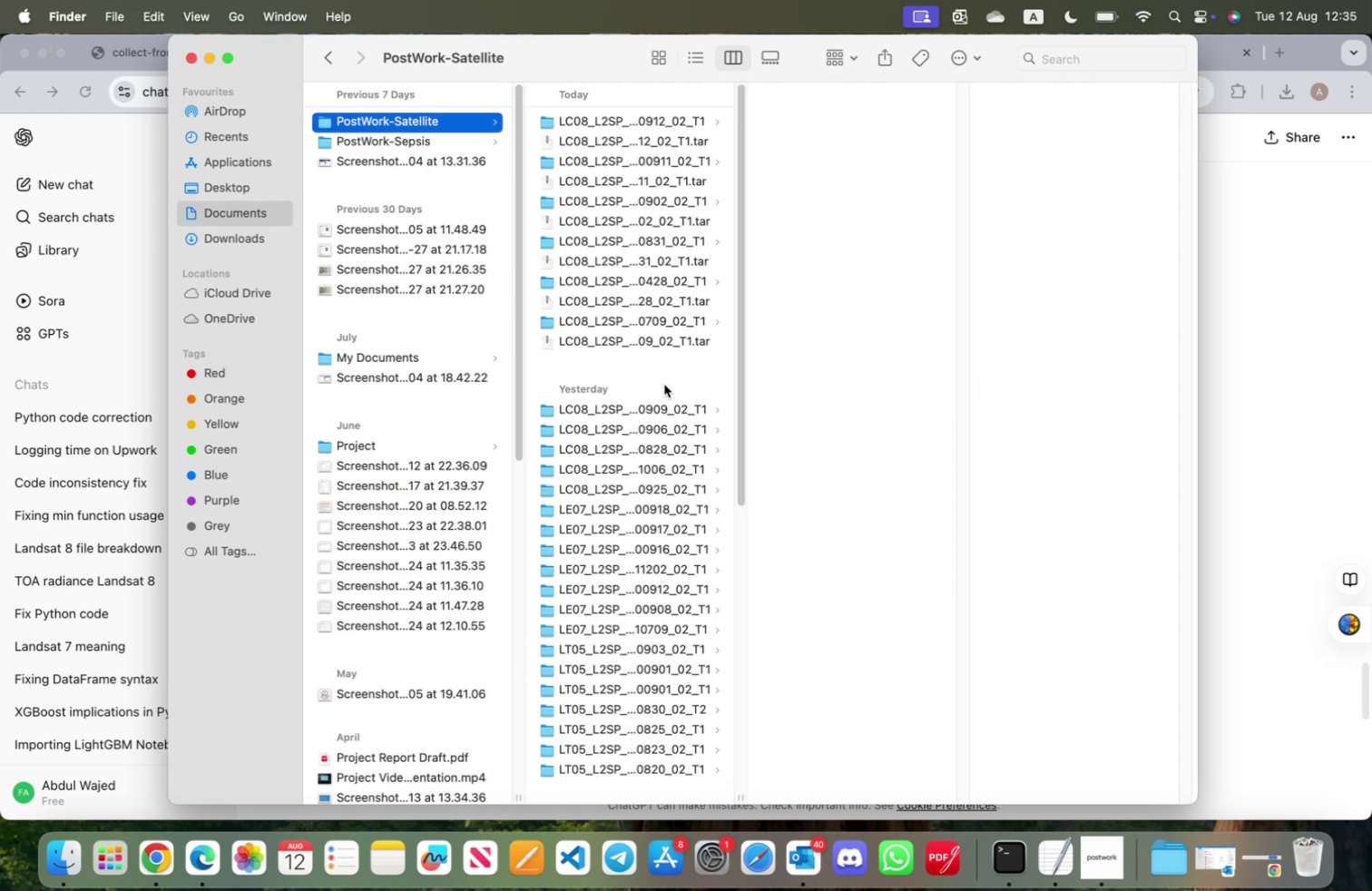 
key(Meta+V)
 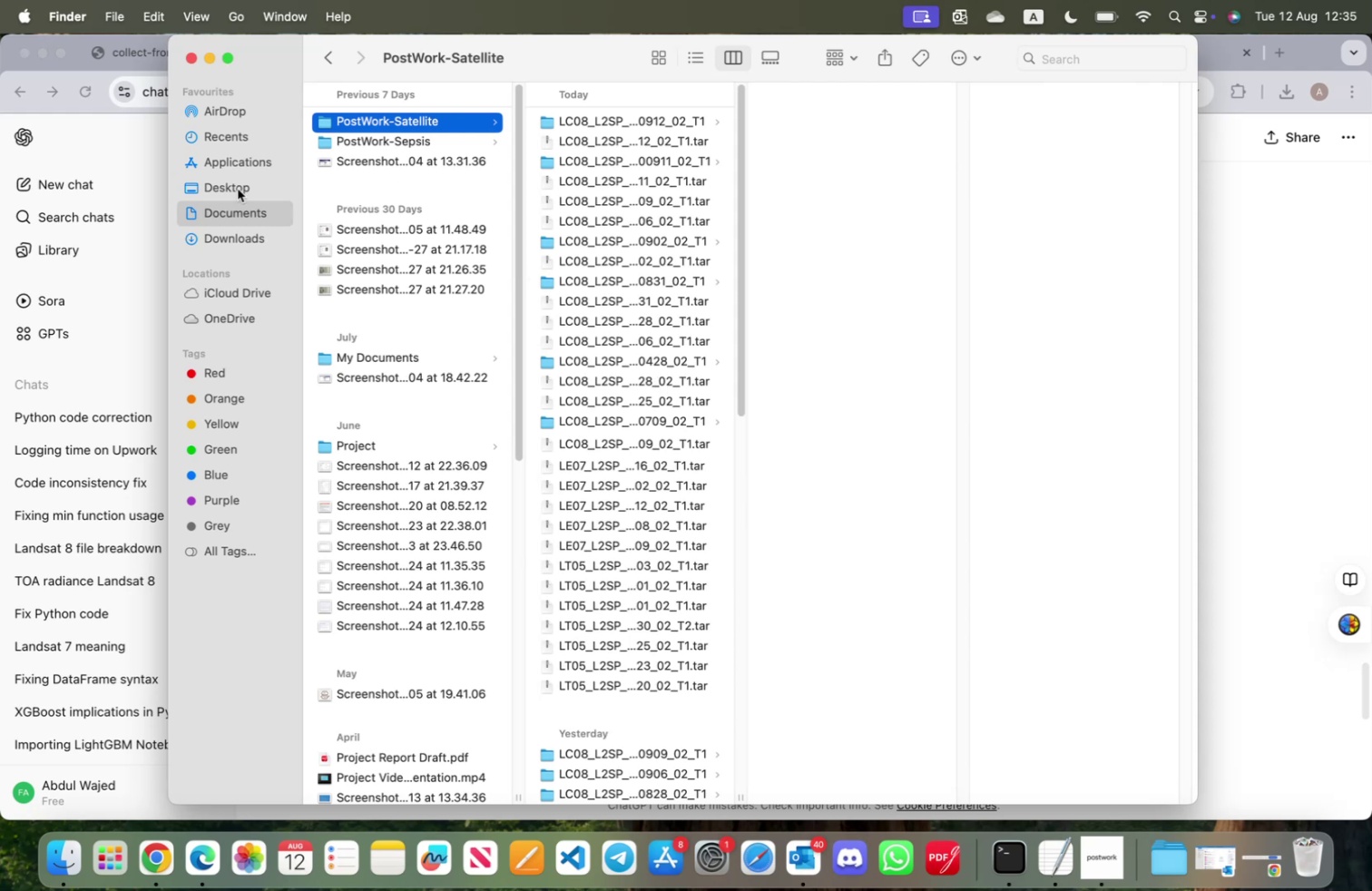 
left_click([240, 244])
 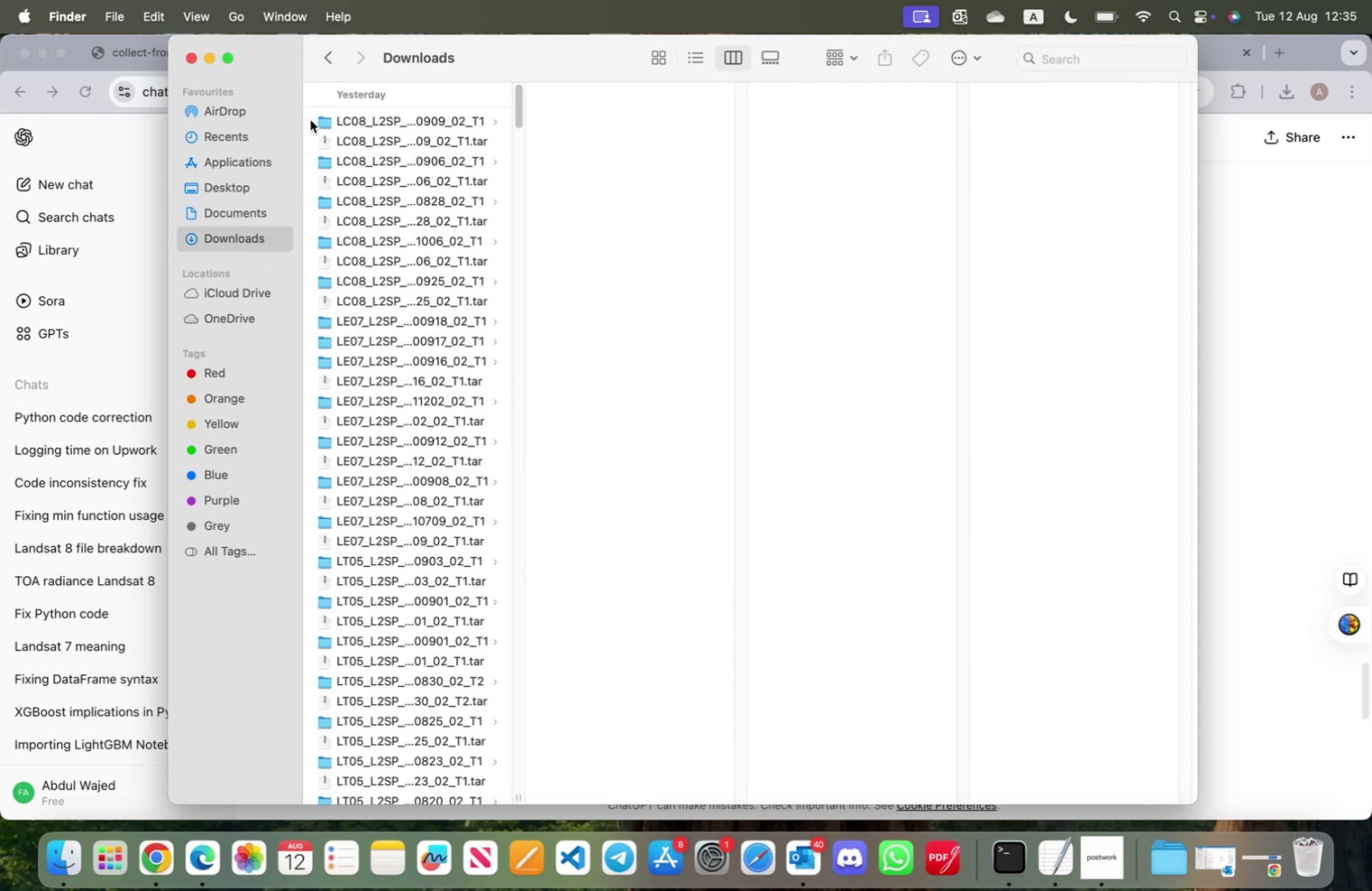 
left_click_drag(start_coordinate=[309, 120], to_coordinate=[364, 462])
 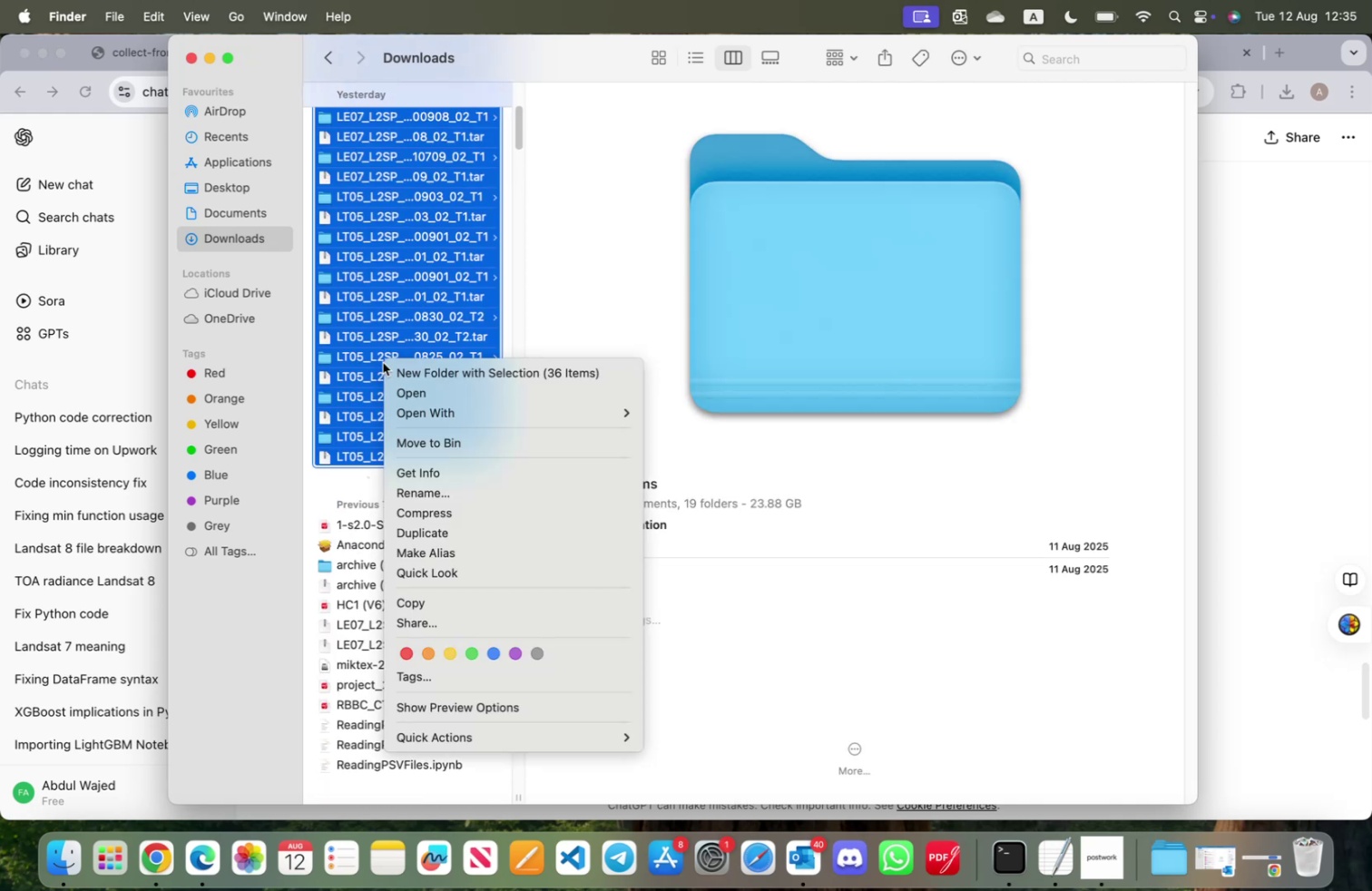 
right_click([383, 362])
 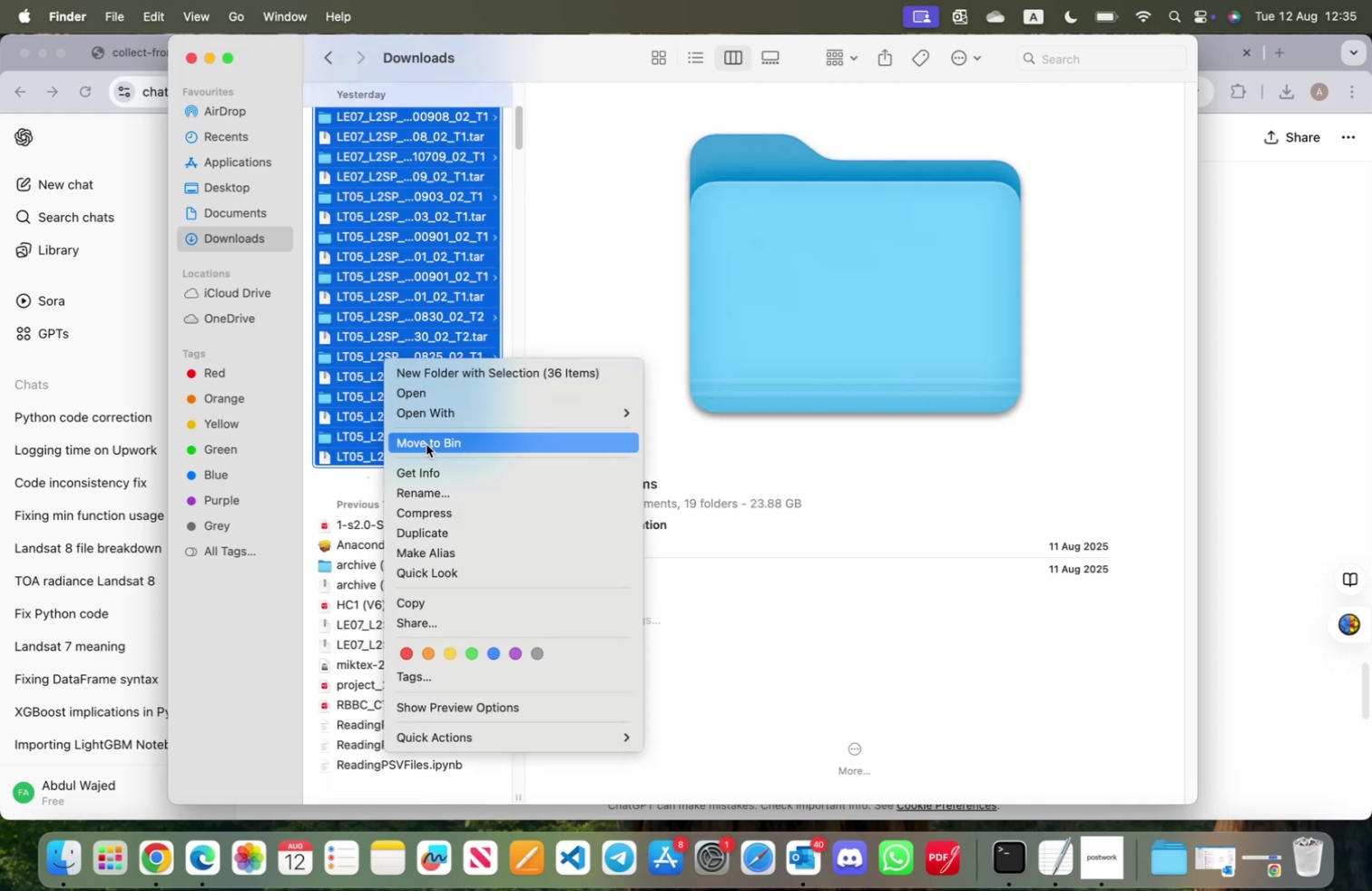 
left_click([427, 445])
 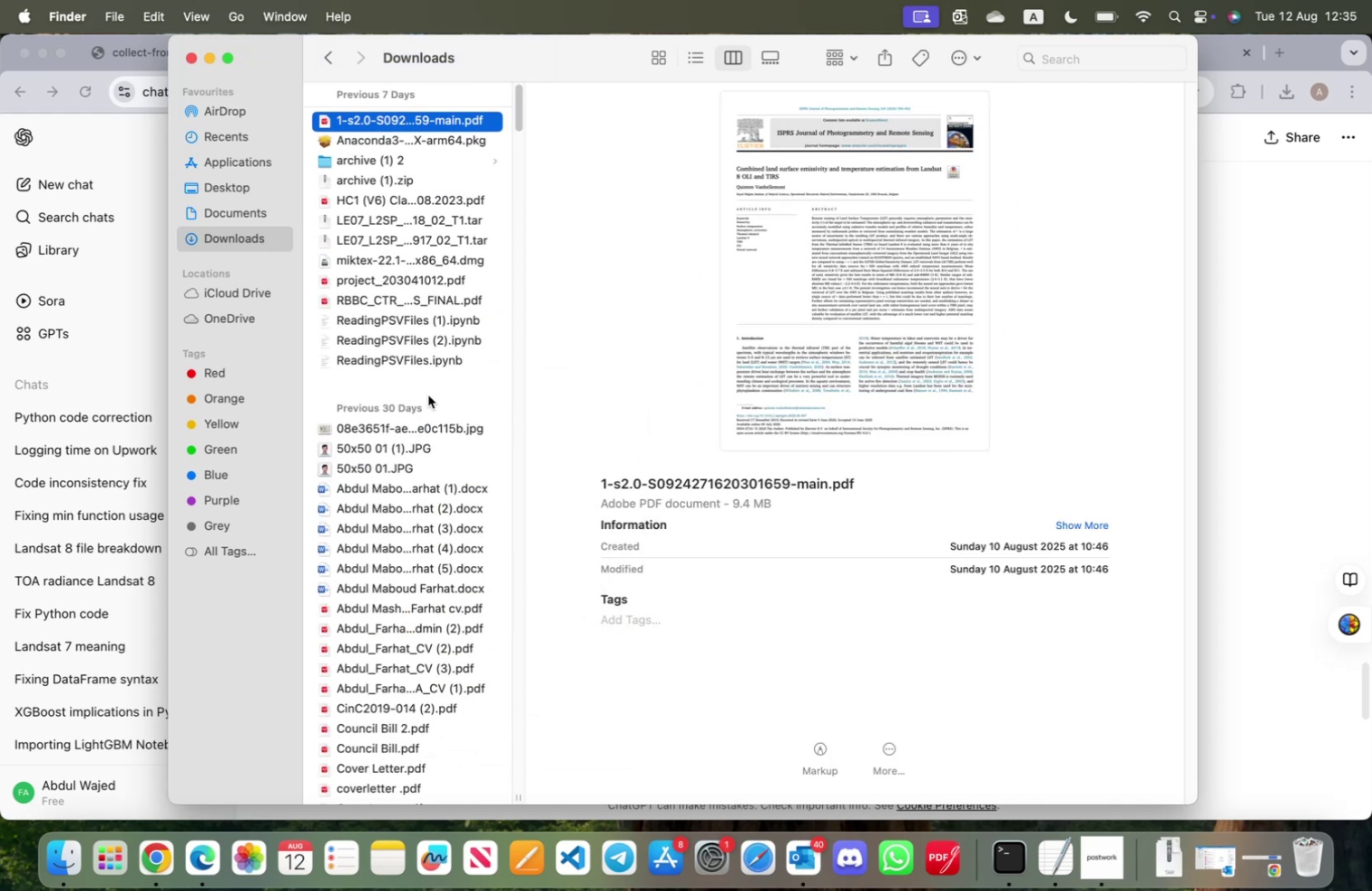 
scroll: coordinate [425, 236], scroll_direction: up, amount: 17.0
 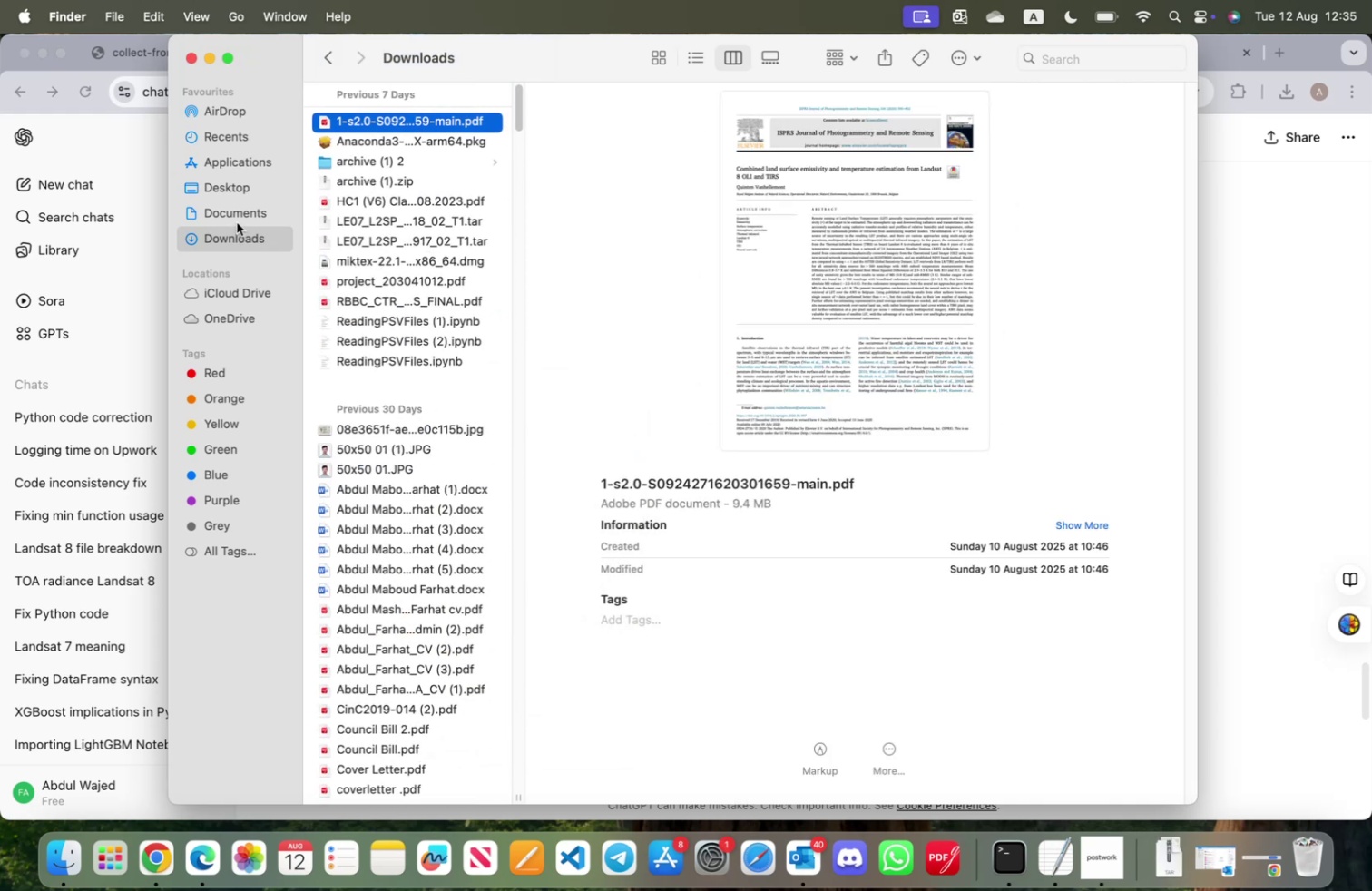 
left_click([237, 217])
 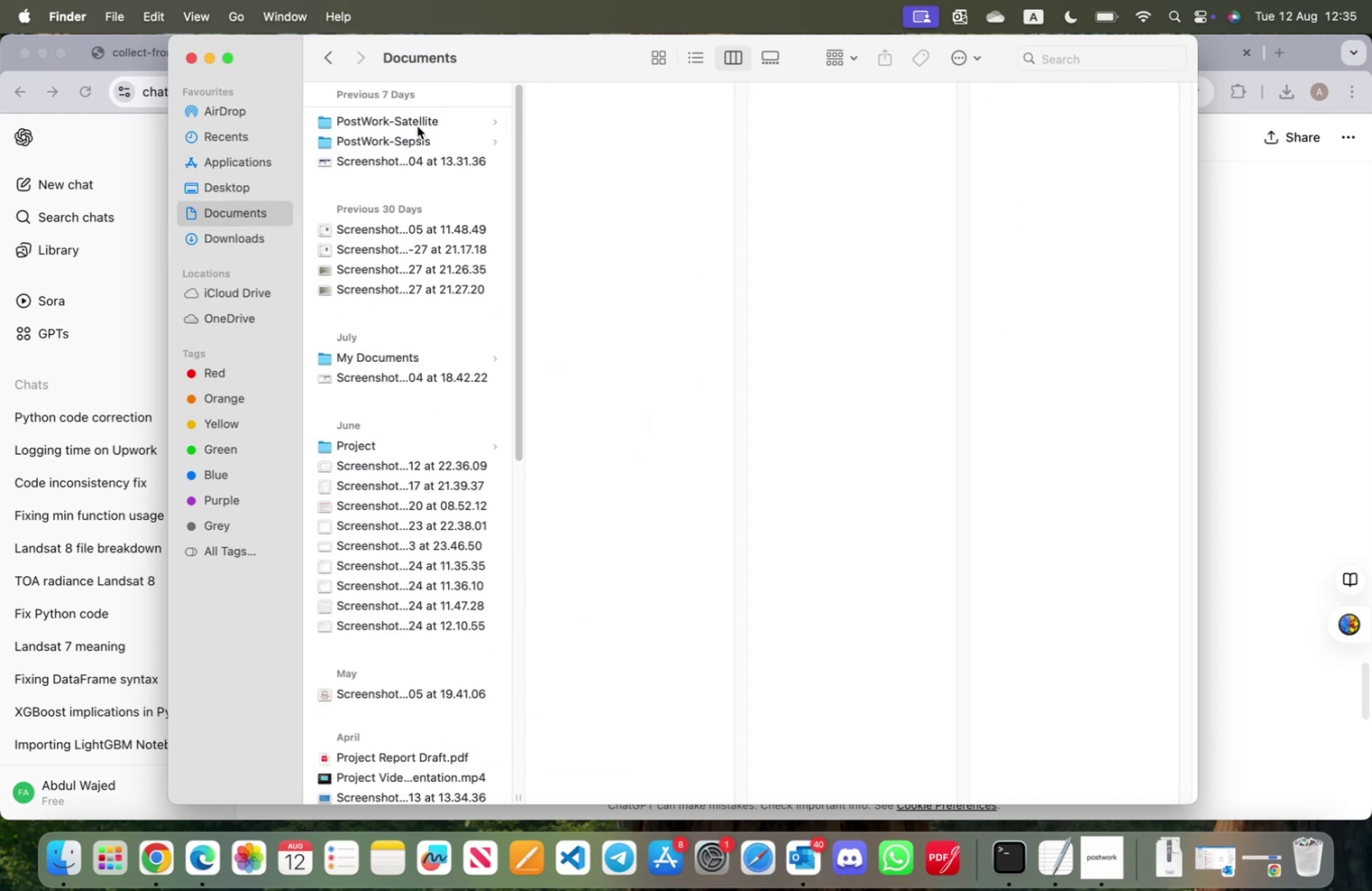 
left_click([418, 122])
 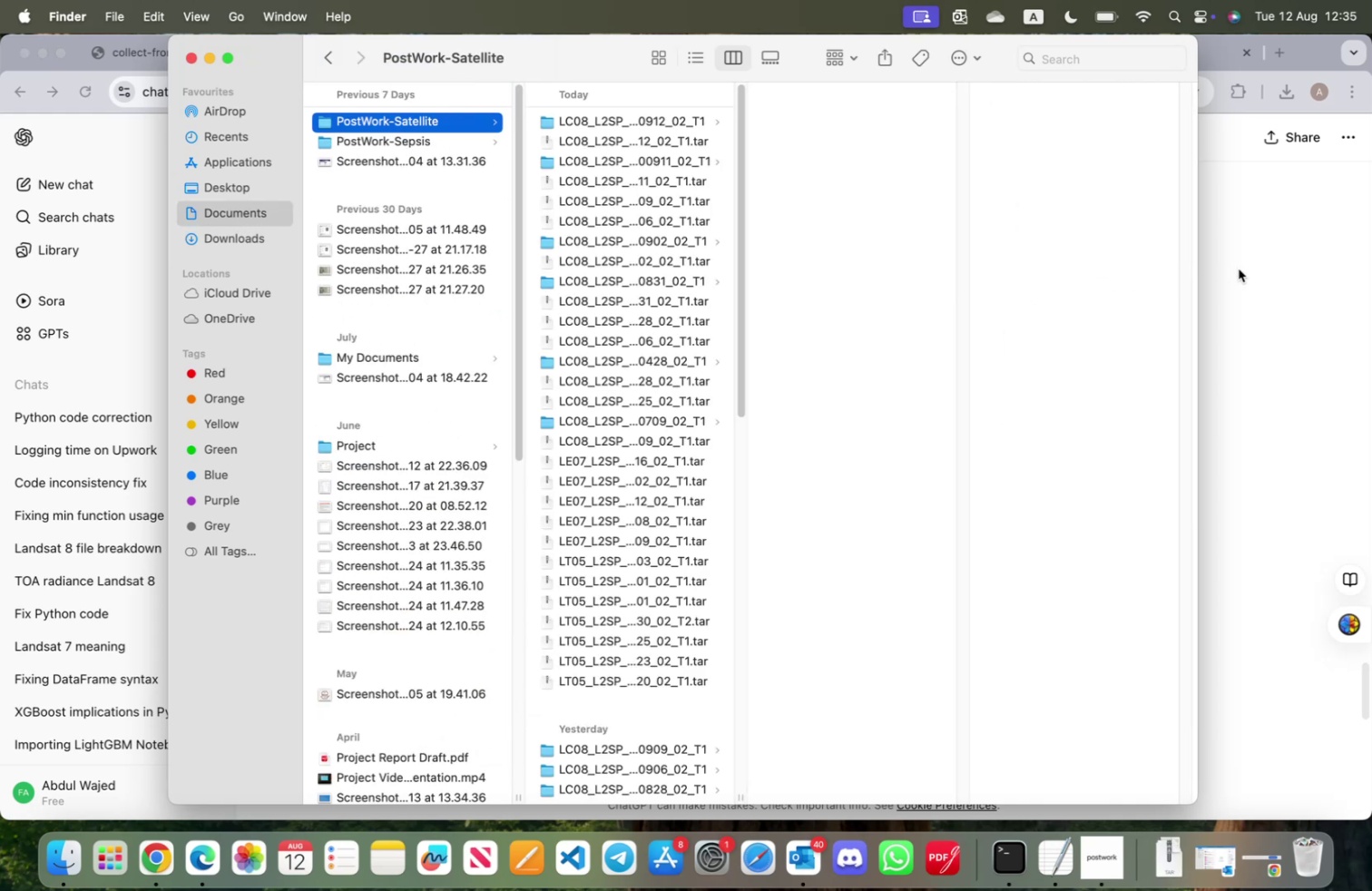 
left_click([1239, 269])
 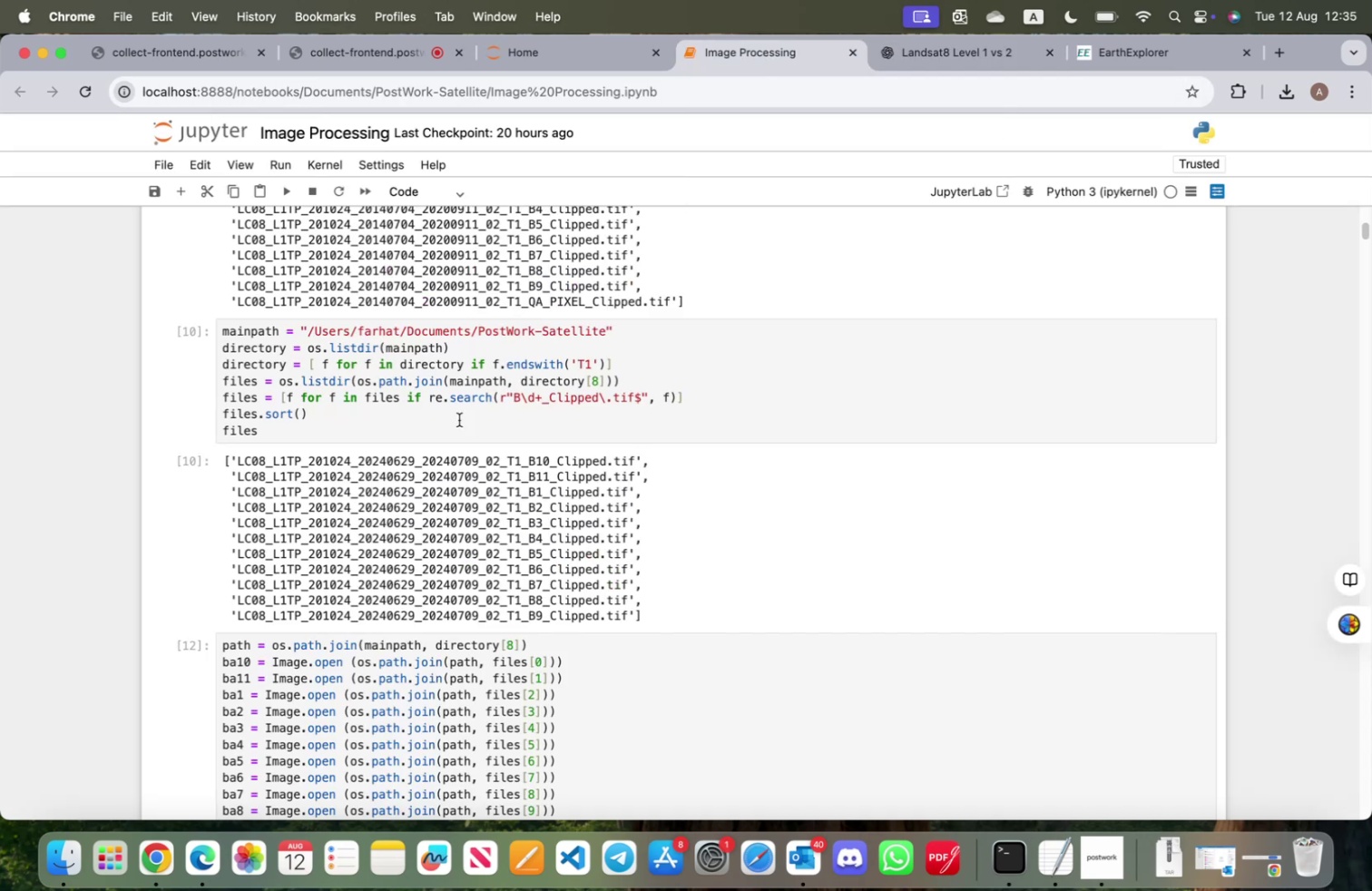 
wait(8.06)
 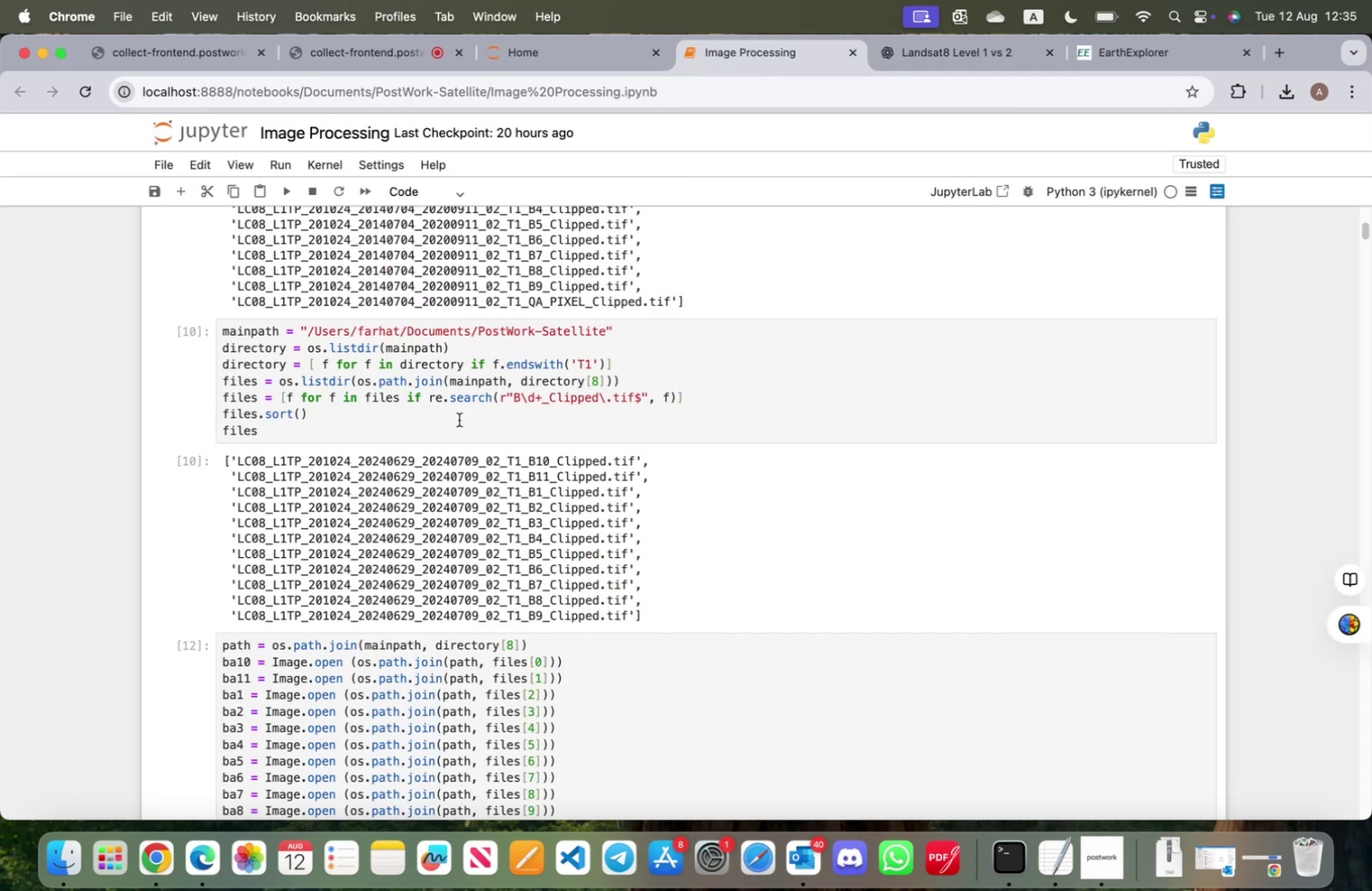 
left_click([676, 397])
 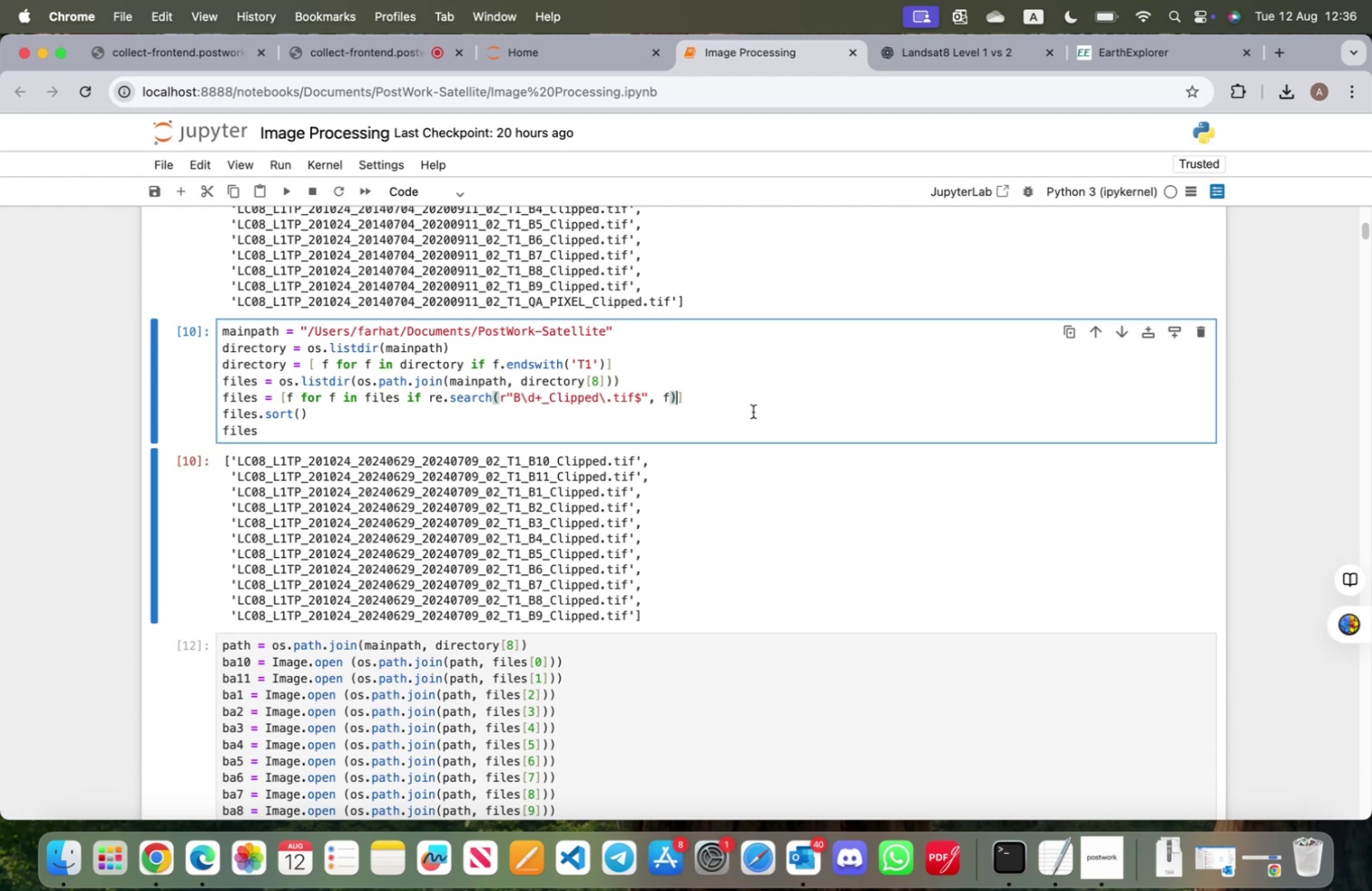 
type( and f.s)
key(Tab)
type(t)
key(Backspace)
key(Backspace)
type(en)
key(Tab)
key(Backspace)
key(Backspace)
key(Backspace)
key(Backspace)
key(Backspace)
key(Backspace)
key(Backspace)
key(Backspace)
 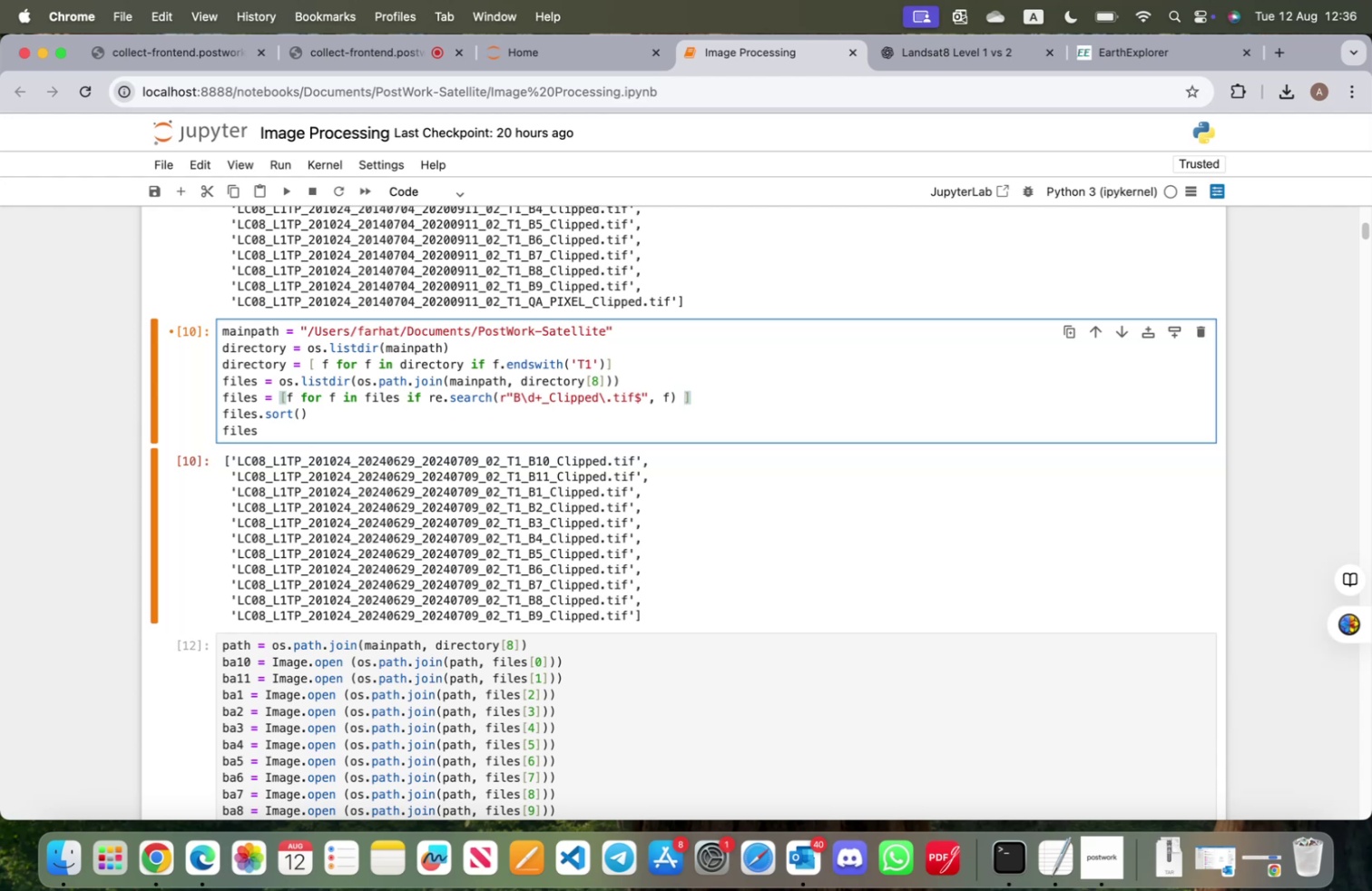 
wait(27.45)
 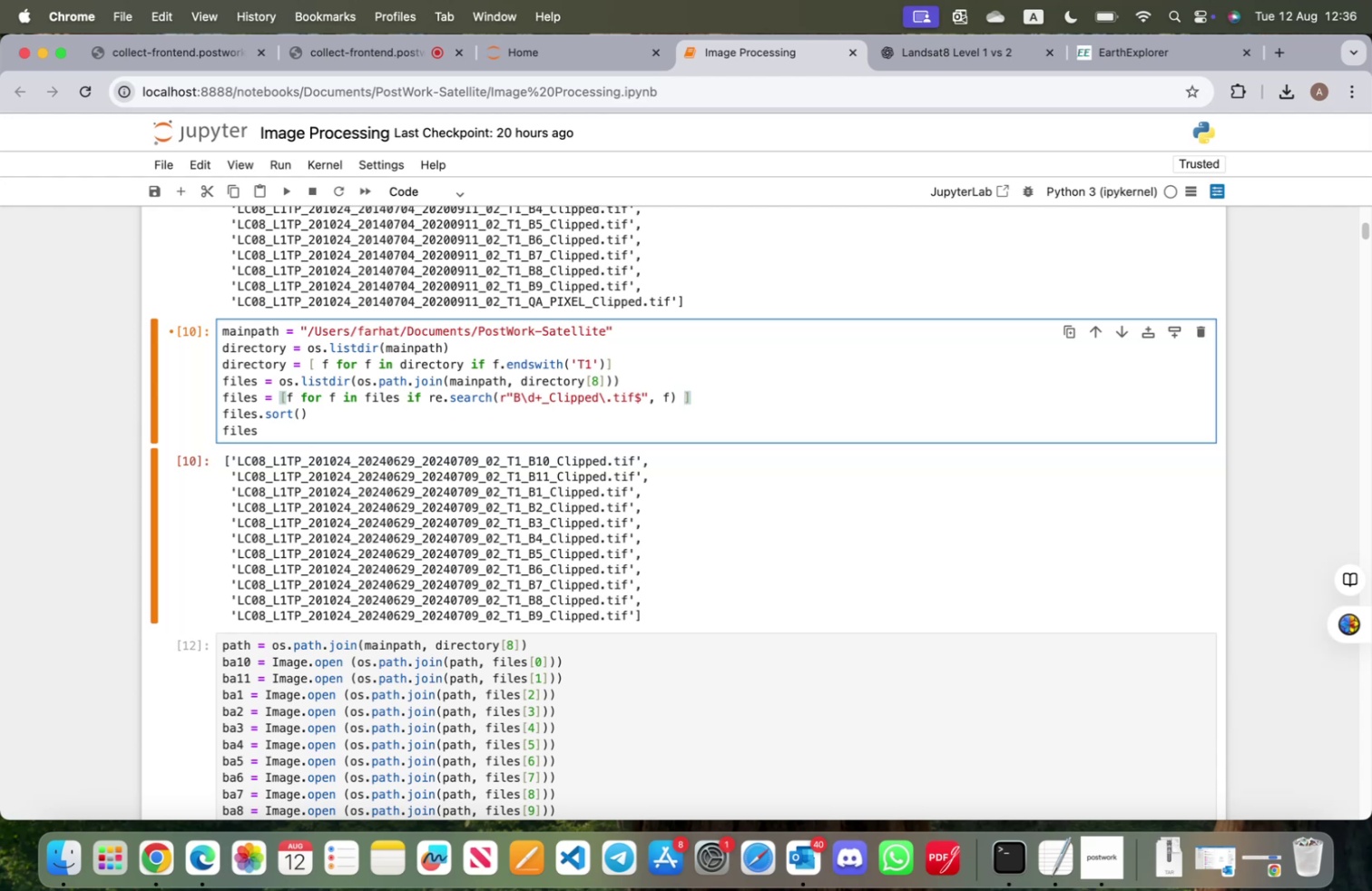 
left_click([63, 873])
 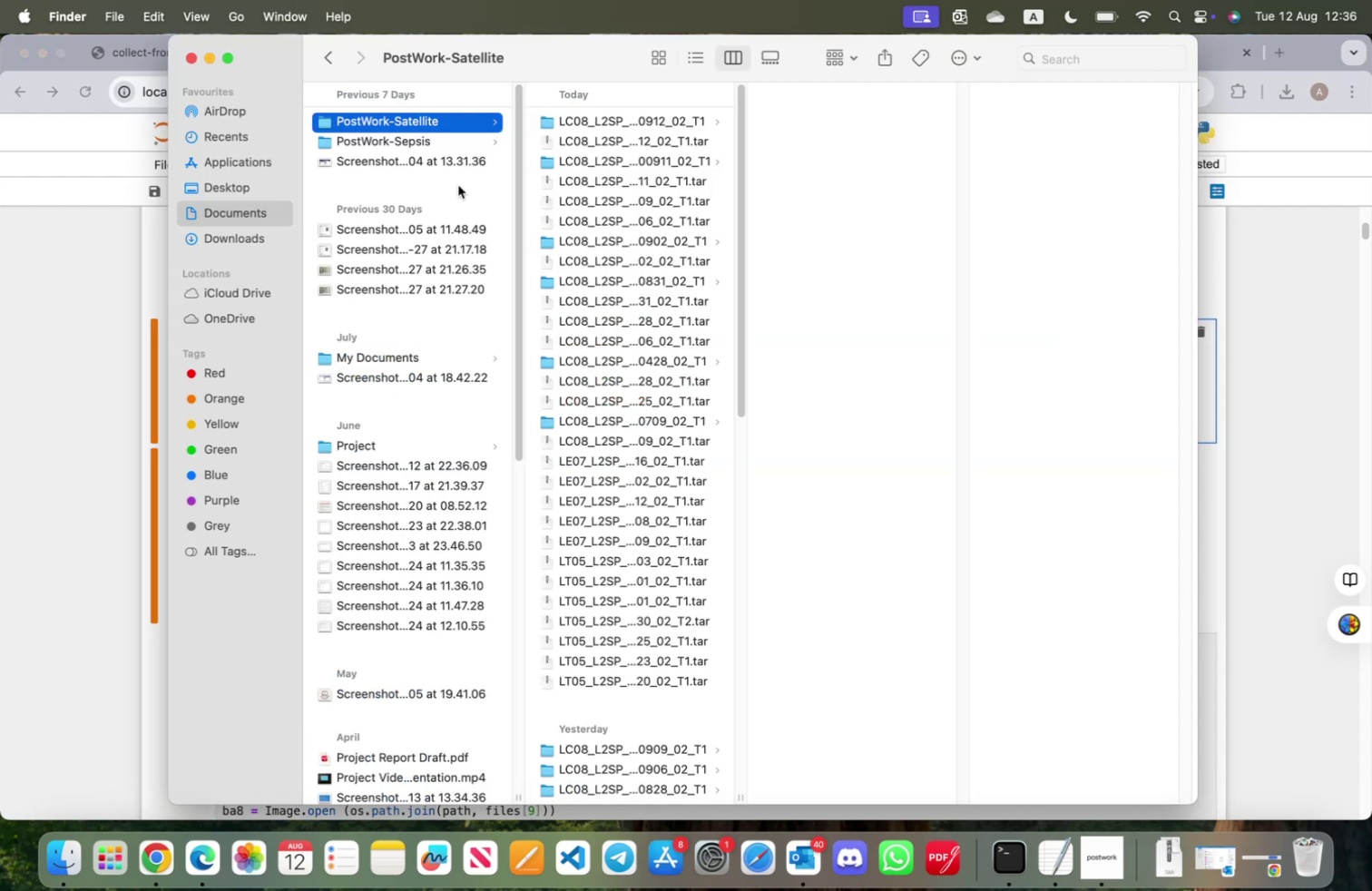 
scroll: coordinate [616, 350], scroll_direction: down, amount: 81.0
 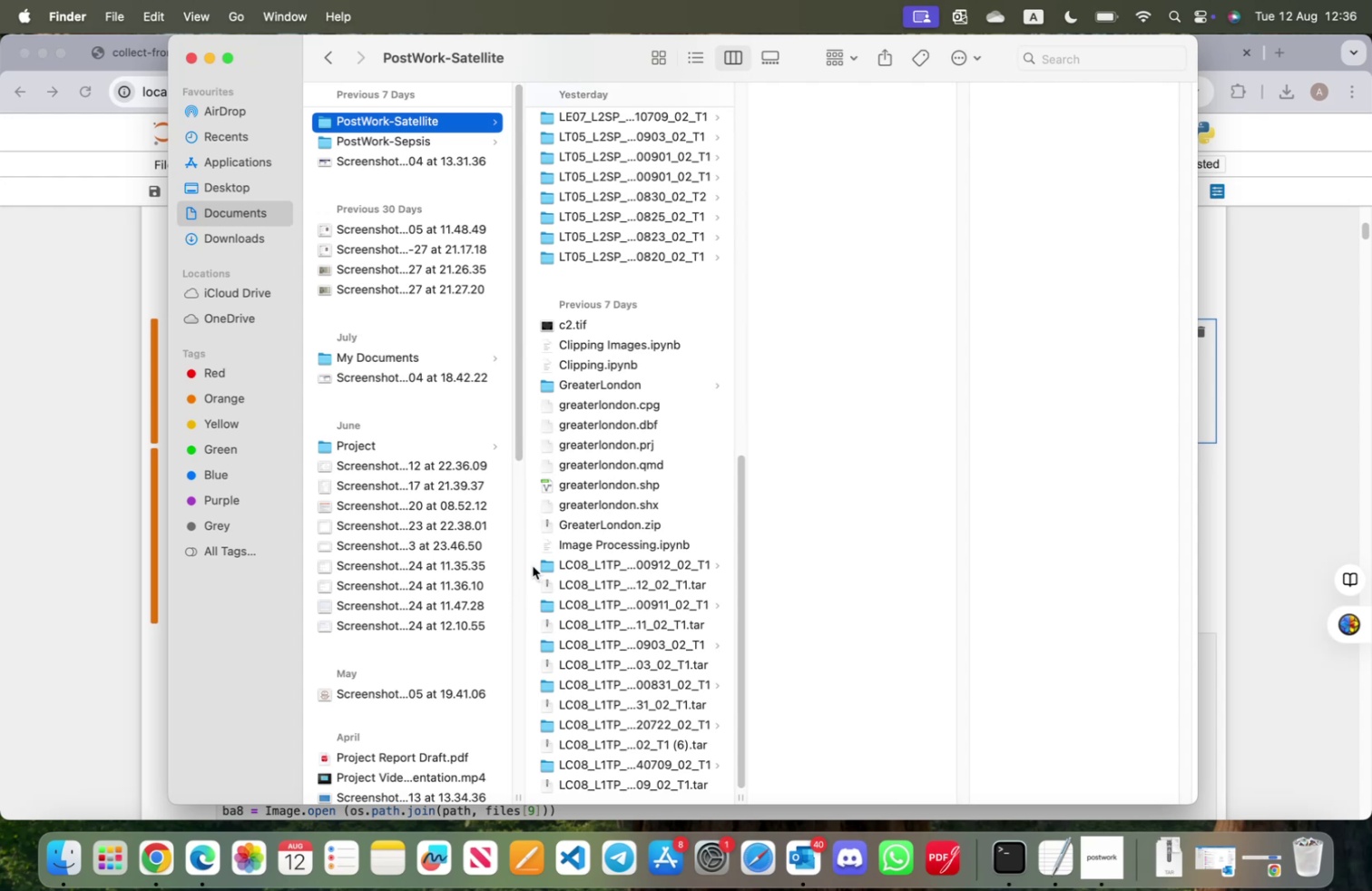 
left_click_drag(start_coordinate=[530, 564], to_coordinate=[602, 818])
 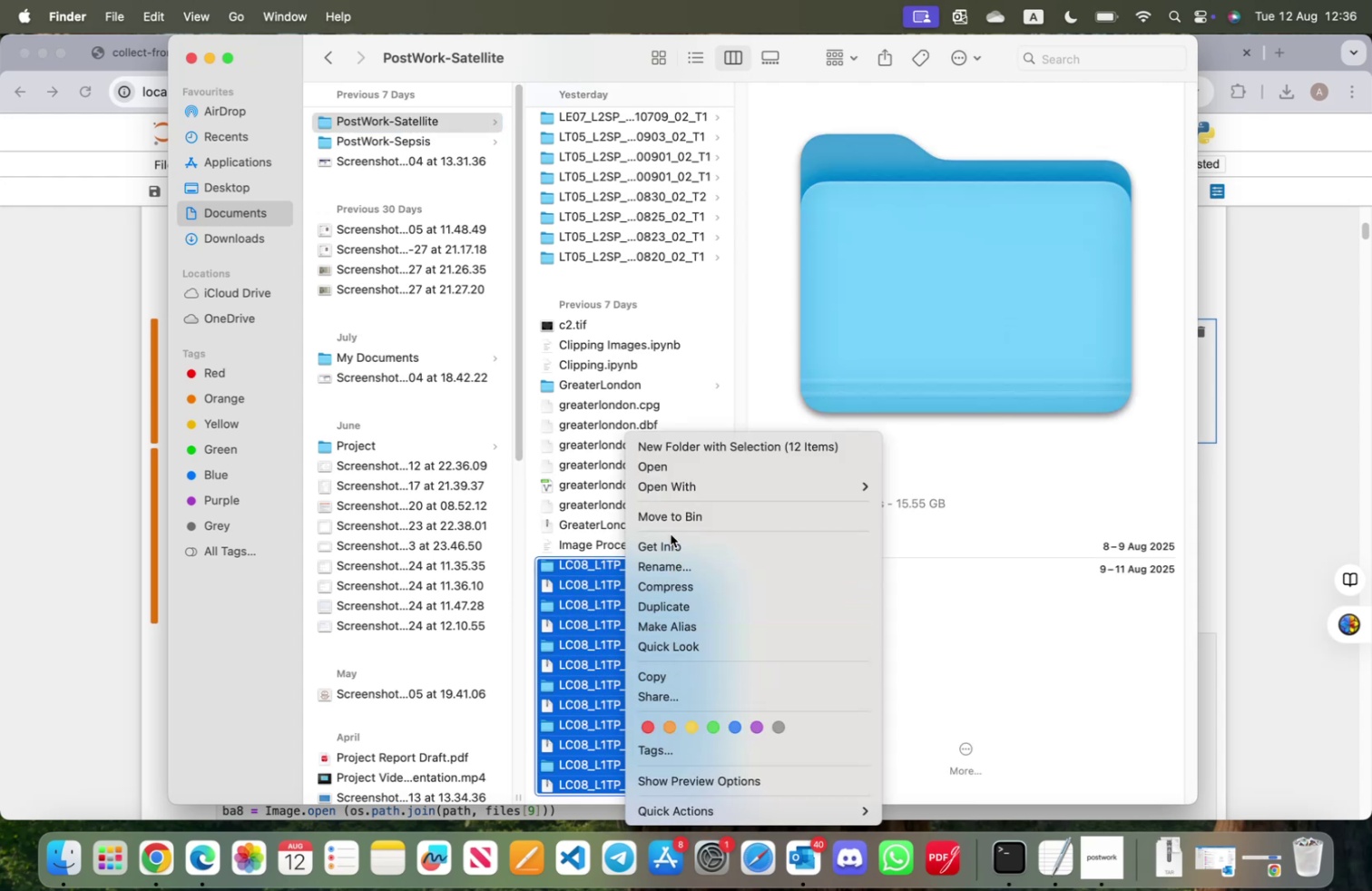 
left_click([669, 518])
 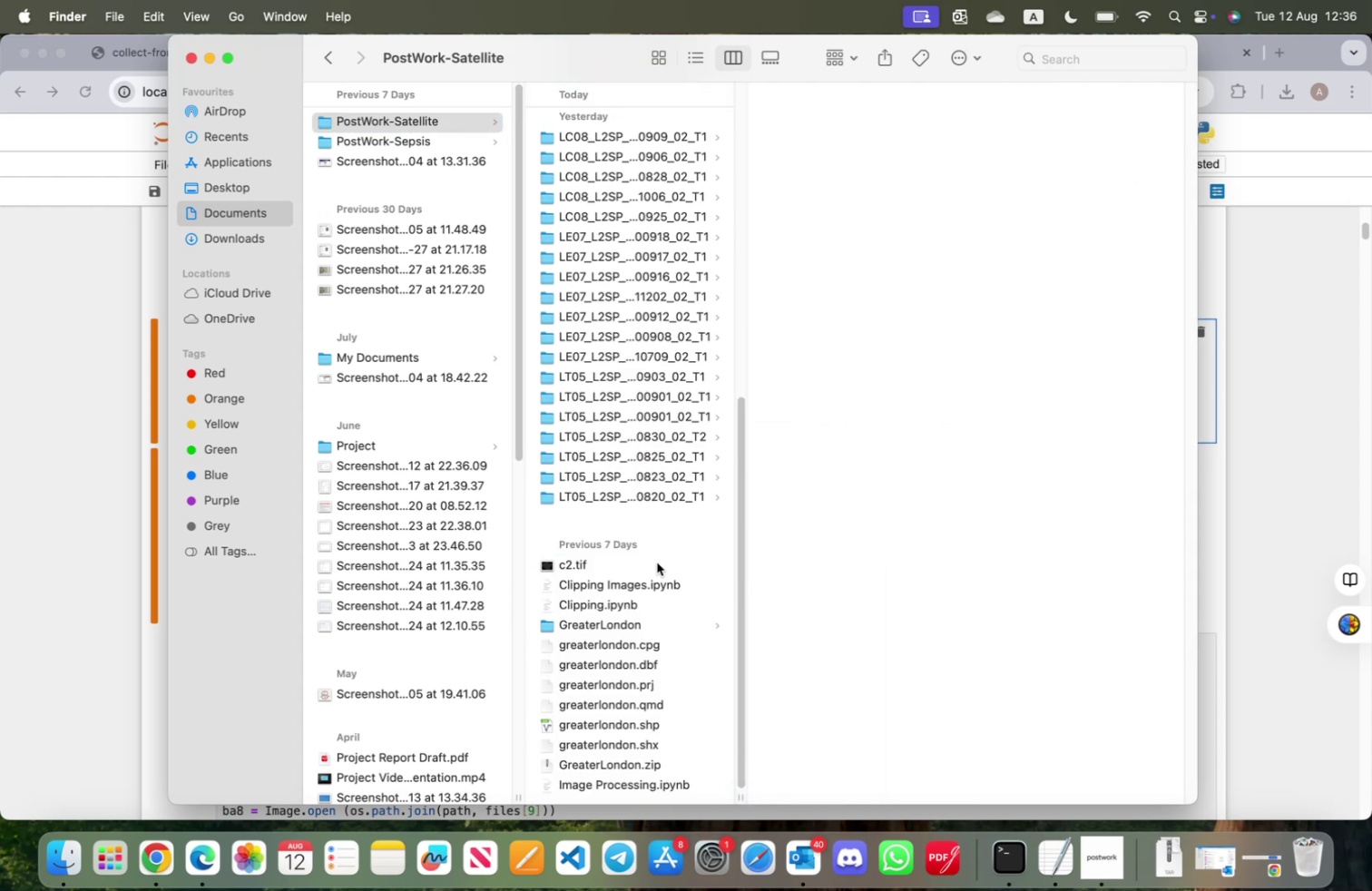 
scroll: coordinate [612, 664], scroll_direction: up, amount: 59.0
 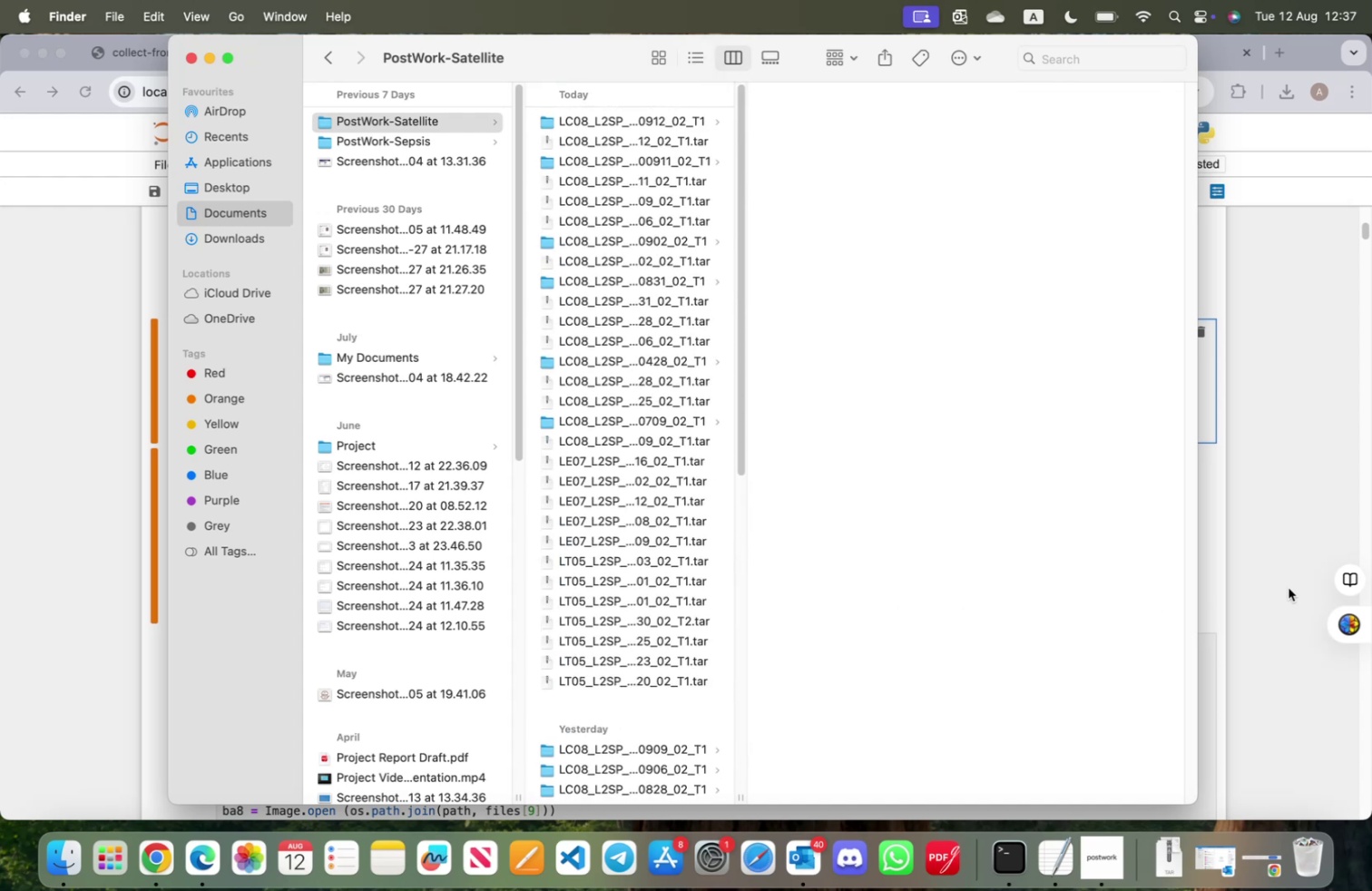 
left_click([1284, 581])
 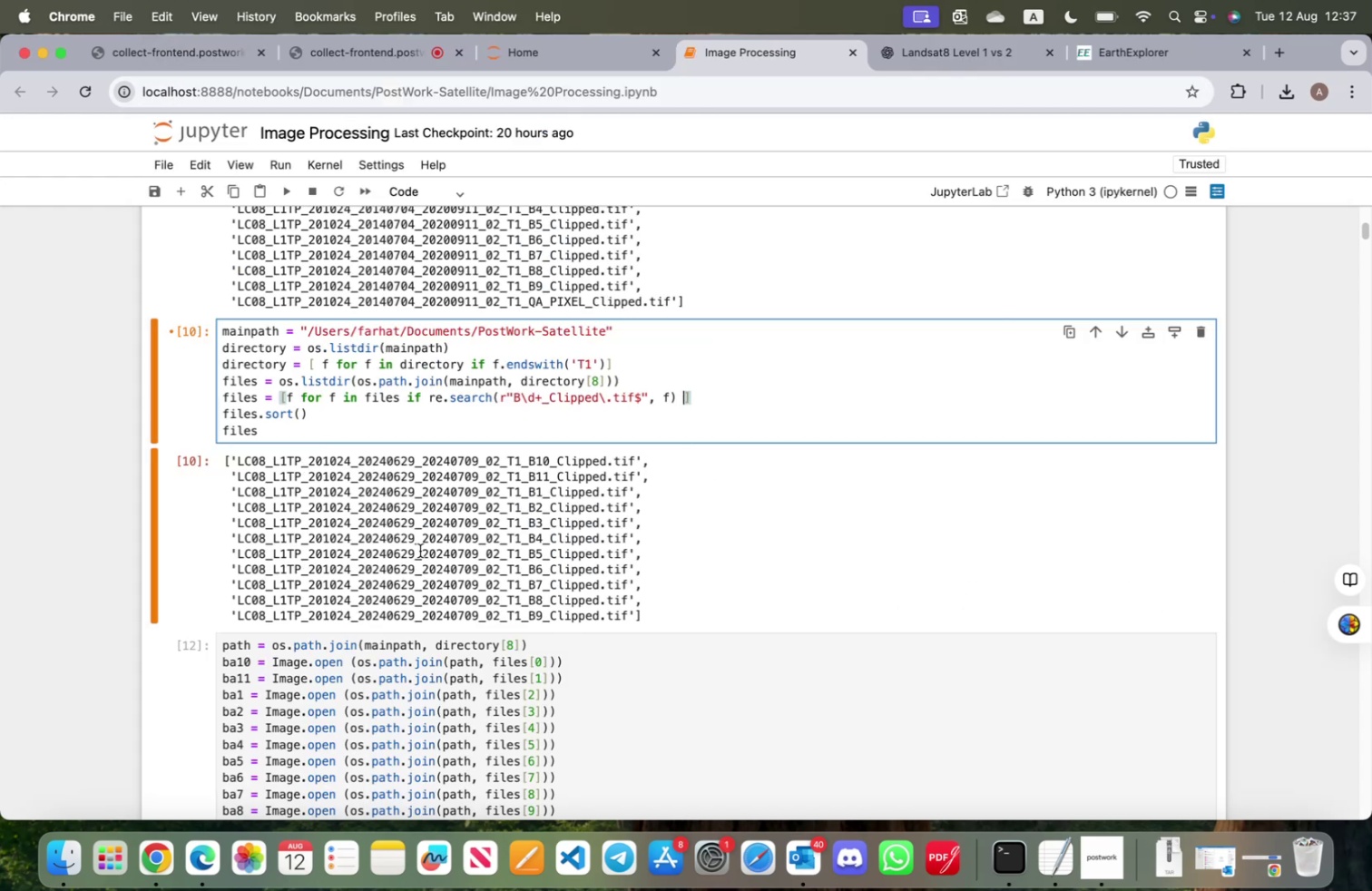 
scroll: coordinate [416, 563], scroll_direction: none, amount: 0.0
 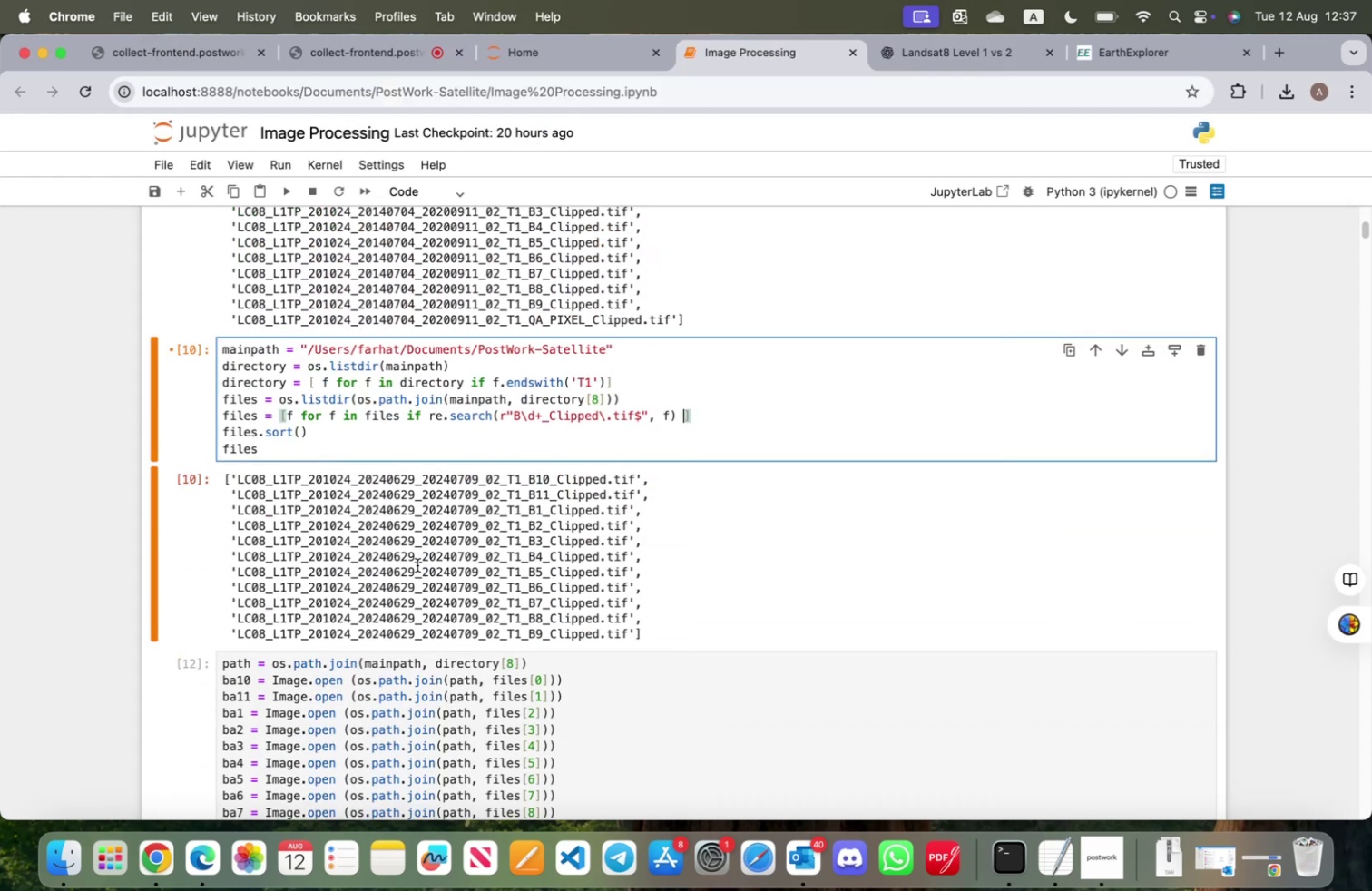 
scroll: coordinate [418, 565], scroll_direction: up, amount: 14.0
 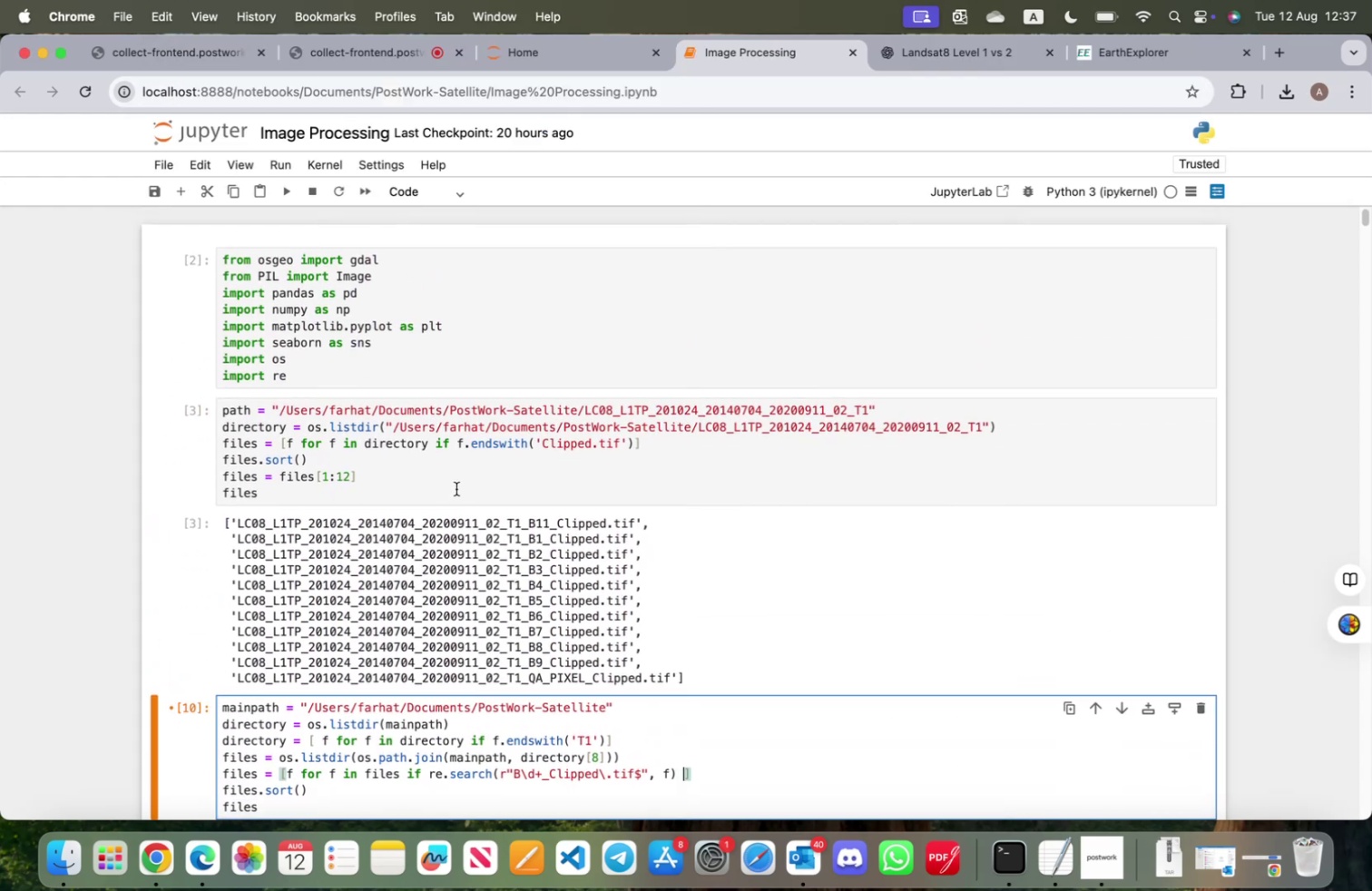 
left_click([456, 488])
 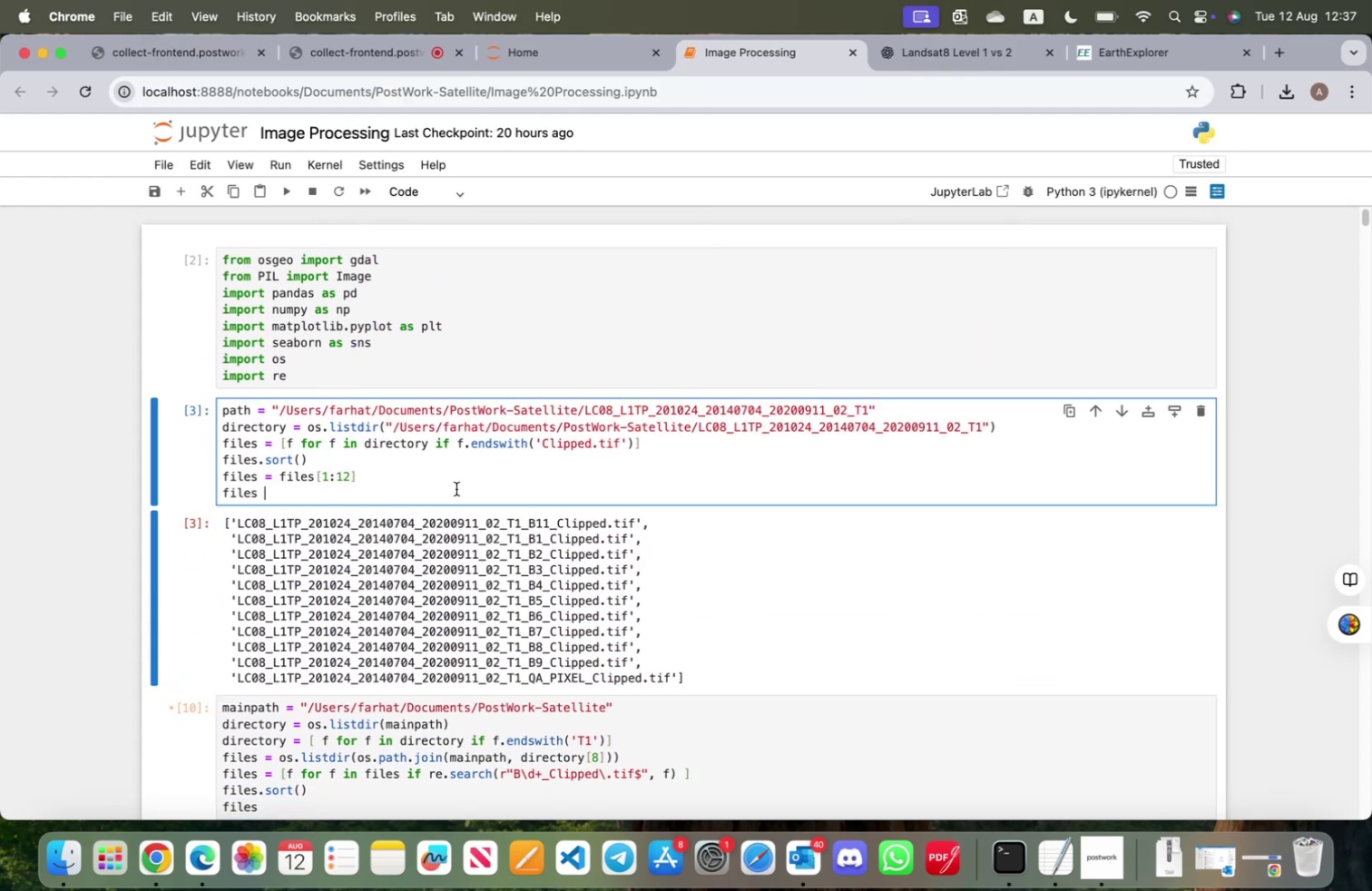 
key(Shift+Enter)
 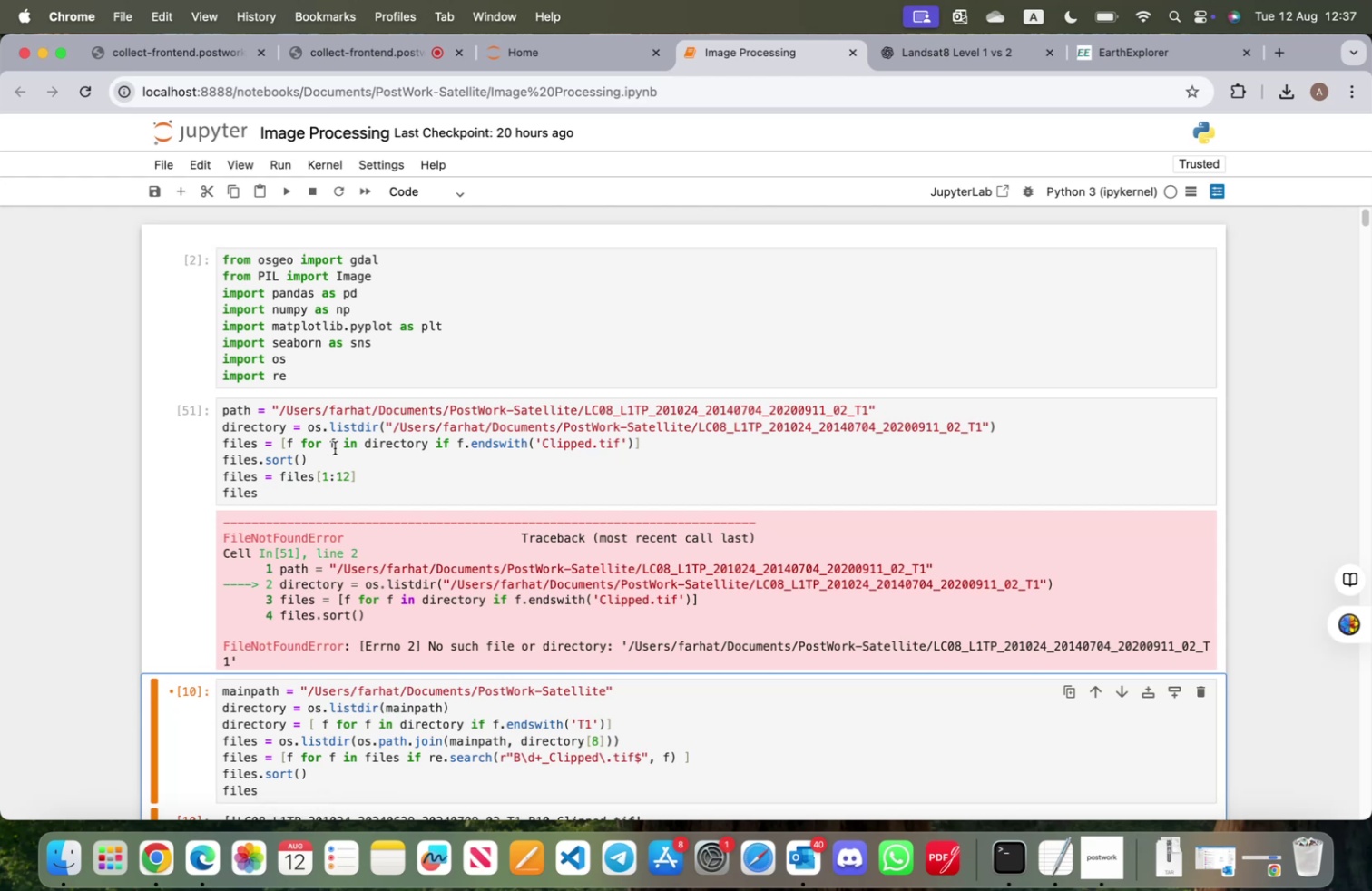 
wait(20.02)
 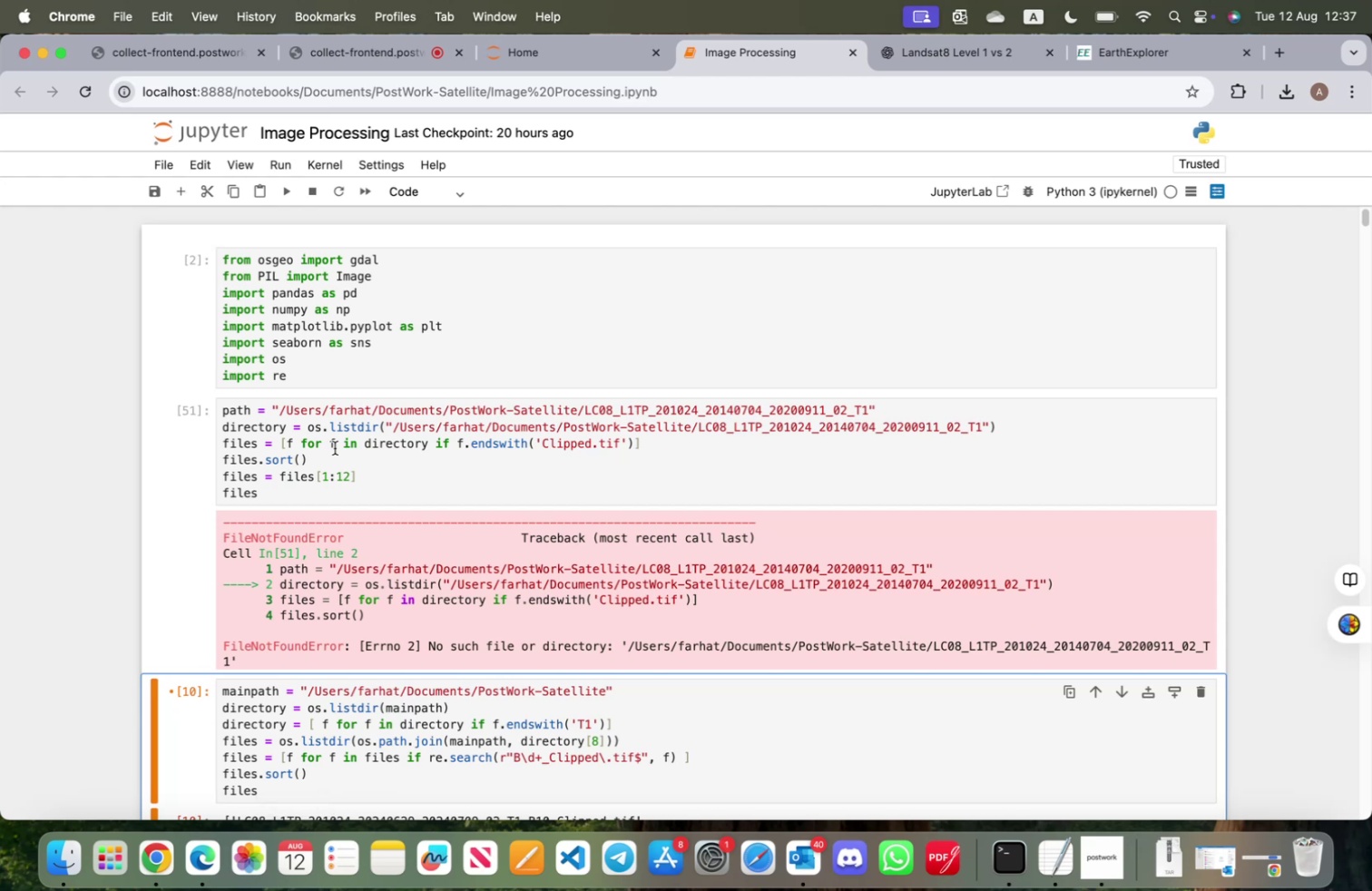 
left_click([71, 861])
 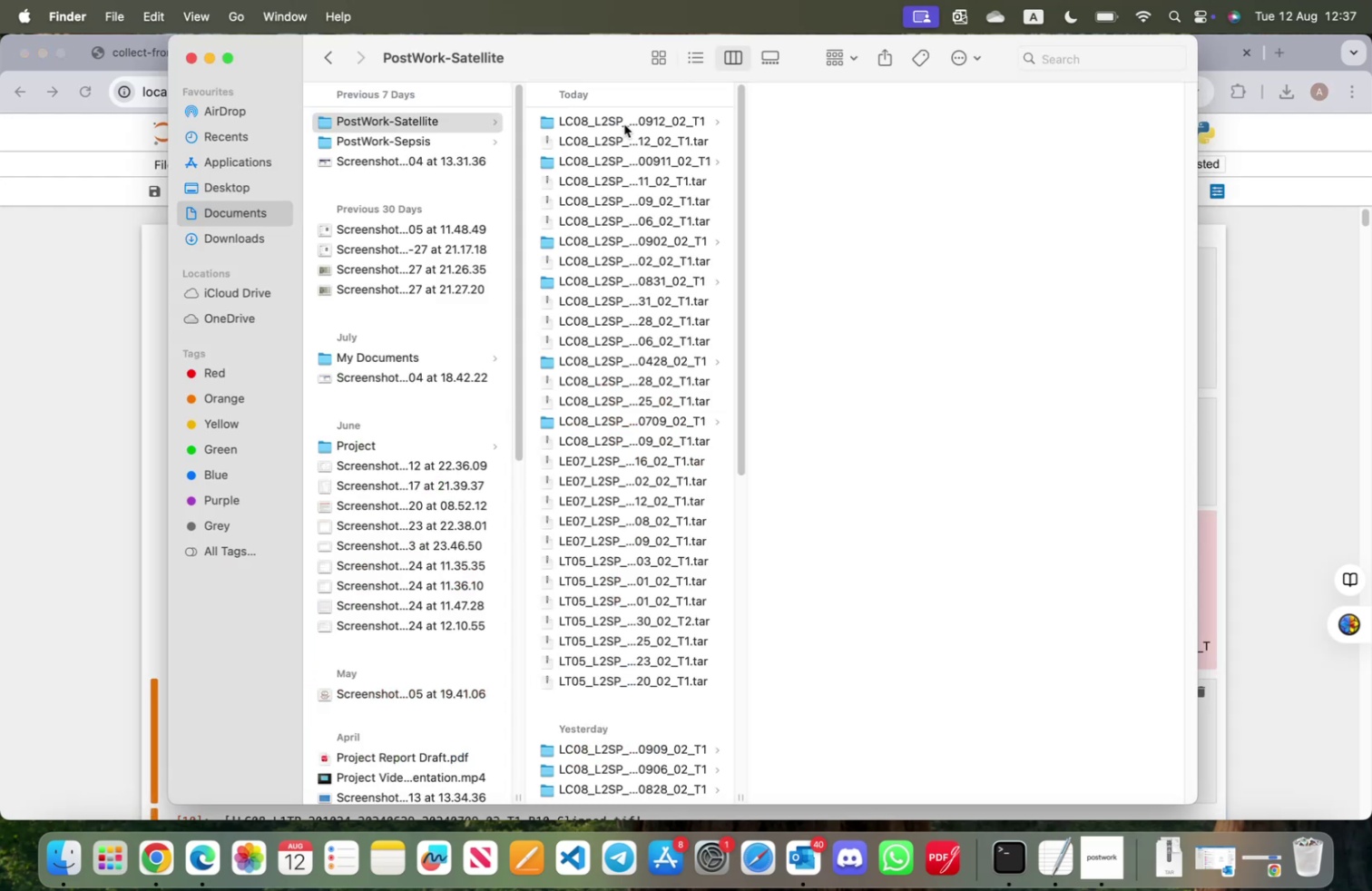 
left_click([624, 121])
 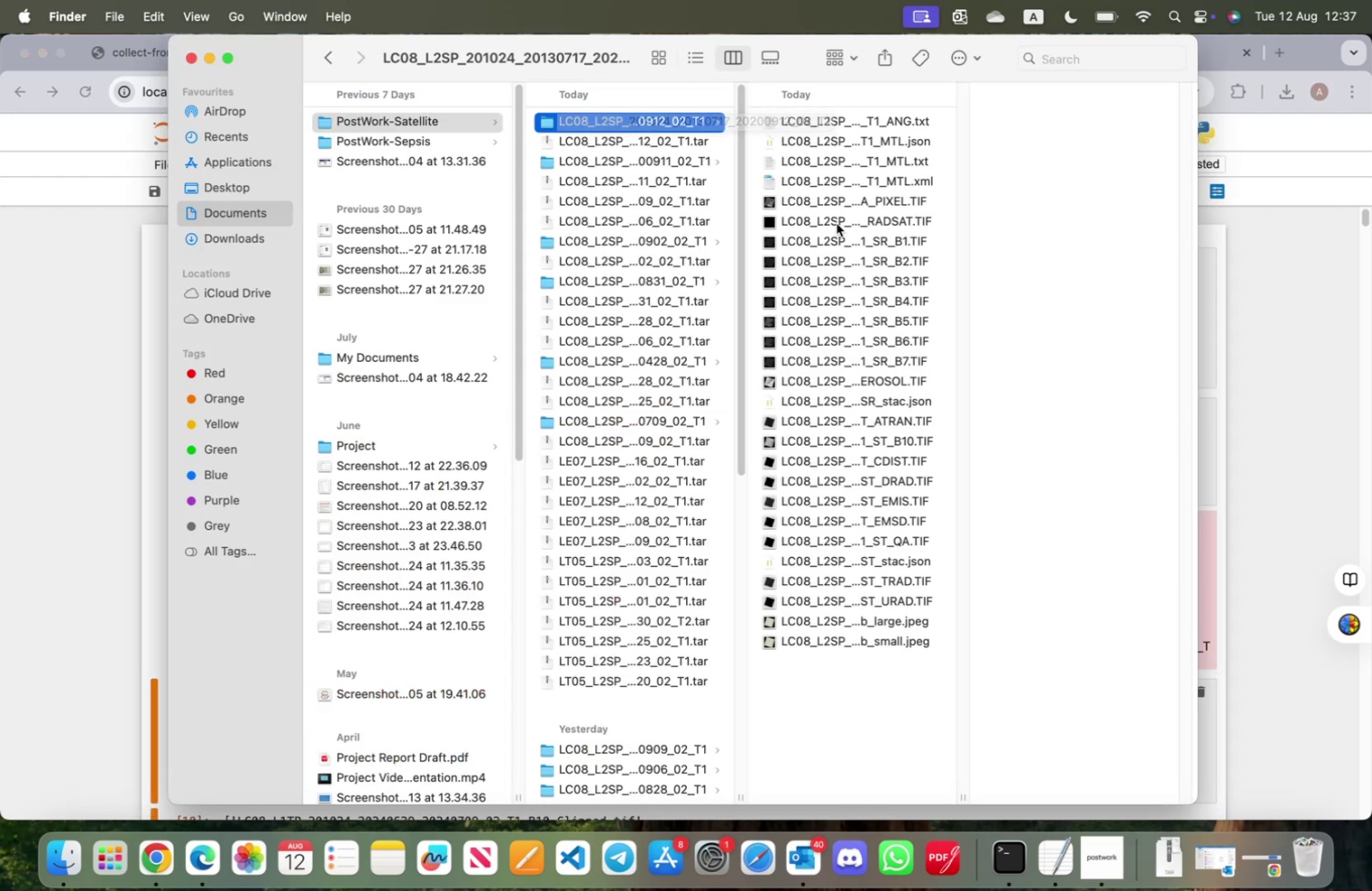 
right_click([848, 208])
 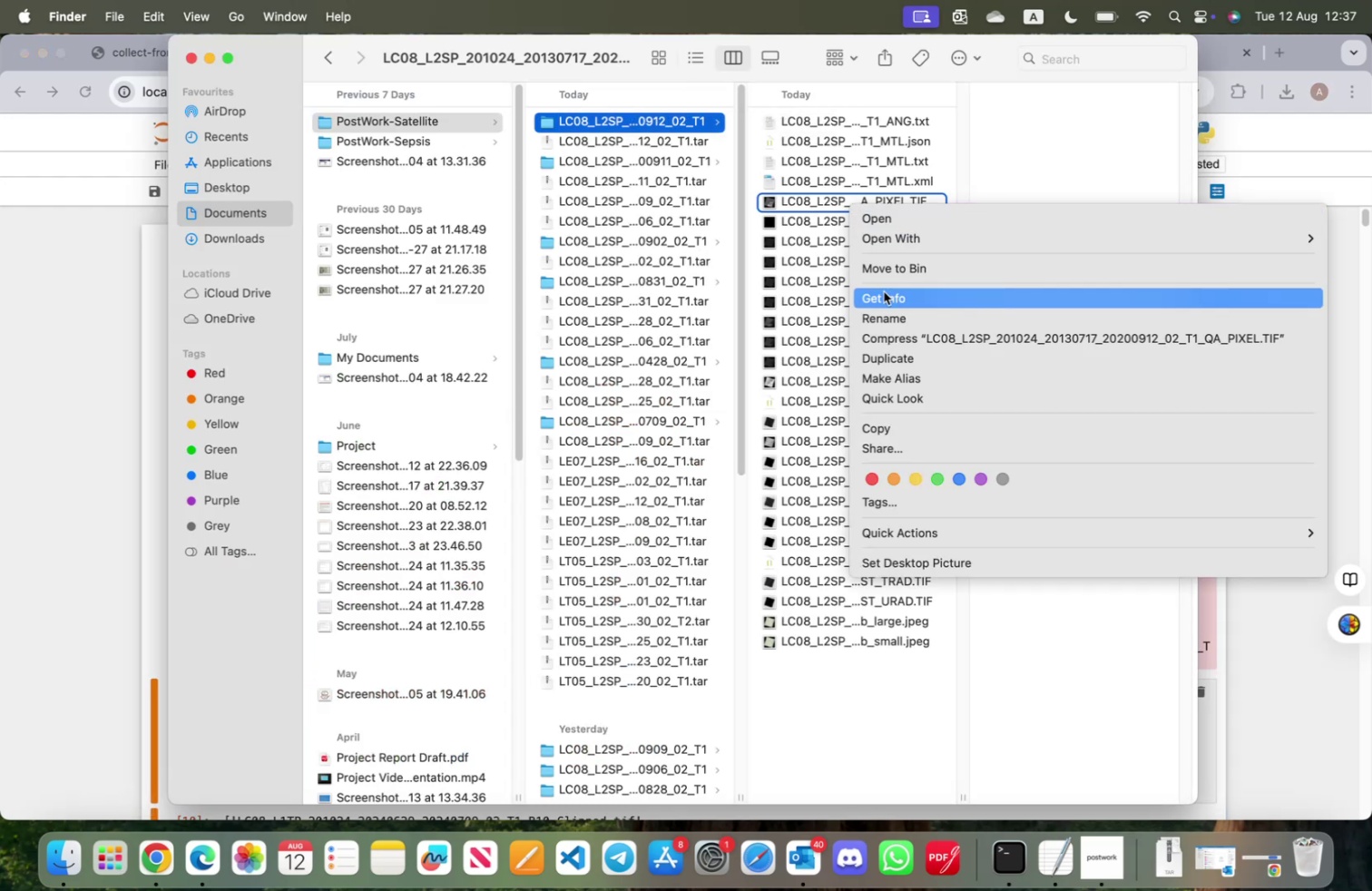 
left_click([885, 297])
 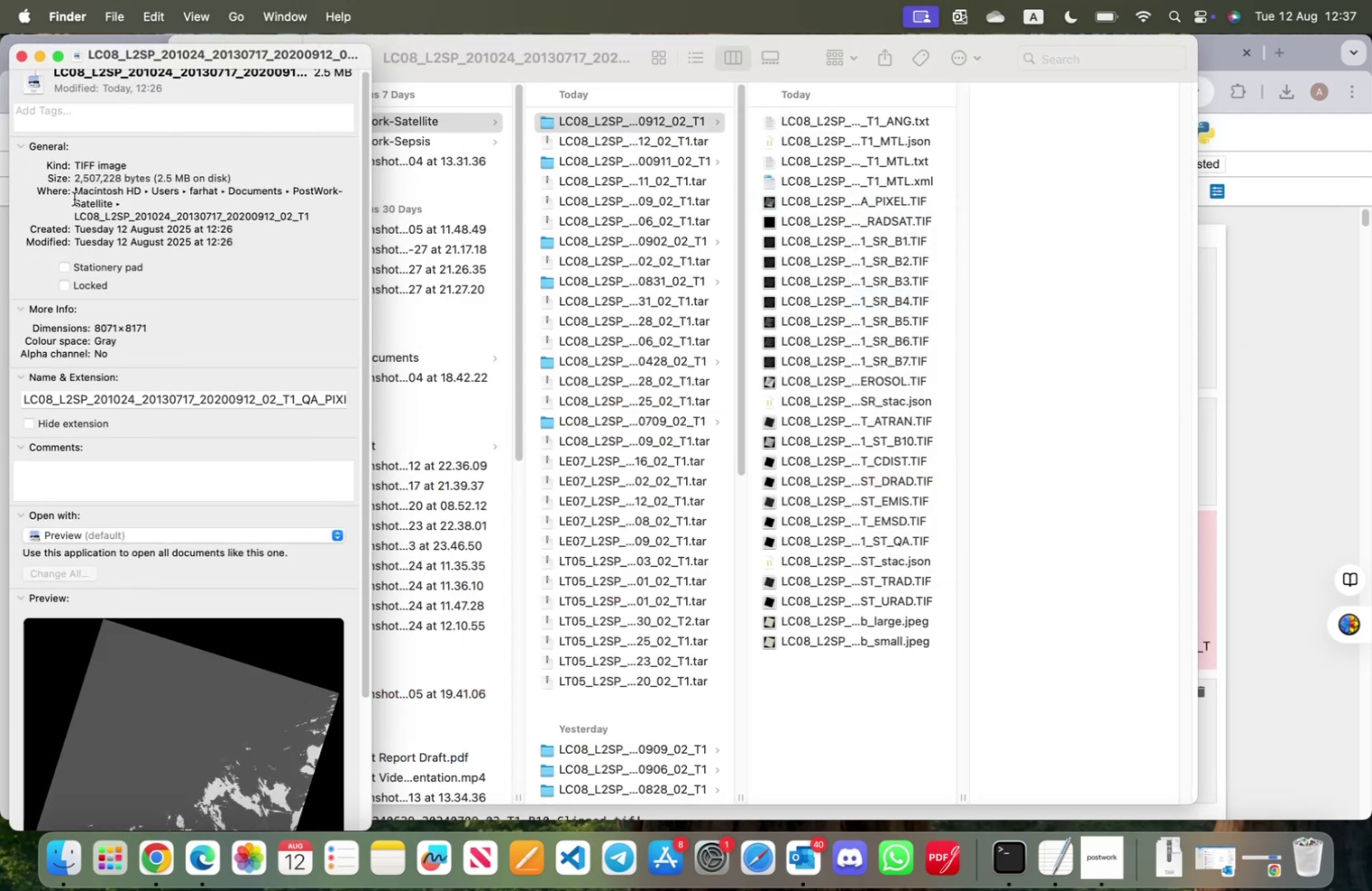 
left_click_drag(start_coordinate=[74, 193], to_coordinate=[315, 224])
 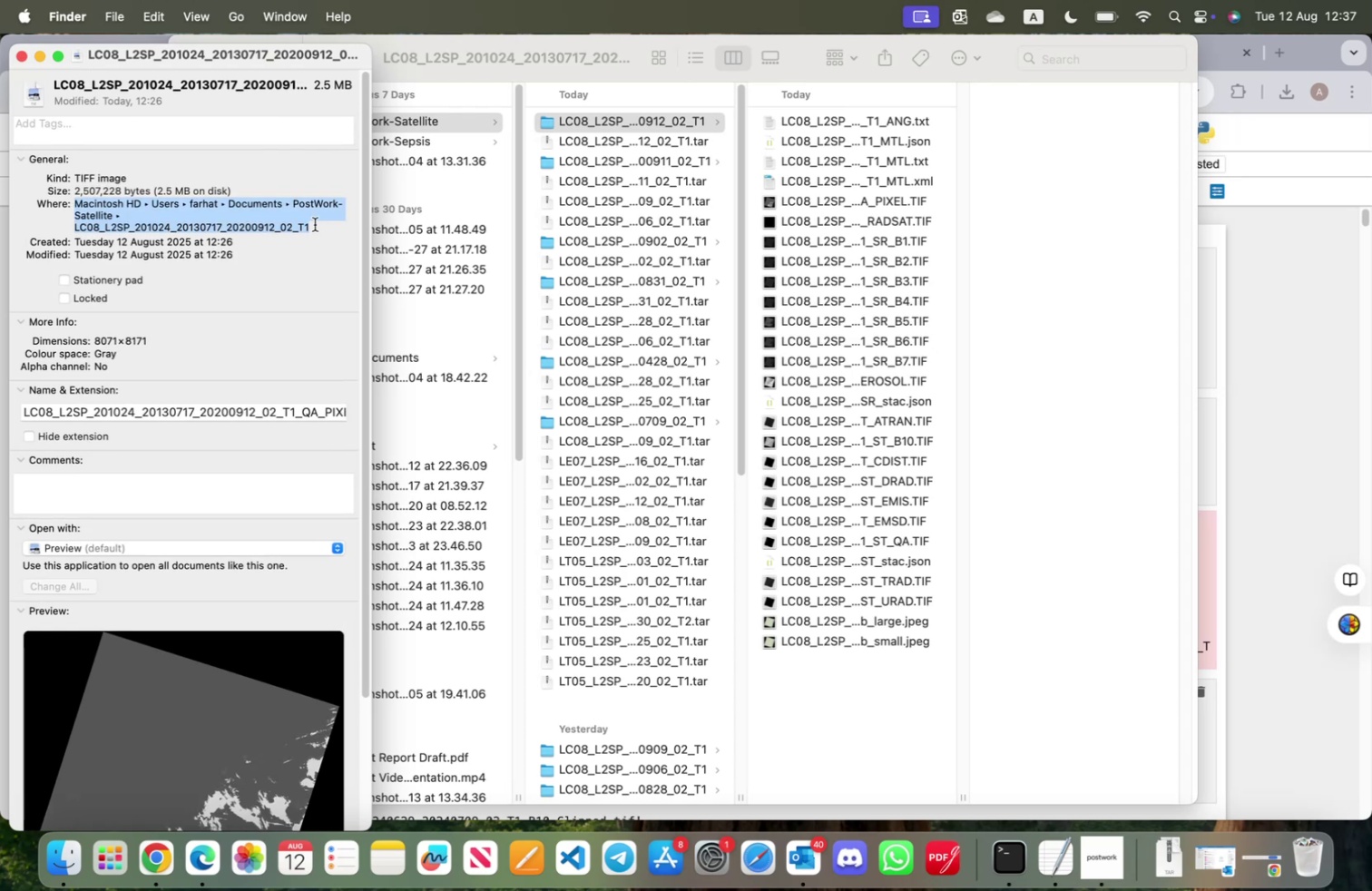 
key(Meta+C)
 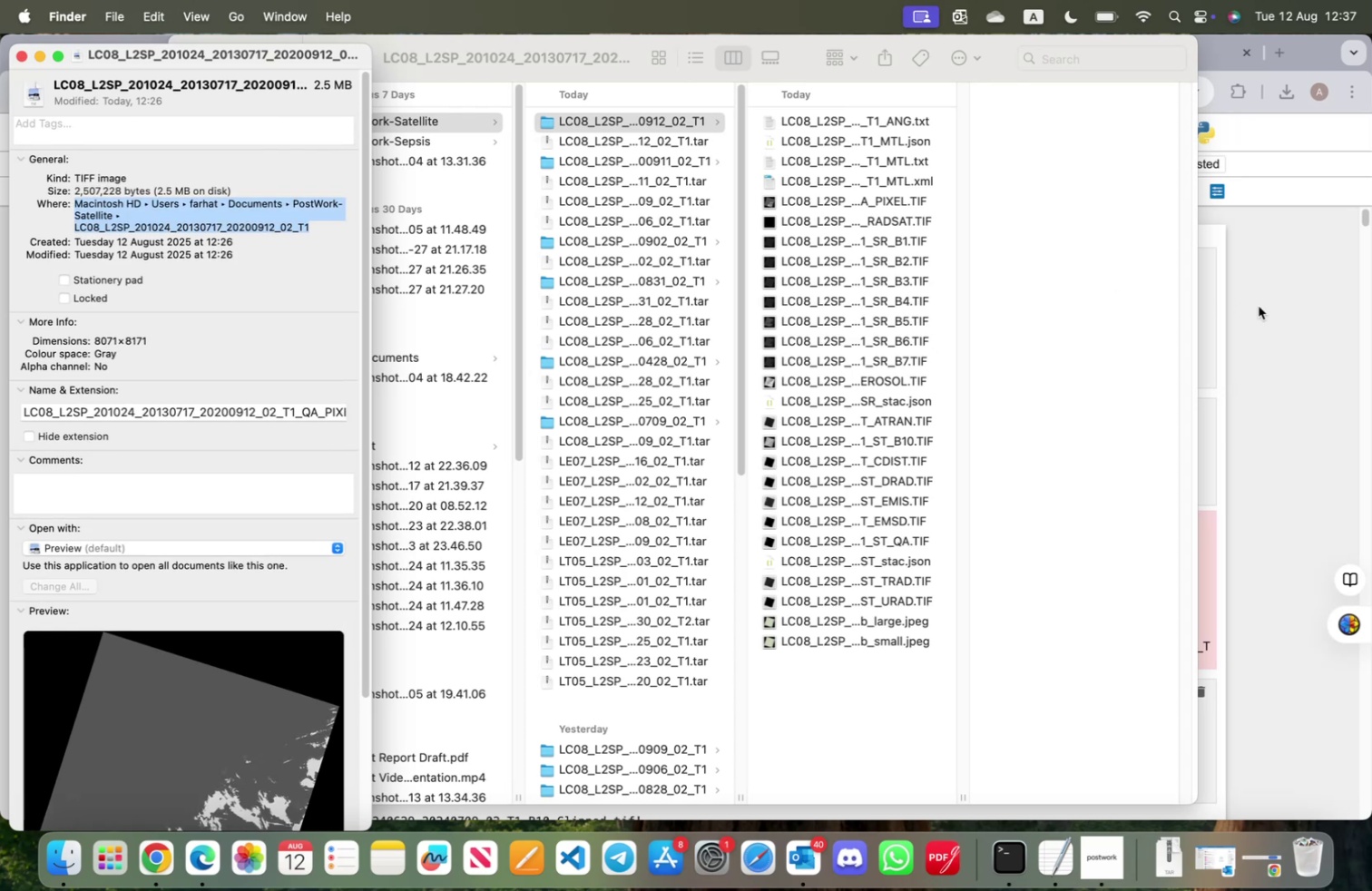 
left_click([1260, 306])
 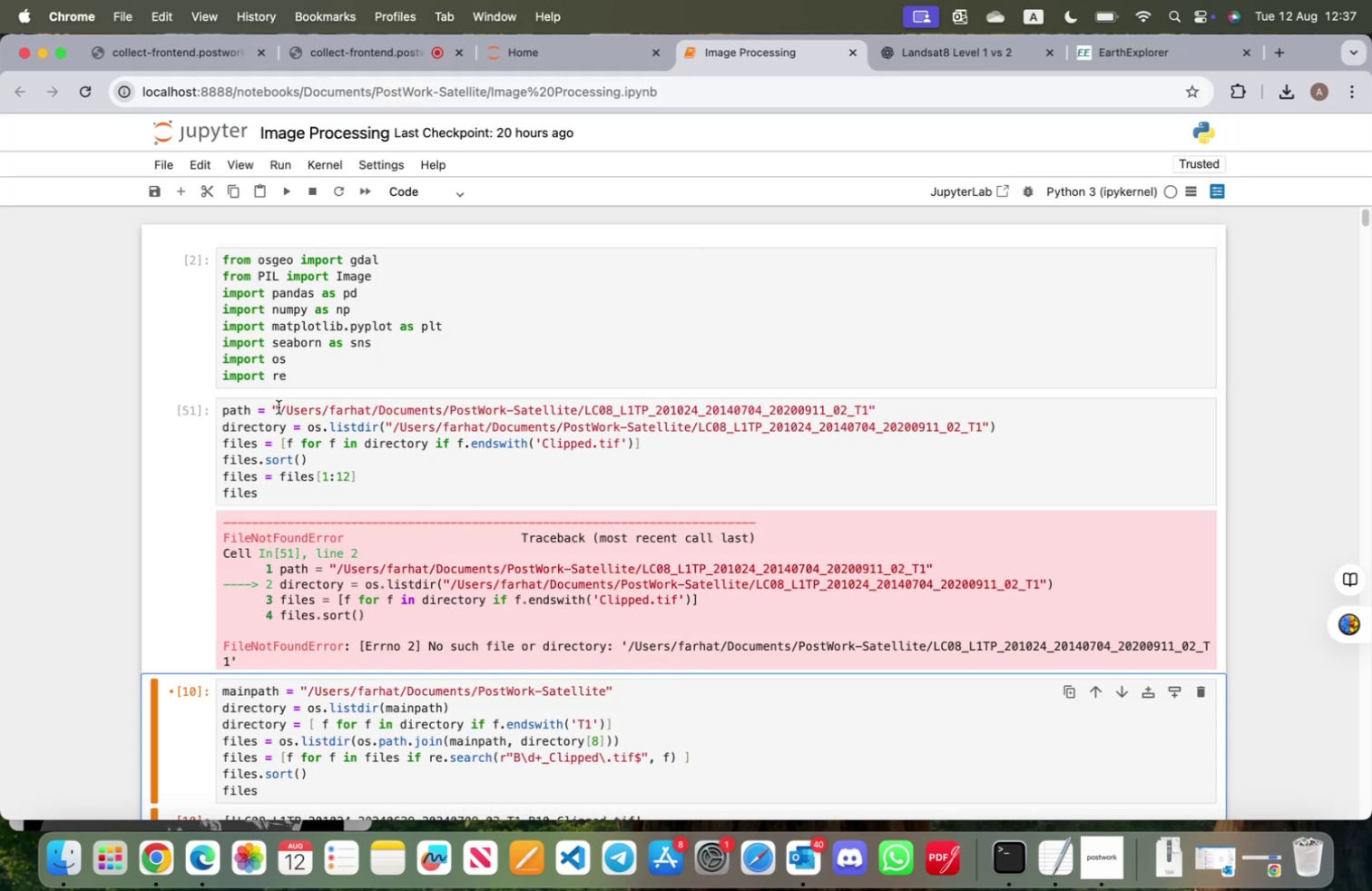 
left_click_drag(start_coordinate=[279, 408], to_coordinate=[867, 409])
 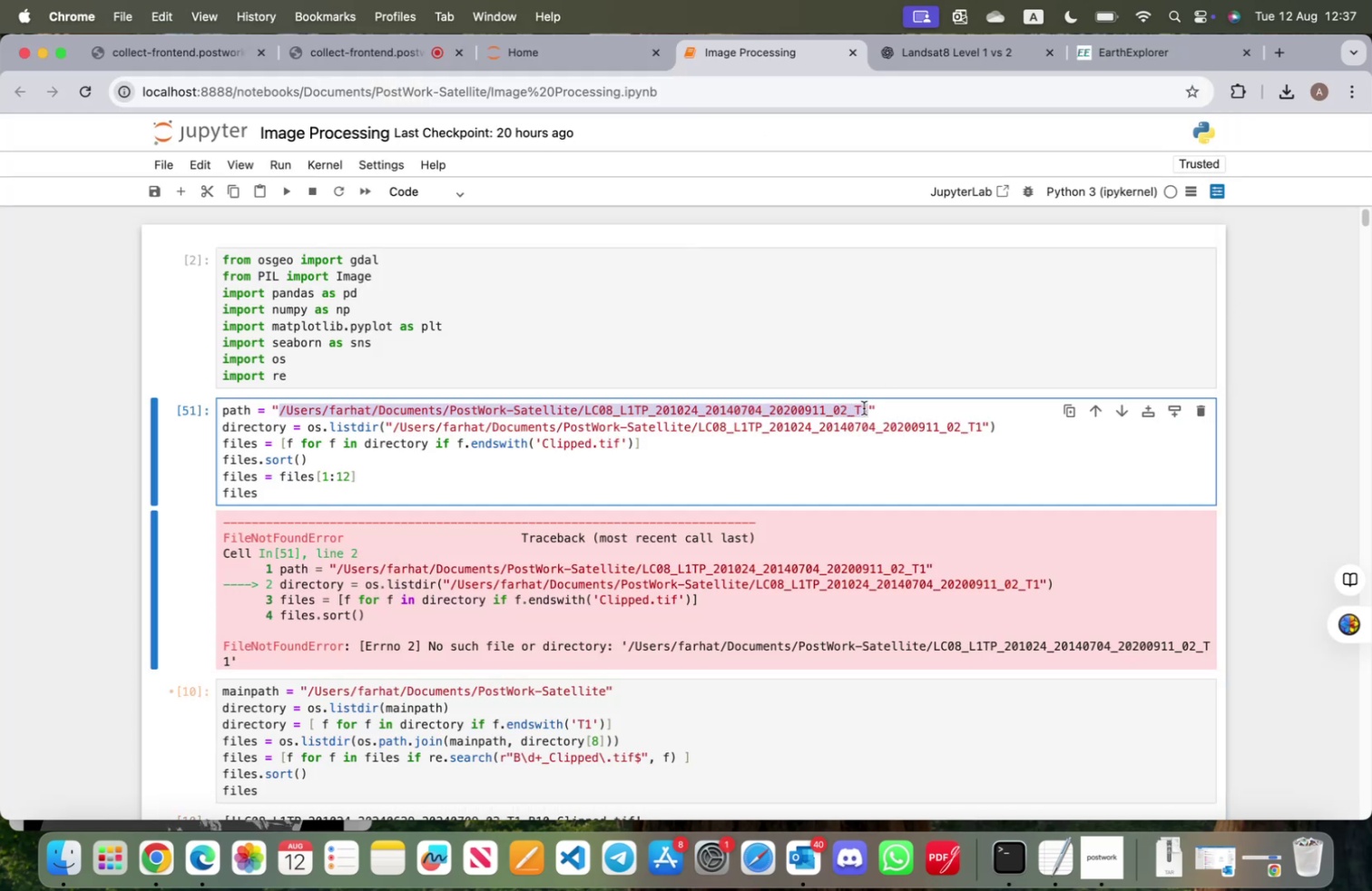 
key(Meta+V)
 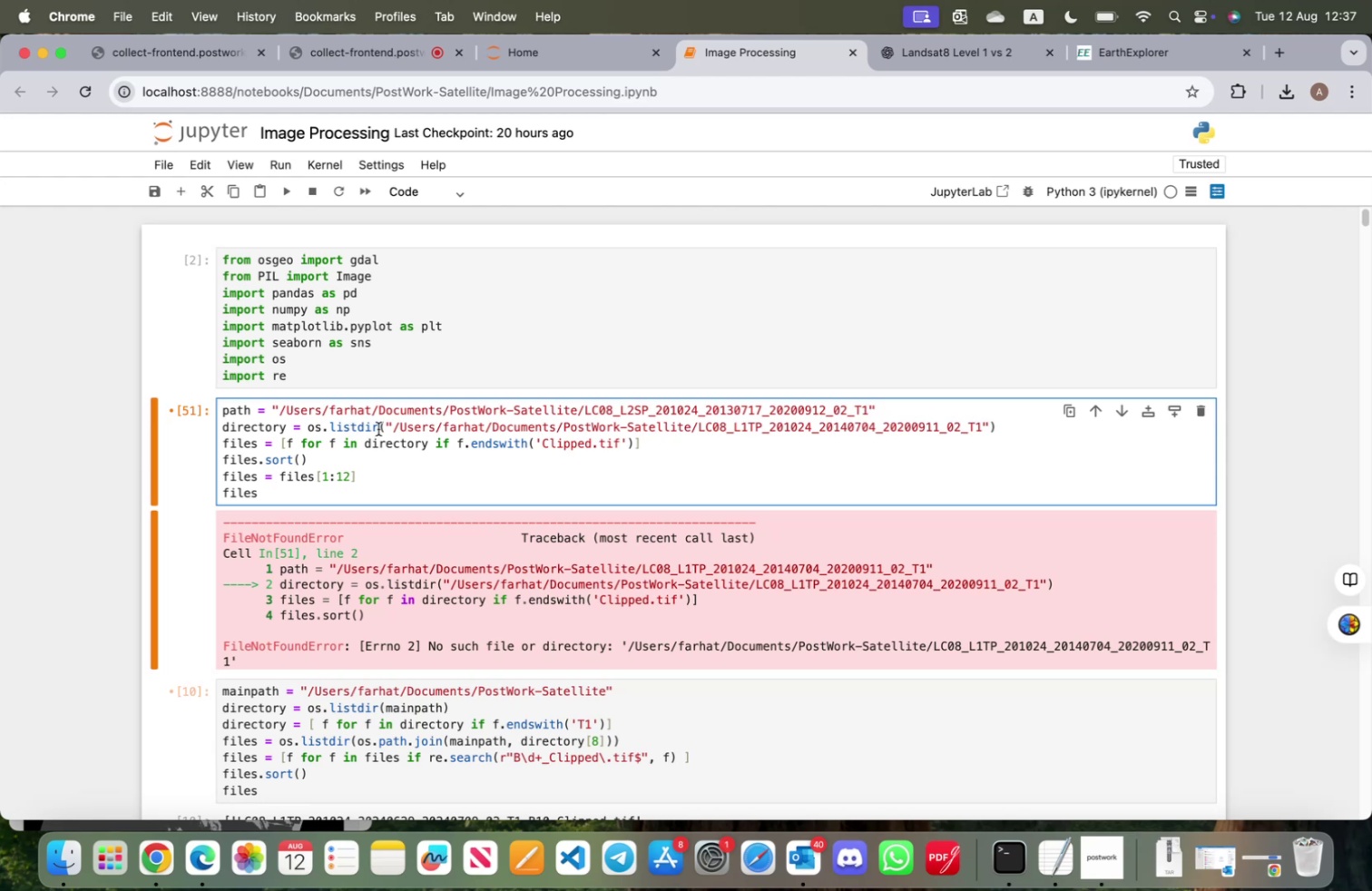 
wait(6.02)
 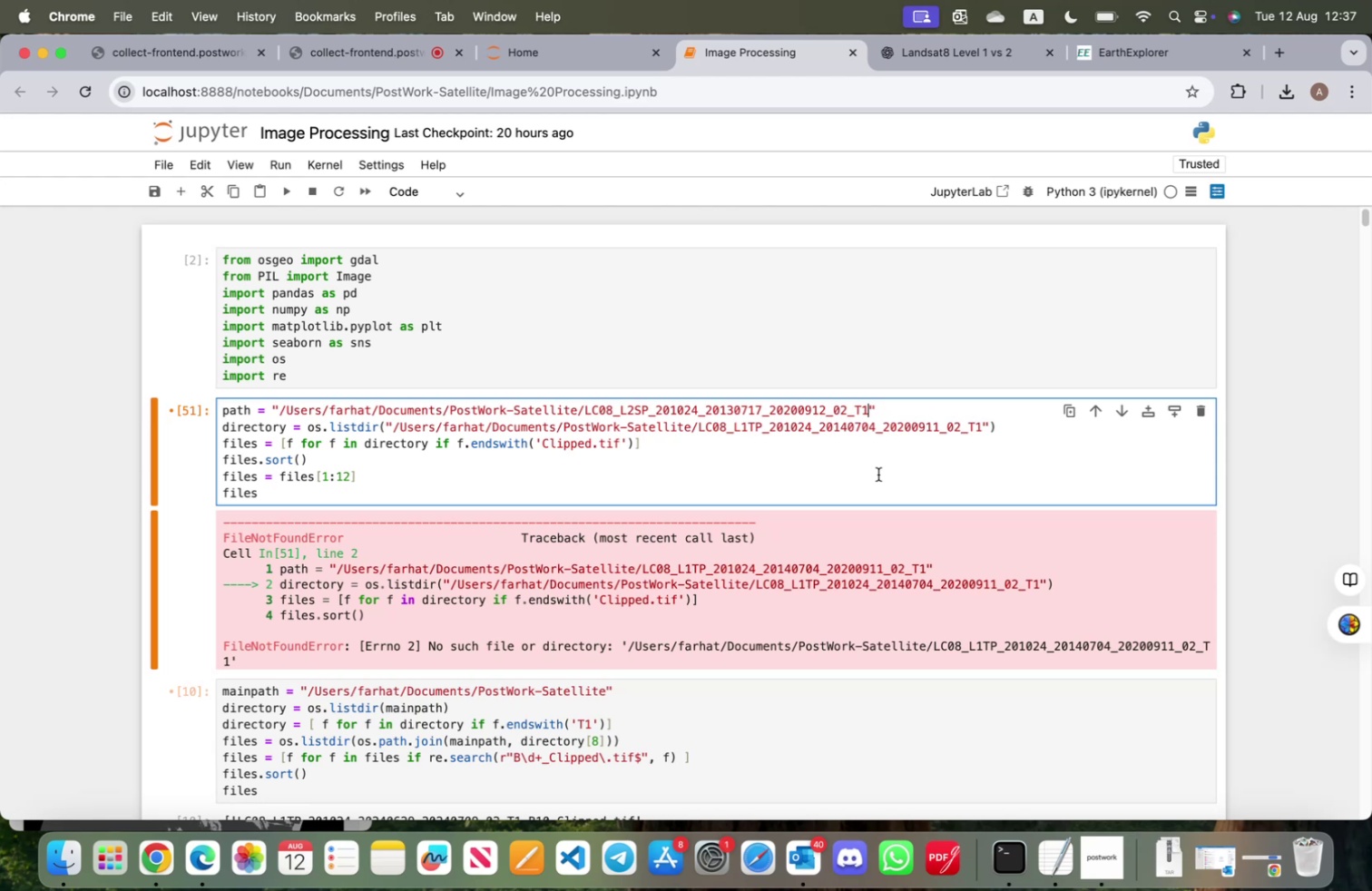 
left_click_drag(start_coordinate=[387, 425], to_coordinate=[989, 424])
 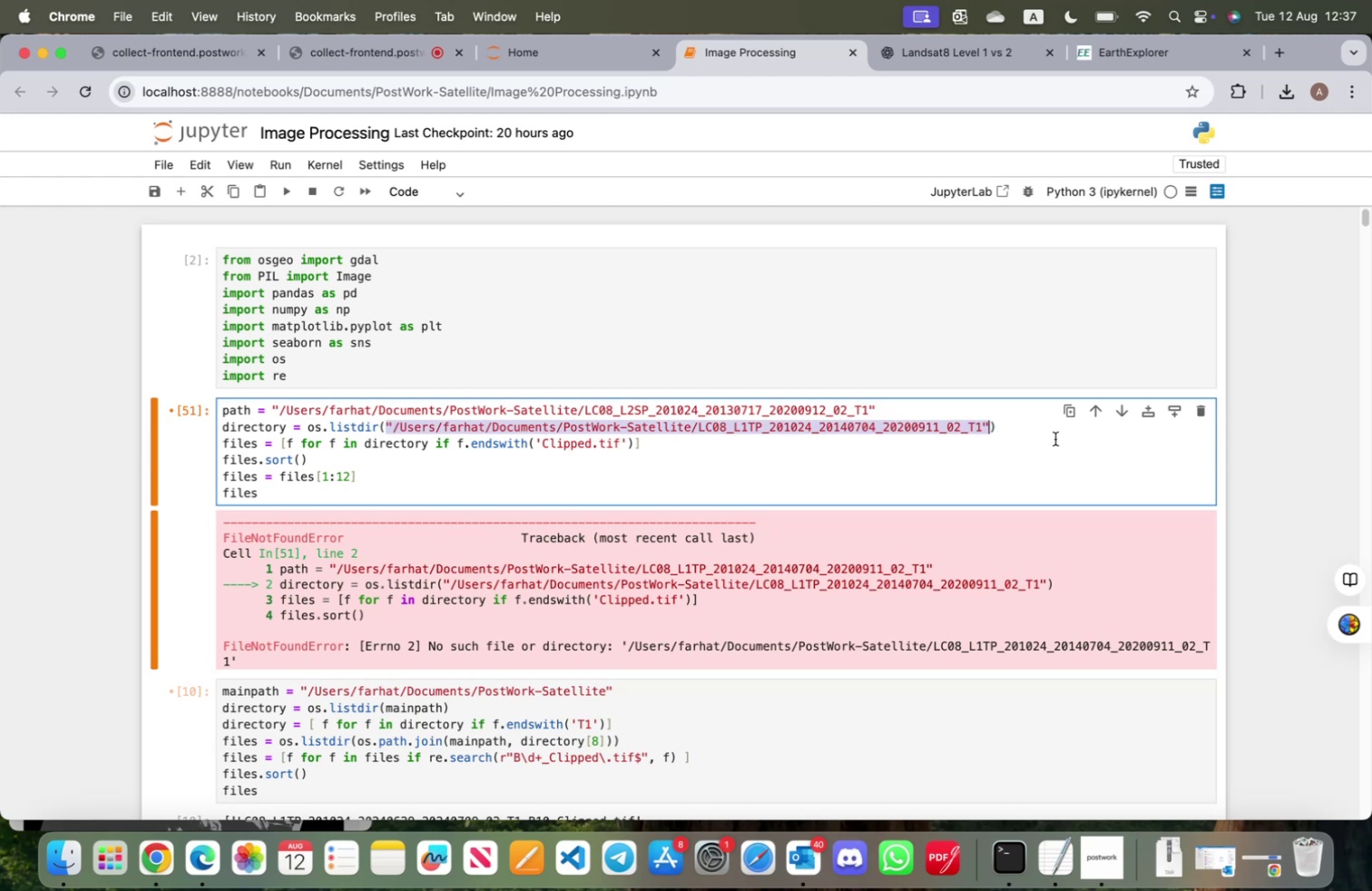 
type(path)
 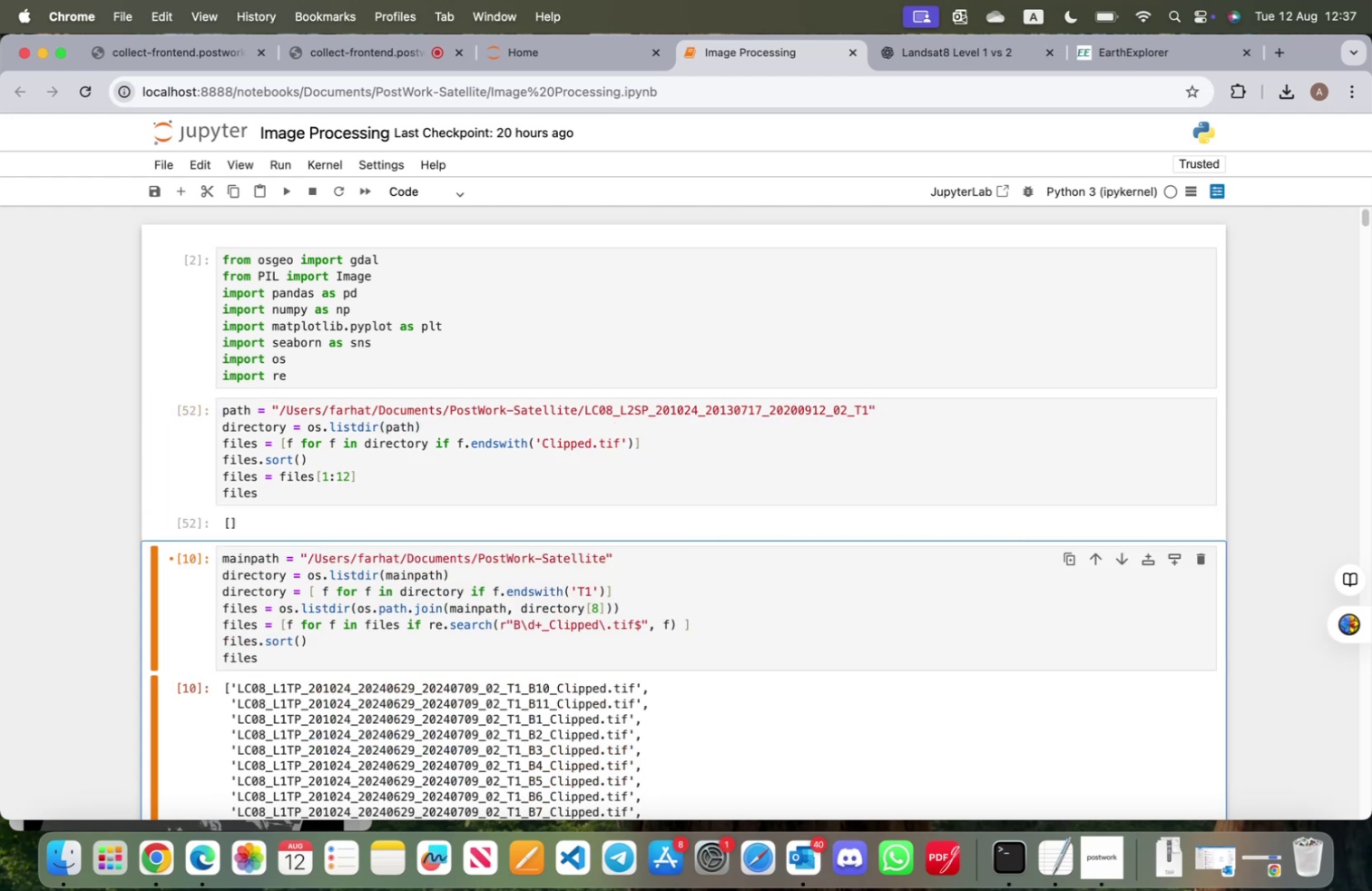 
key(Shift+Enter)
 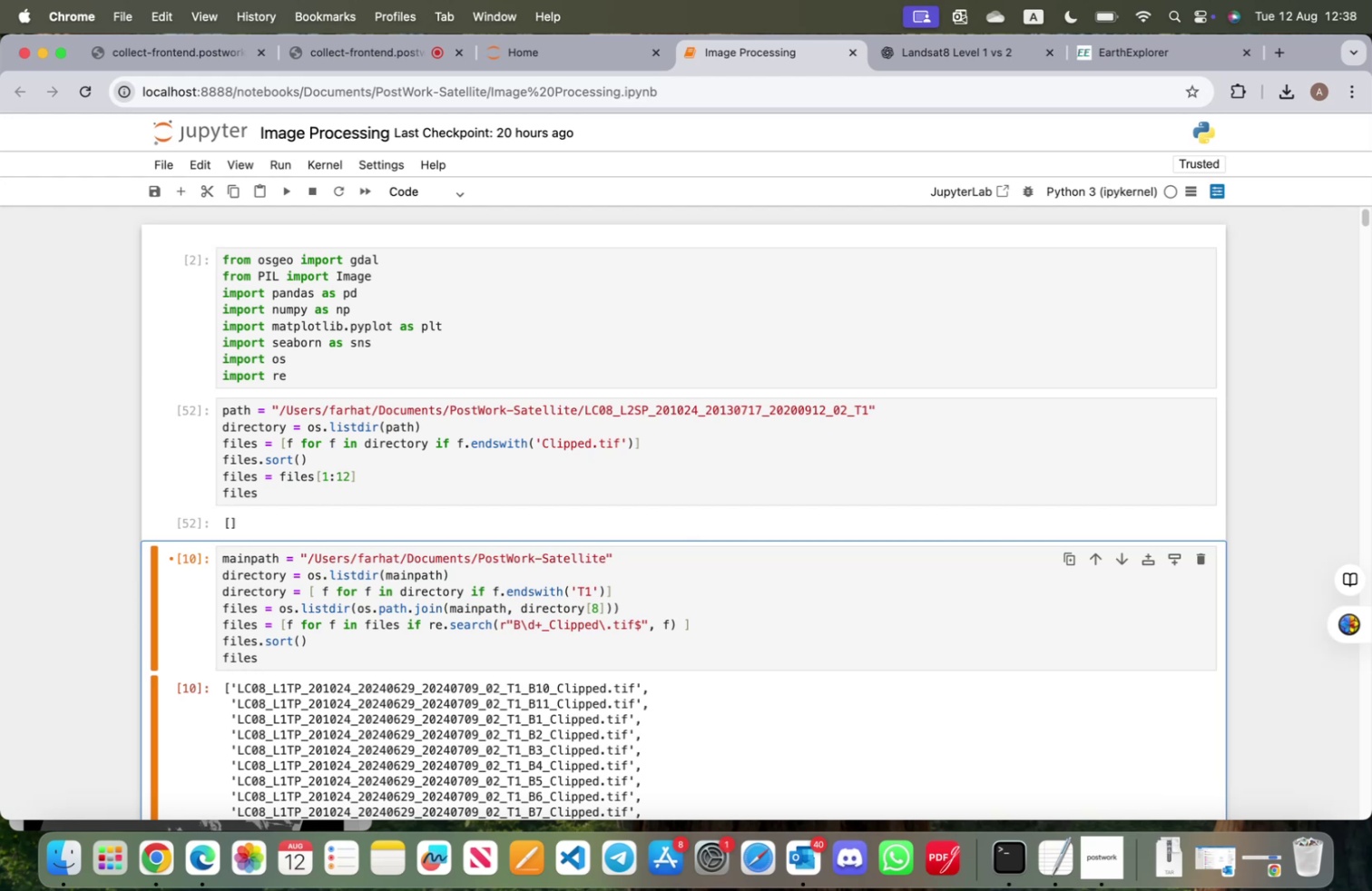 
wait(14.54)
 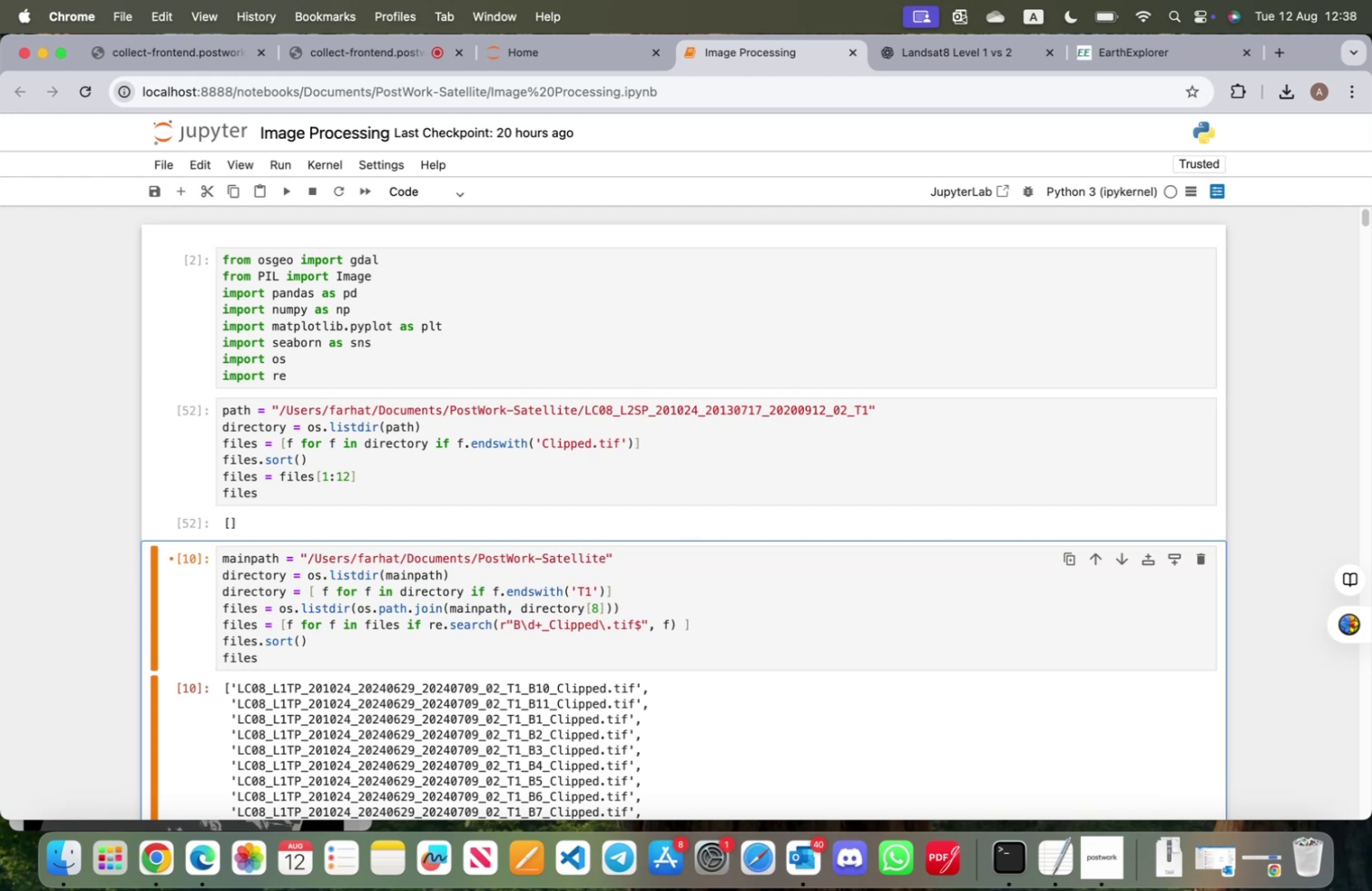 
left_click_drag(start_coordinate=[543, 443], to_coordinate=[593, 441])
 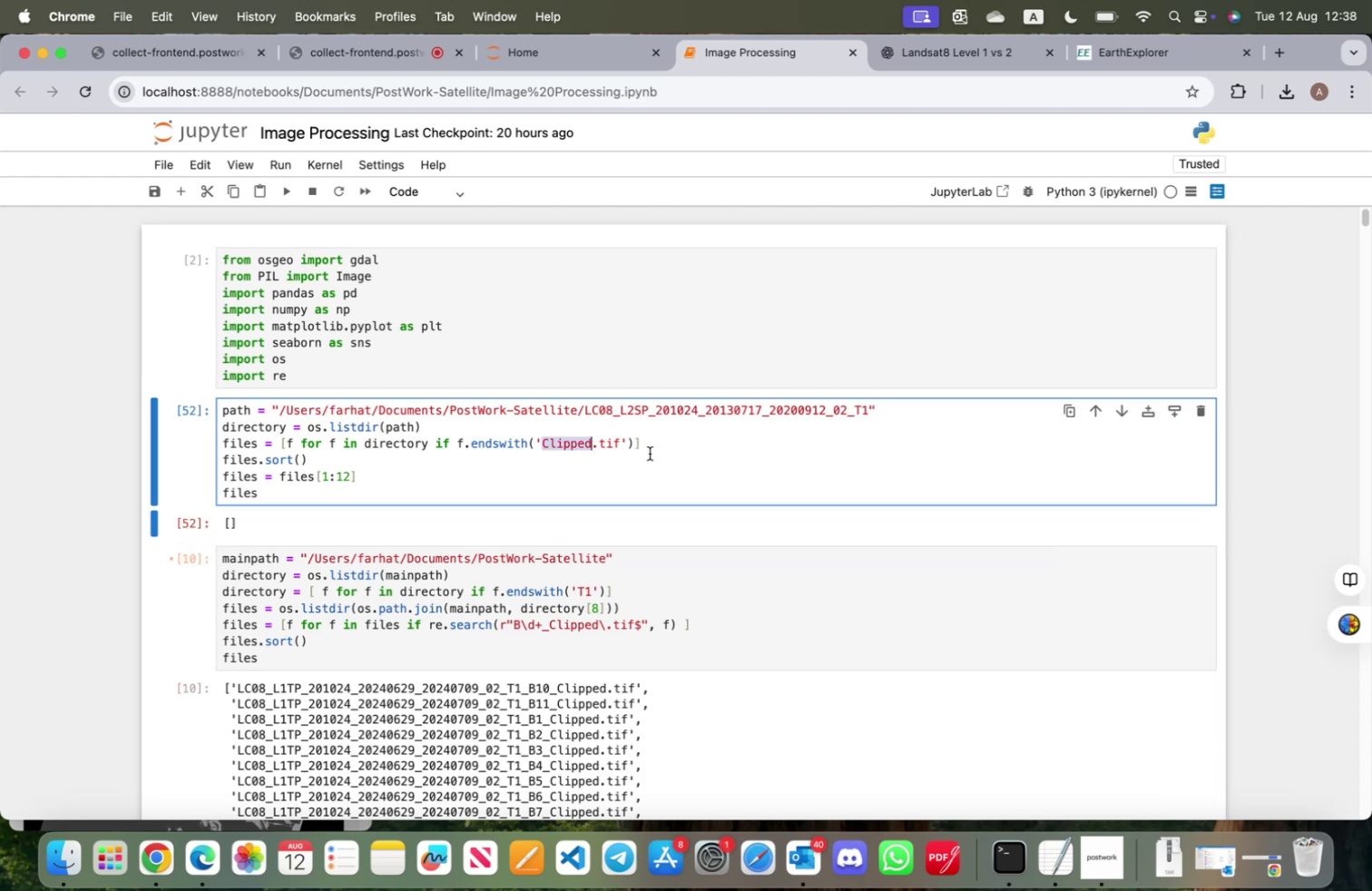 
key(Backspace)
 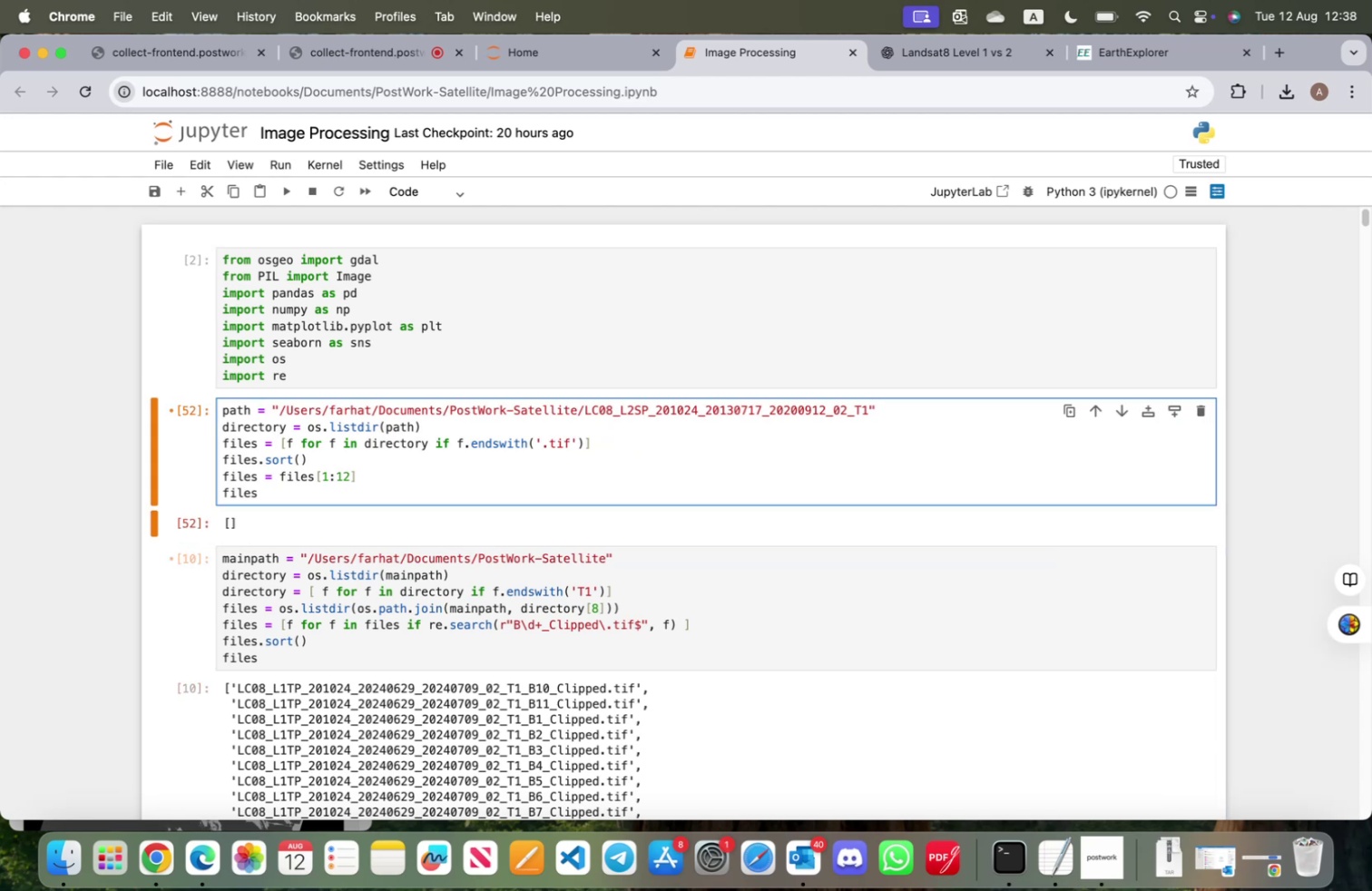 
key(Shift+ShiftRight)
 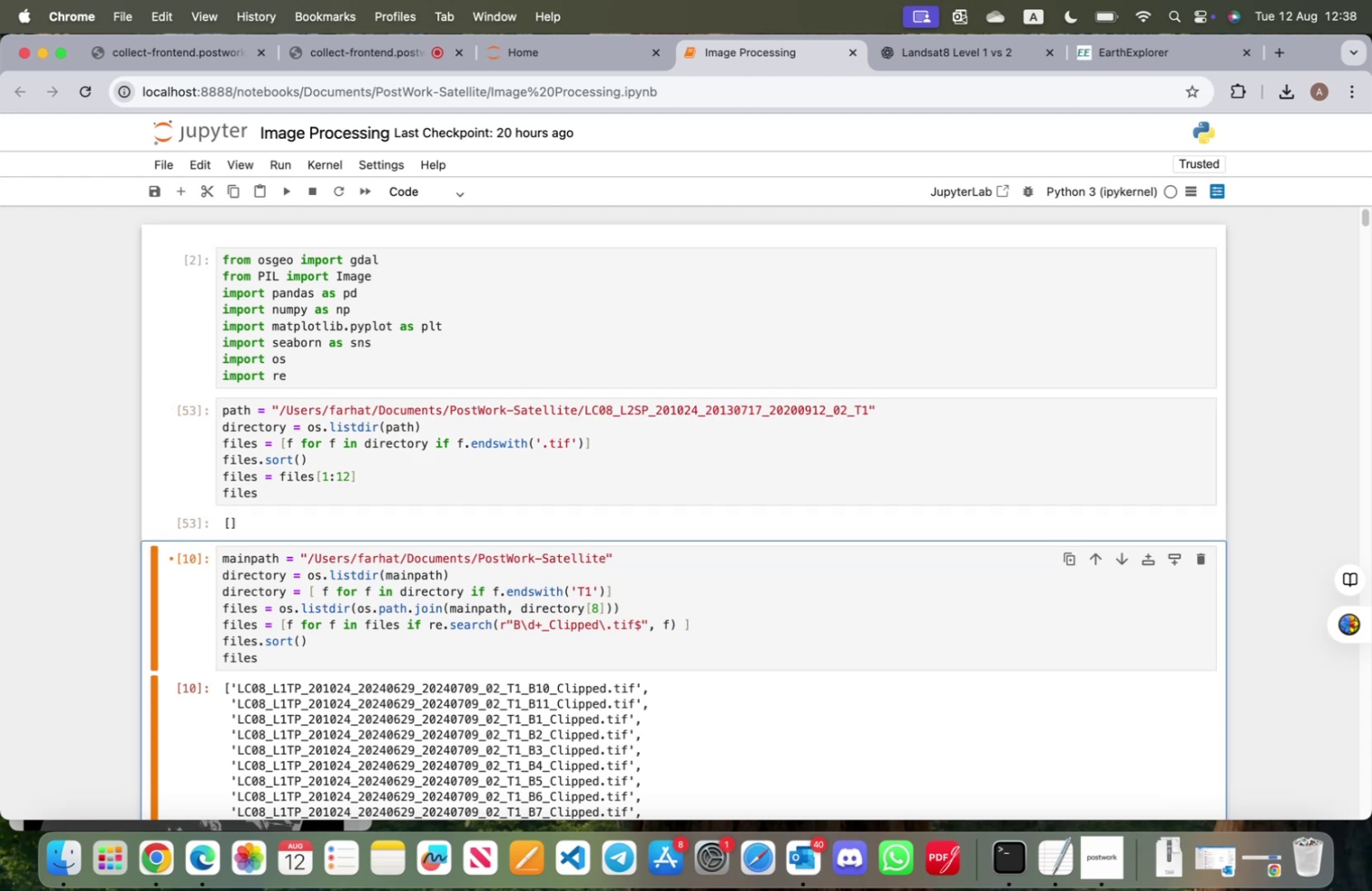 
key(Shift+Enter)
 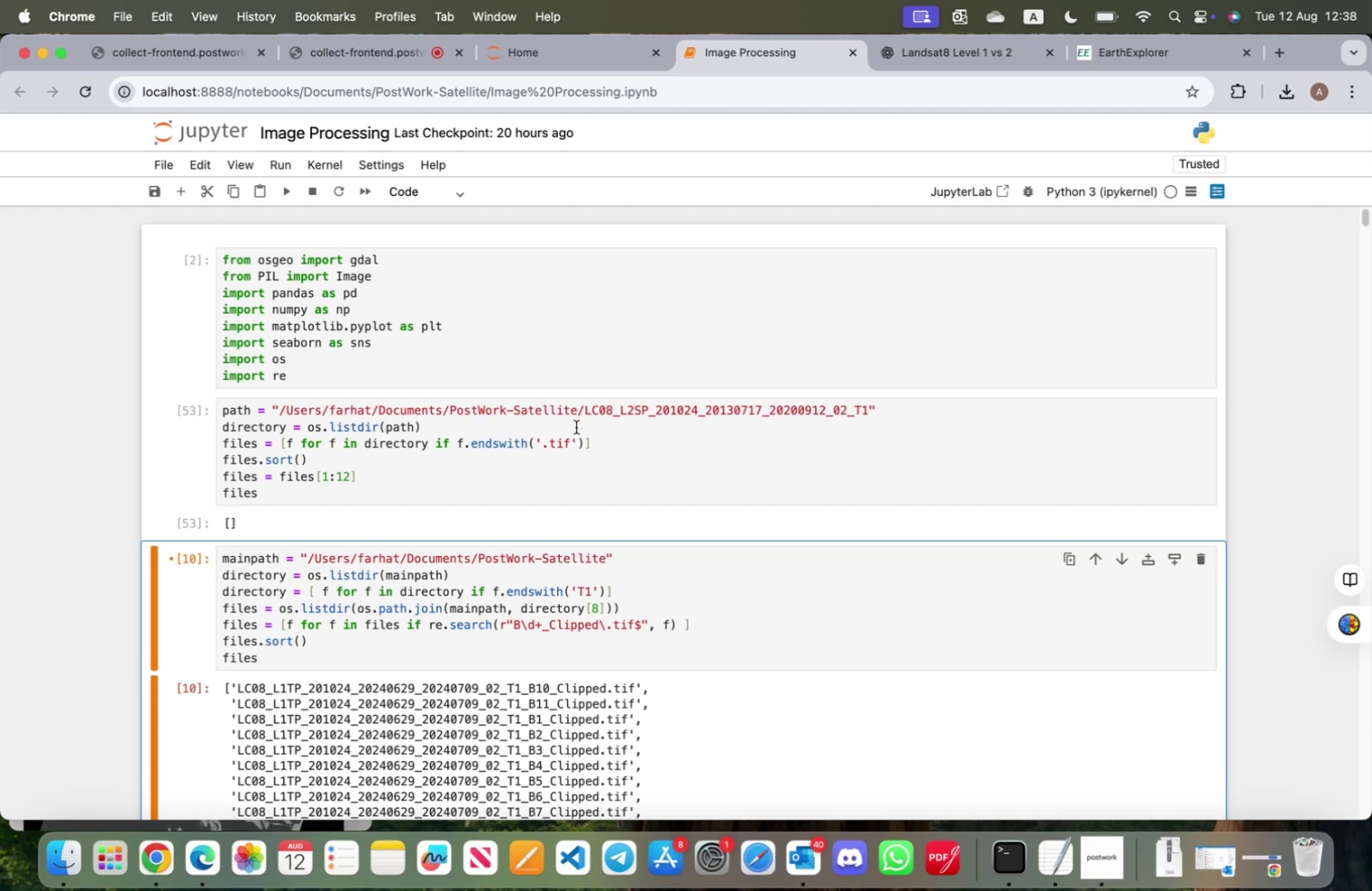 
left_click([568, 438])
 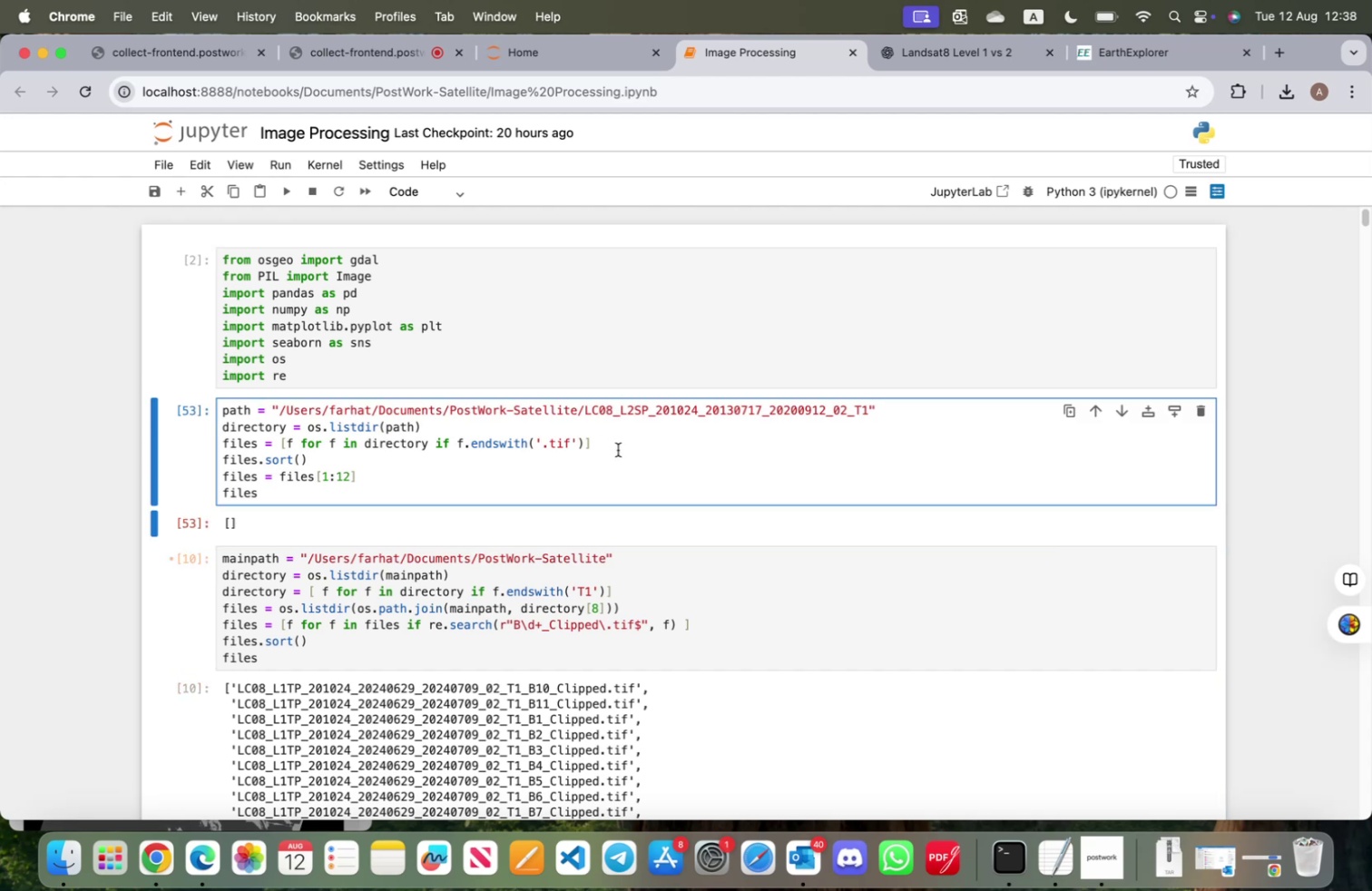 
key(Backspace)
key(Backspace)
key(Backspace)
type(I)
key(Backspace)
type(TIF)
 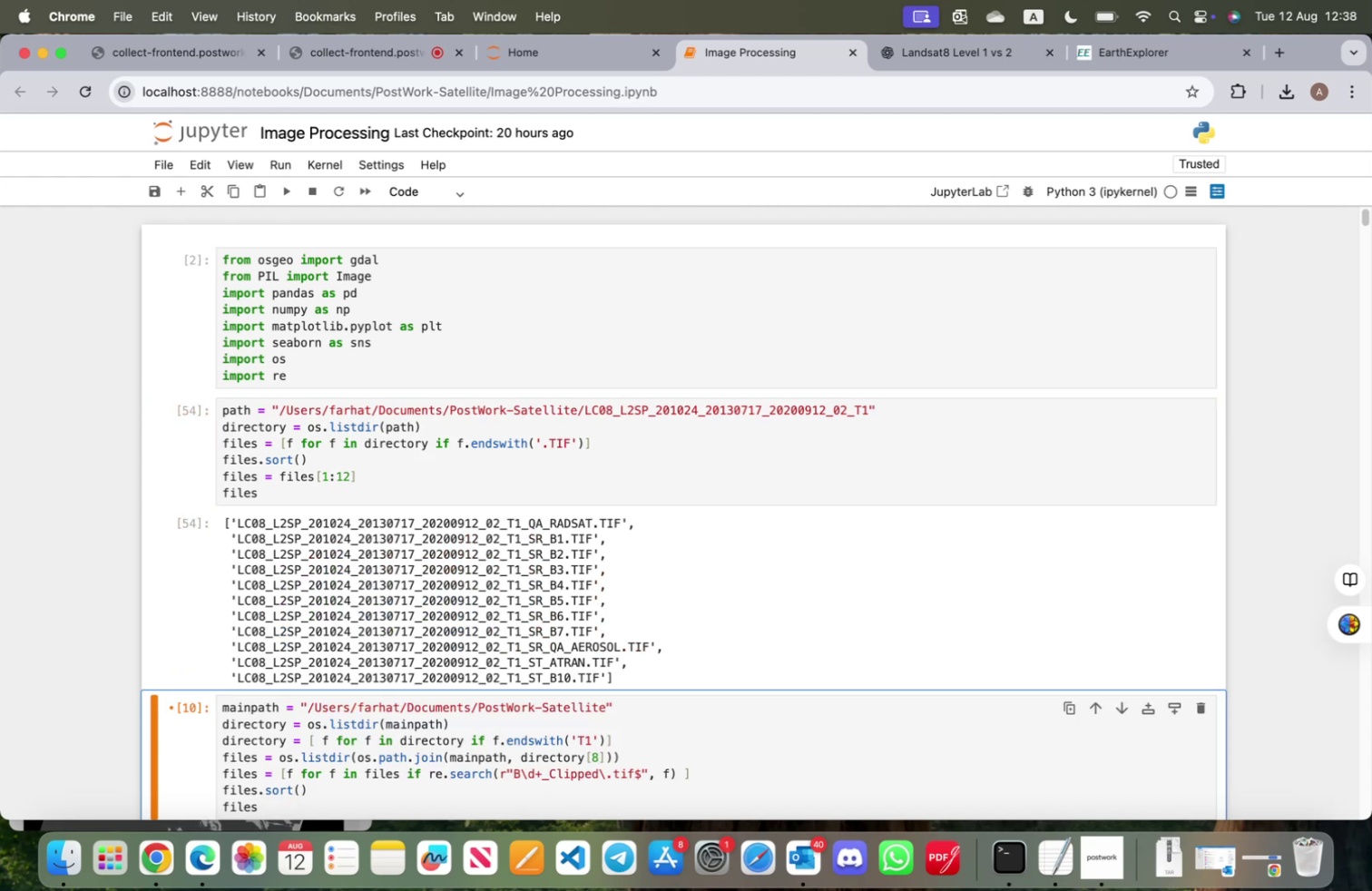 
 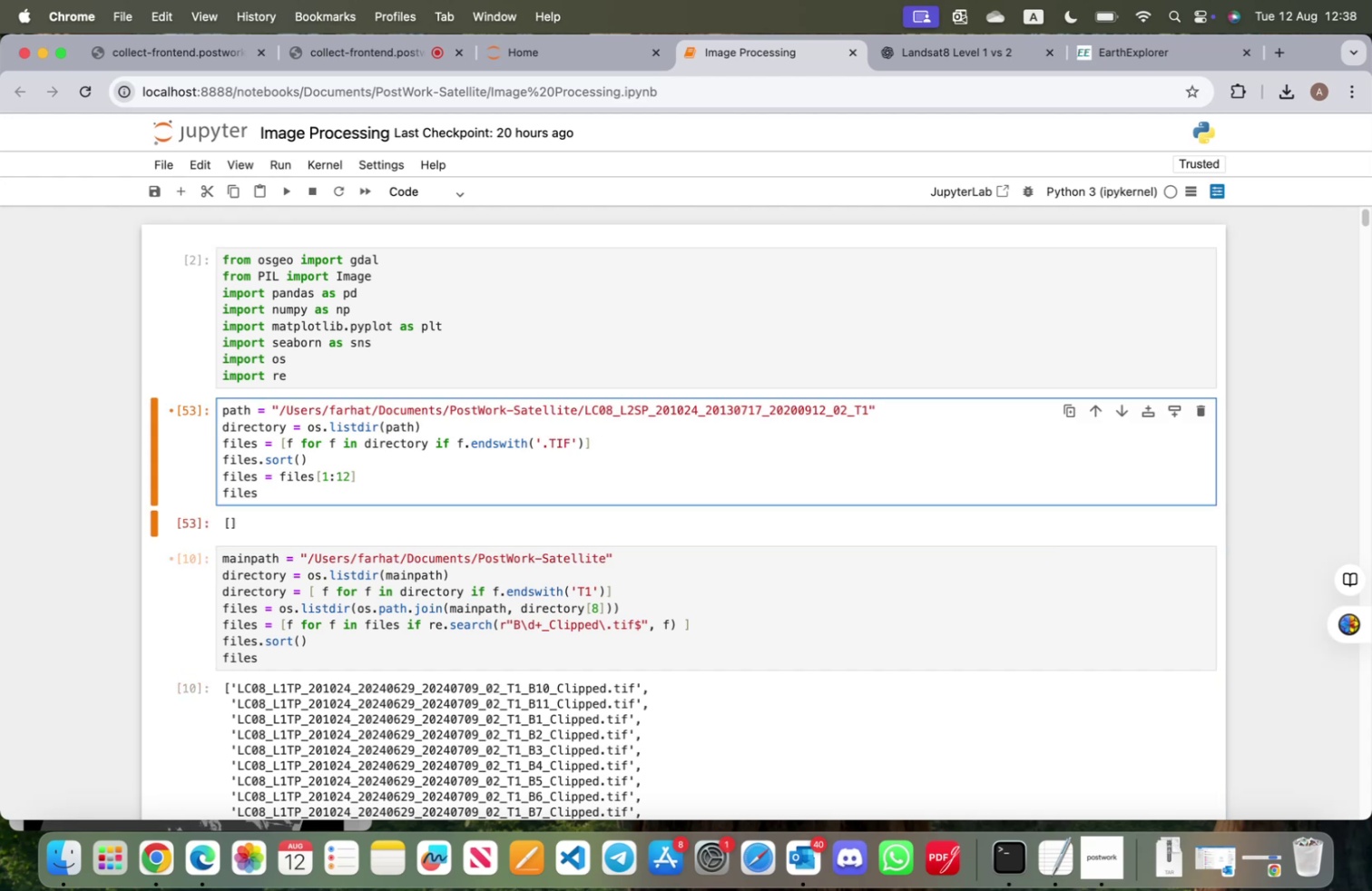 
key(Shift+Enter)
 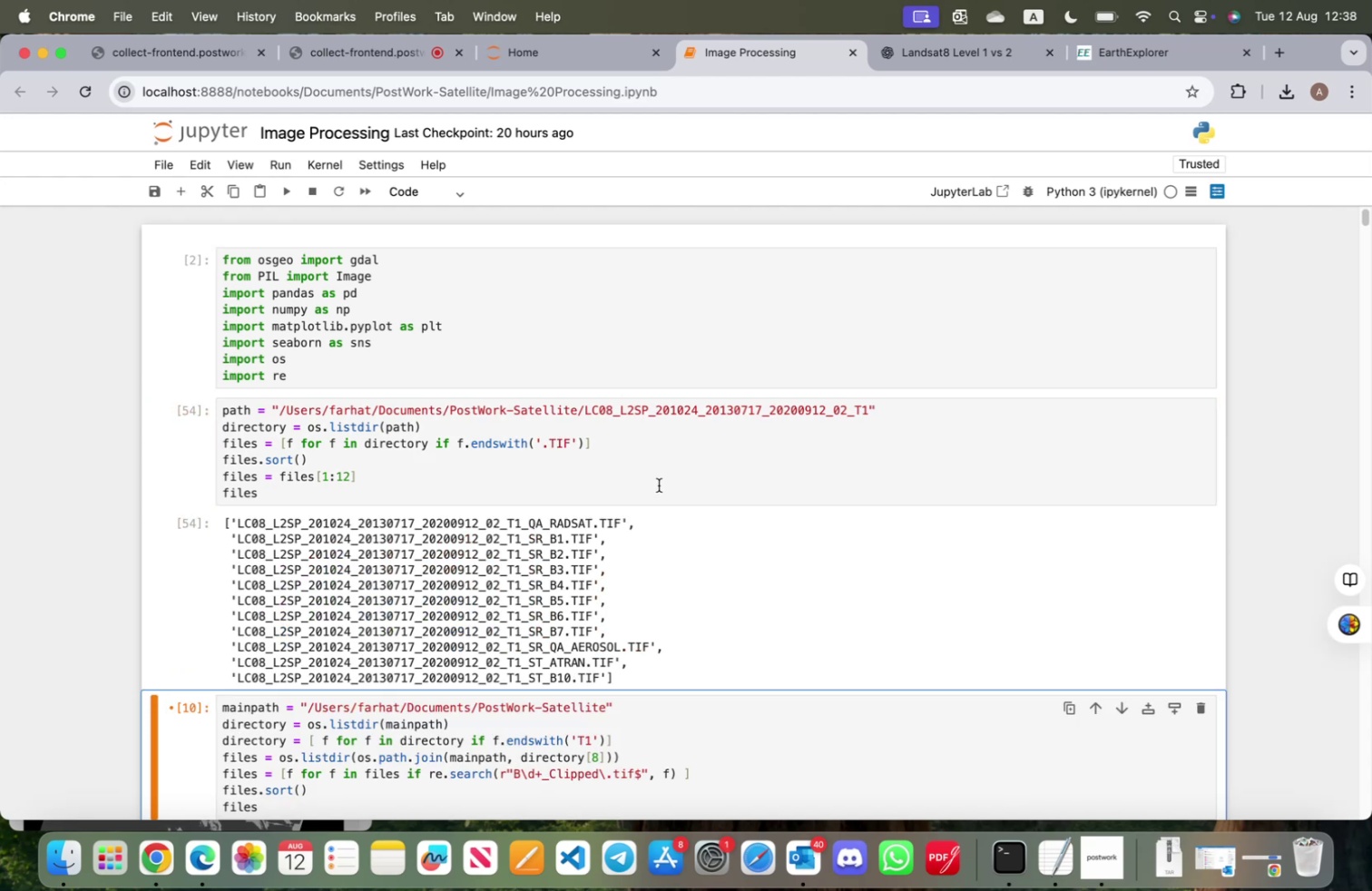 
scroll: coordinate [632, 495], scroll_direction: down, amount: 6.0
 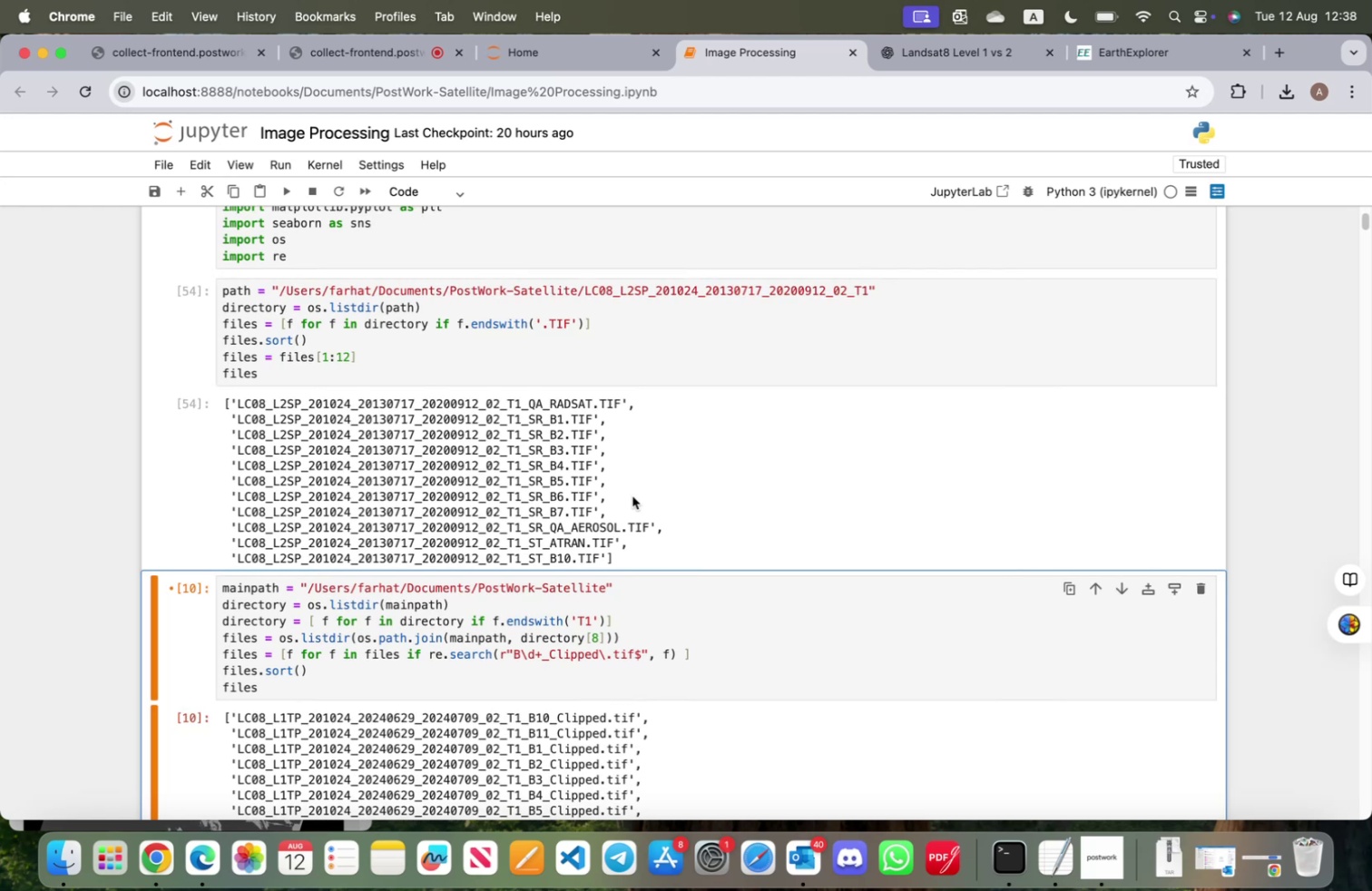 
wait(7.06)
 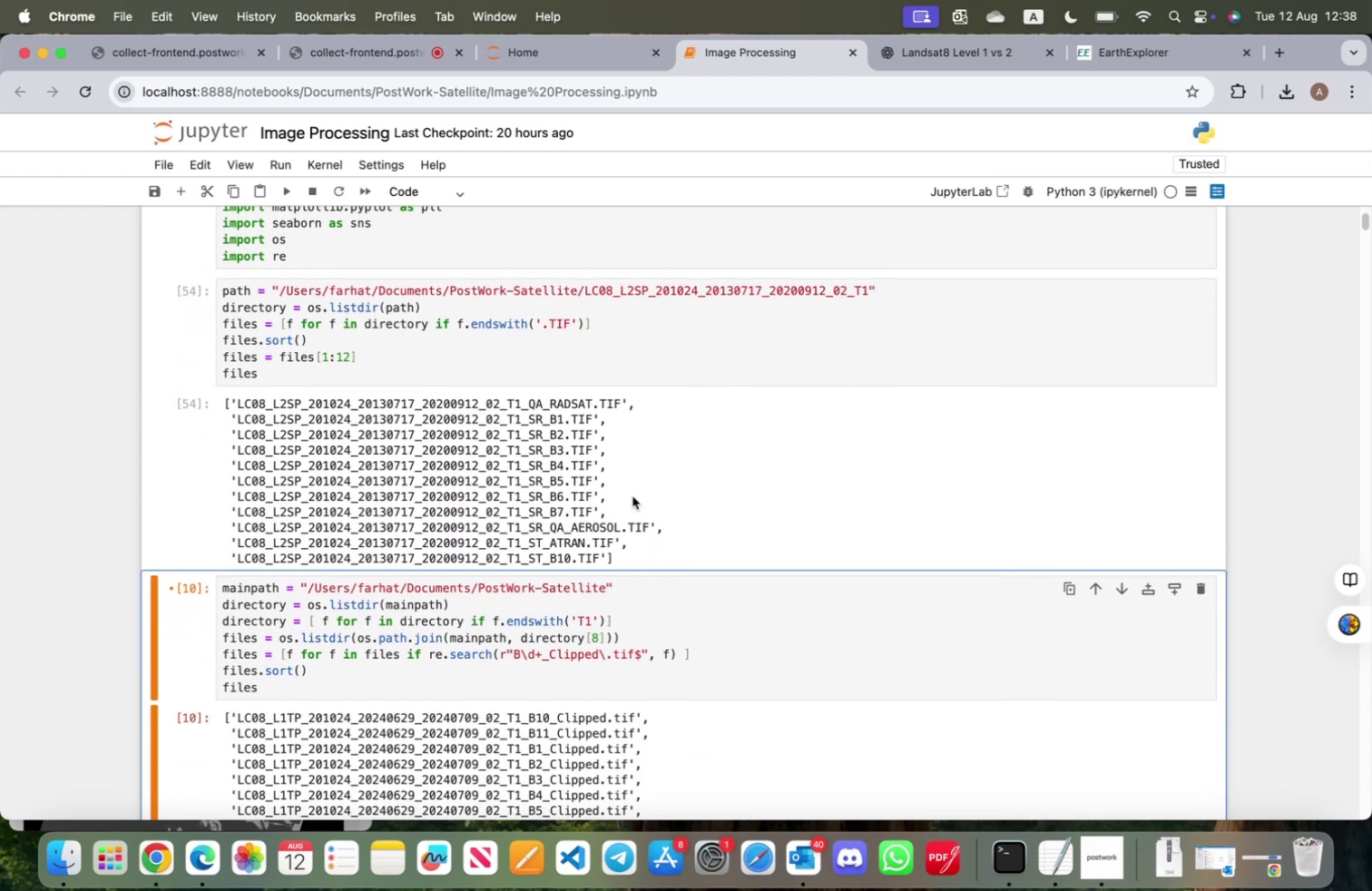 
scroll: coordinate [632, 574], scroll_direction: down, amount: 3.0
 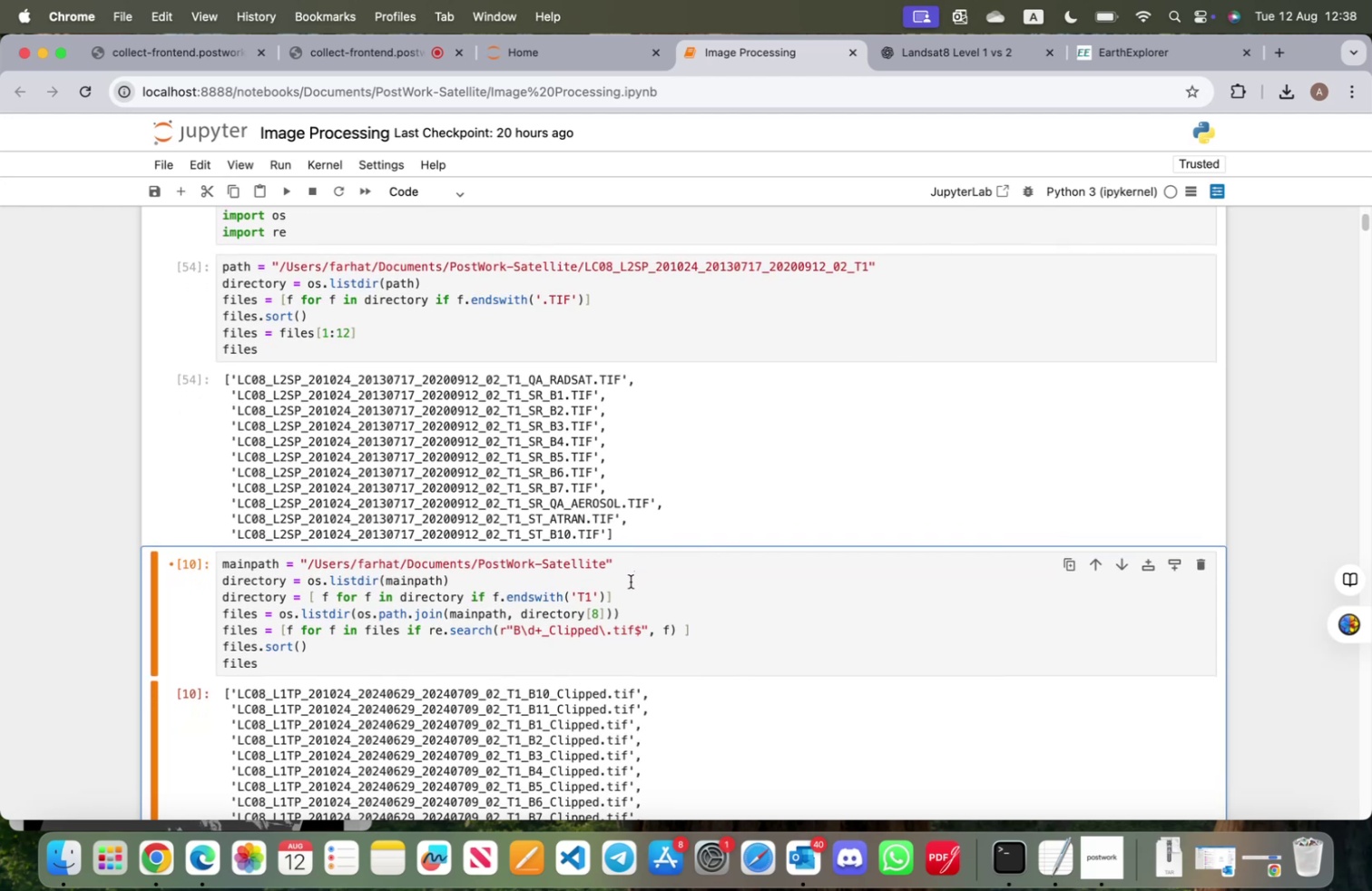 
scroll: coordinate [631, 581], scroll_direction: up, amount: 12.0
 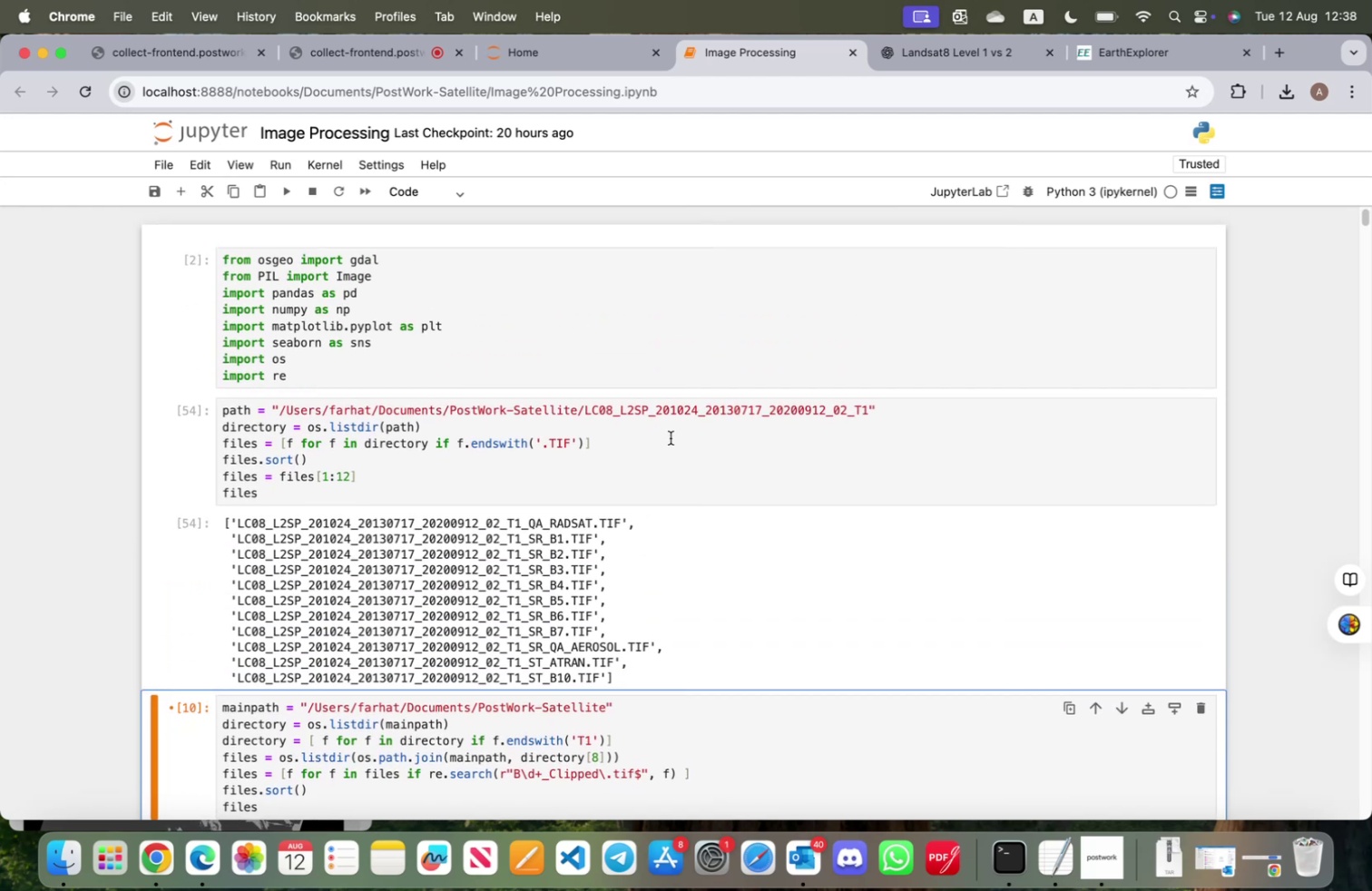 
key(Meta+Z)
 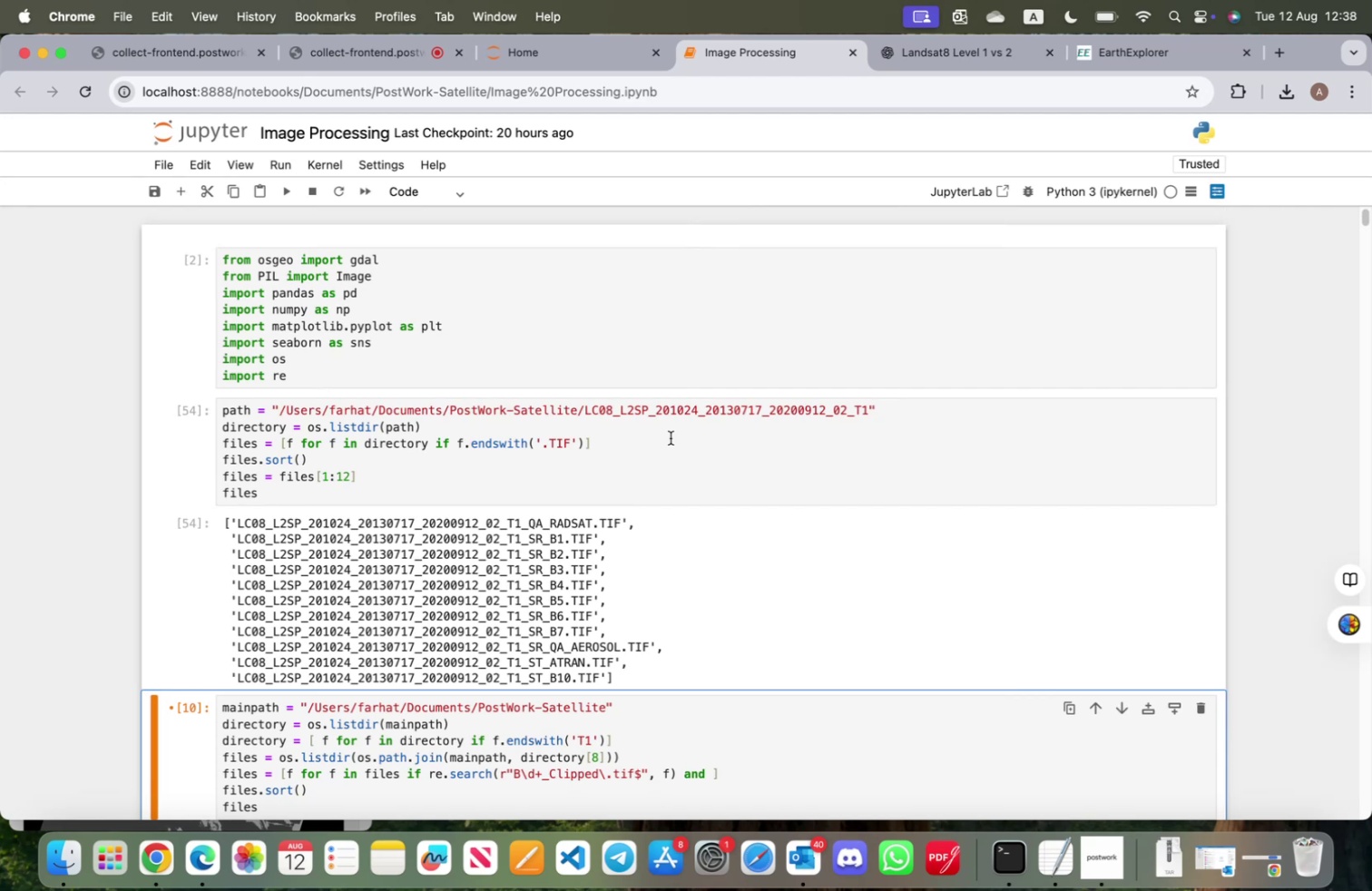 
key(Meta+CommandLeft)
 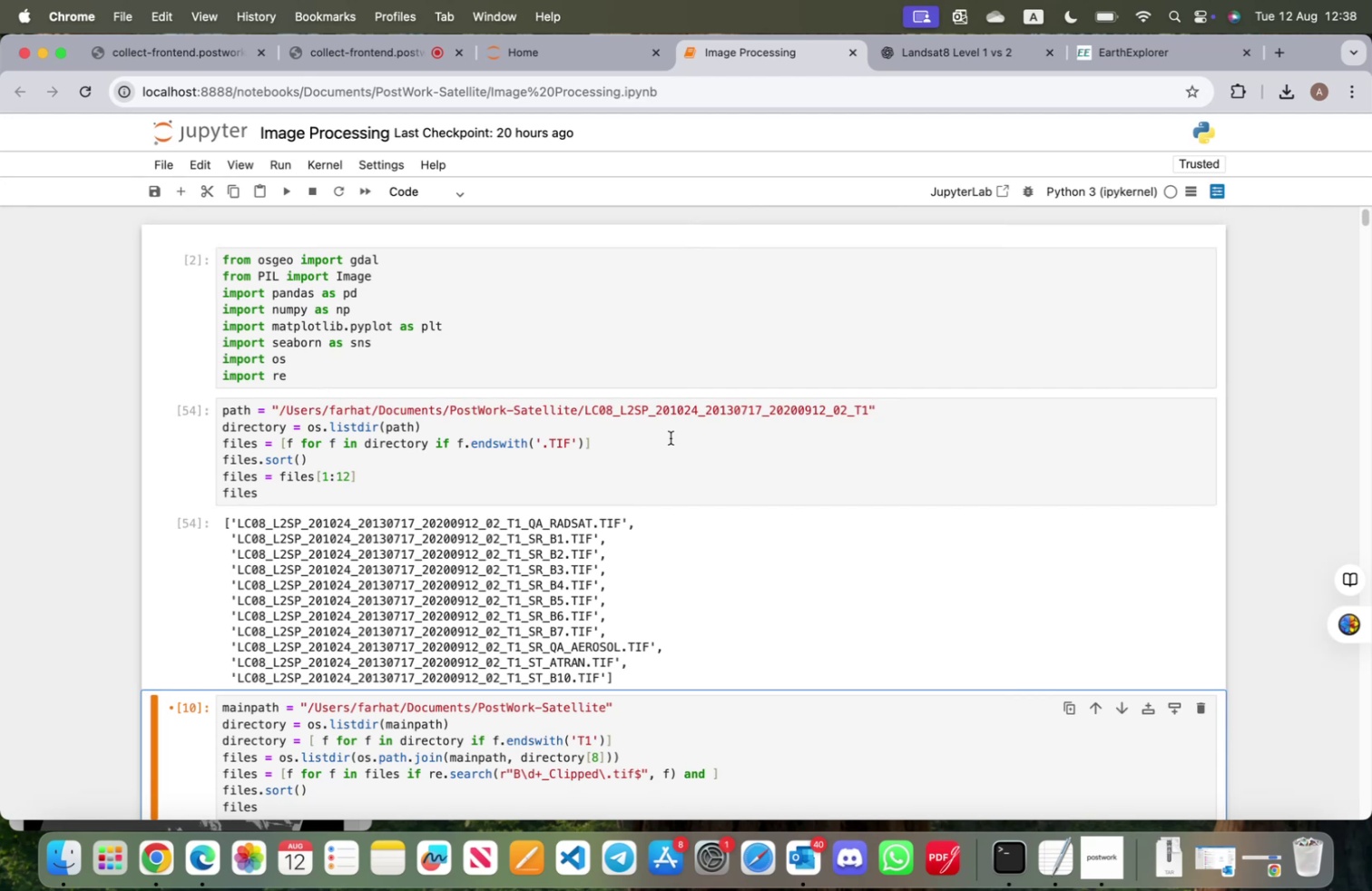 
left_click([671, 437])
 